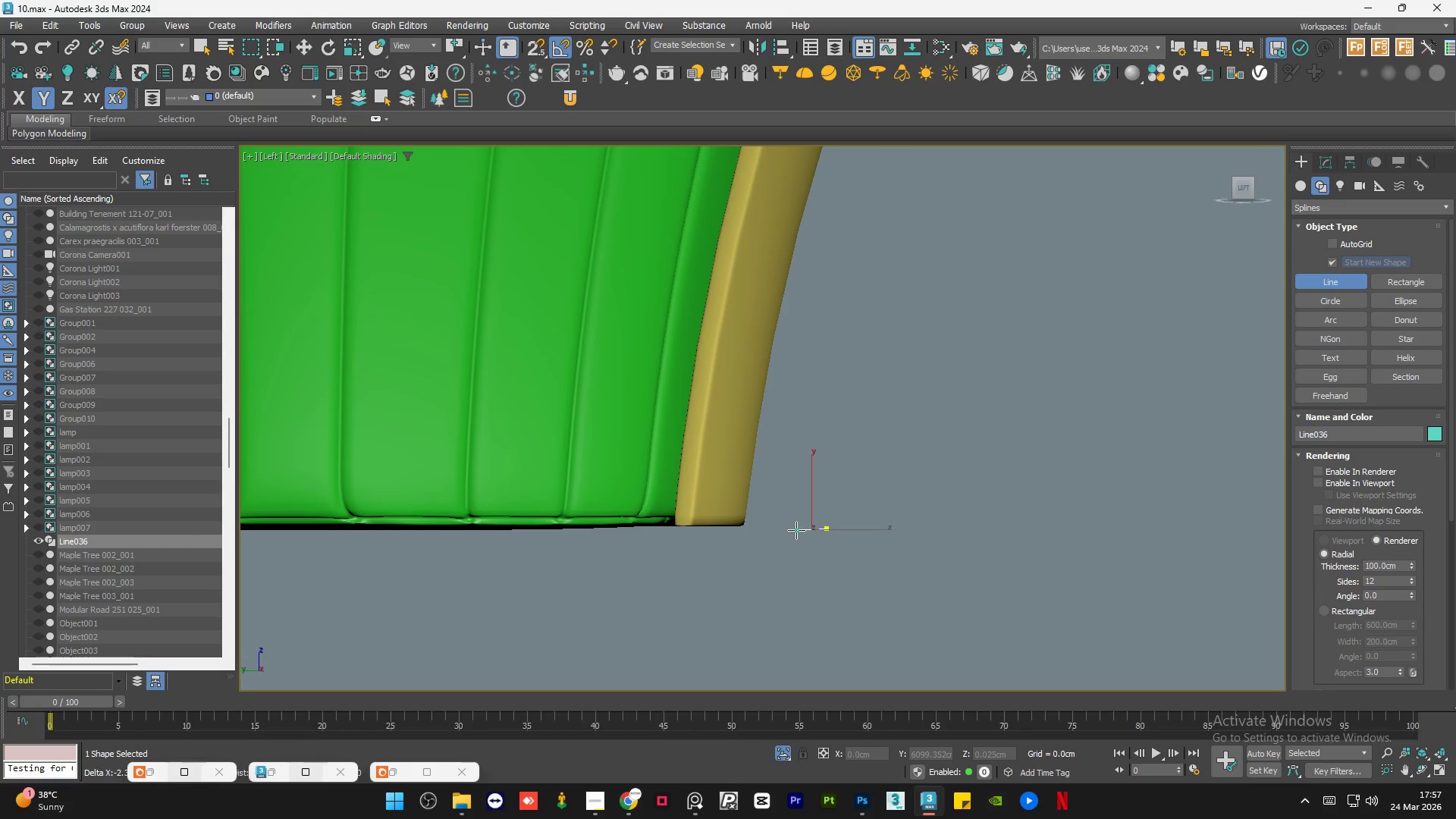 
hold_key(key=ShiftLeft, duration=1.39)
left_click([794, 529])
 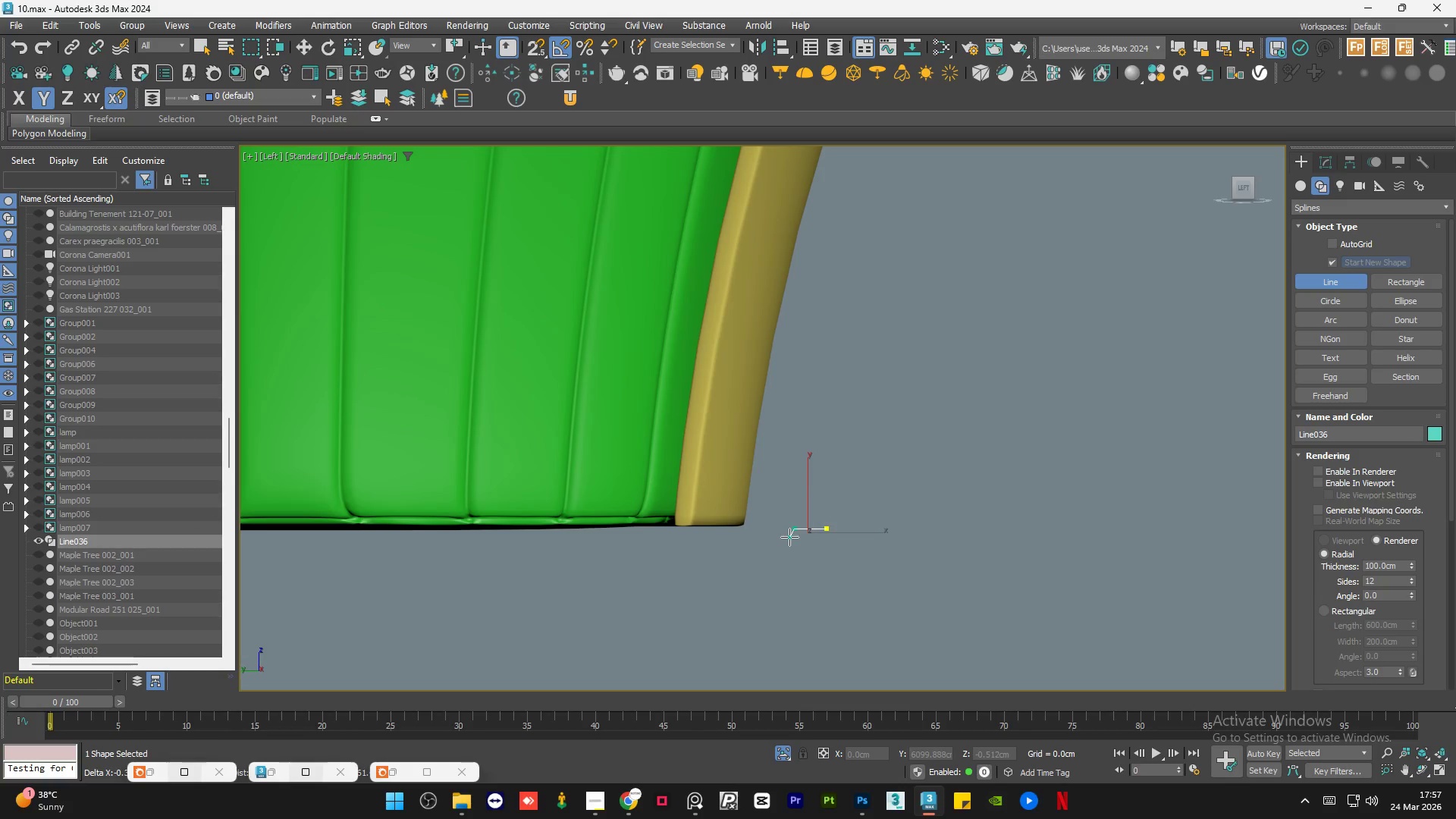 
scroll: coordinate [792, 538], scroll_direction: up, amount: 2.0
 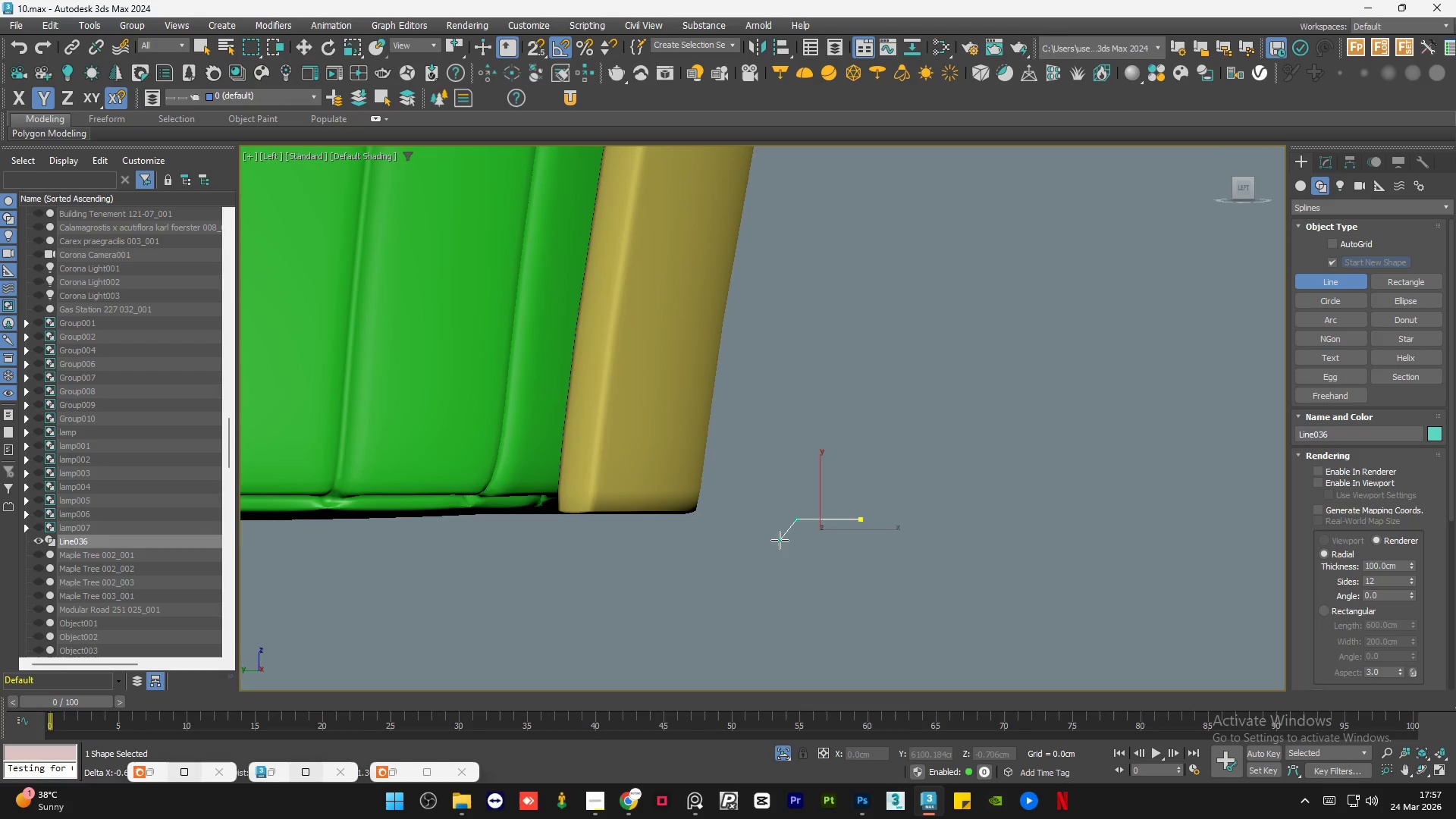 
left_click_drag(start_coordinate=[780, 540], to_coordinate=[785, 549])
 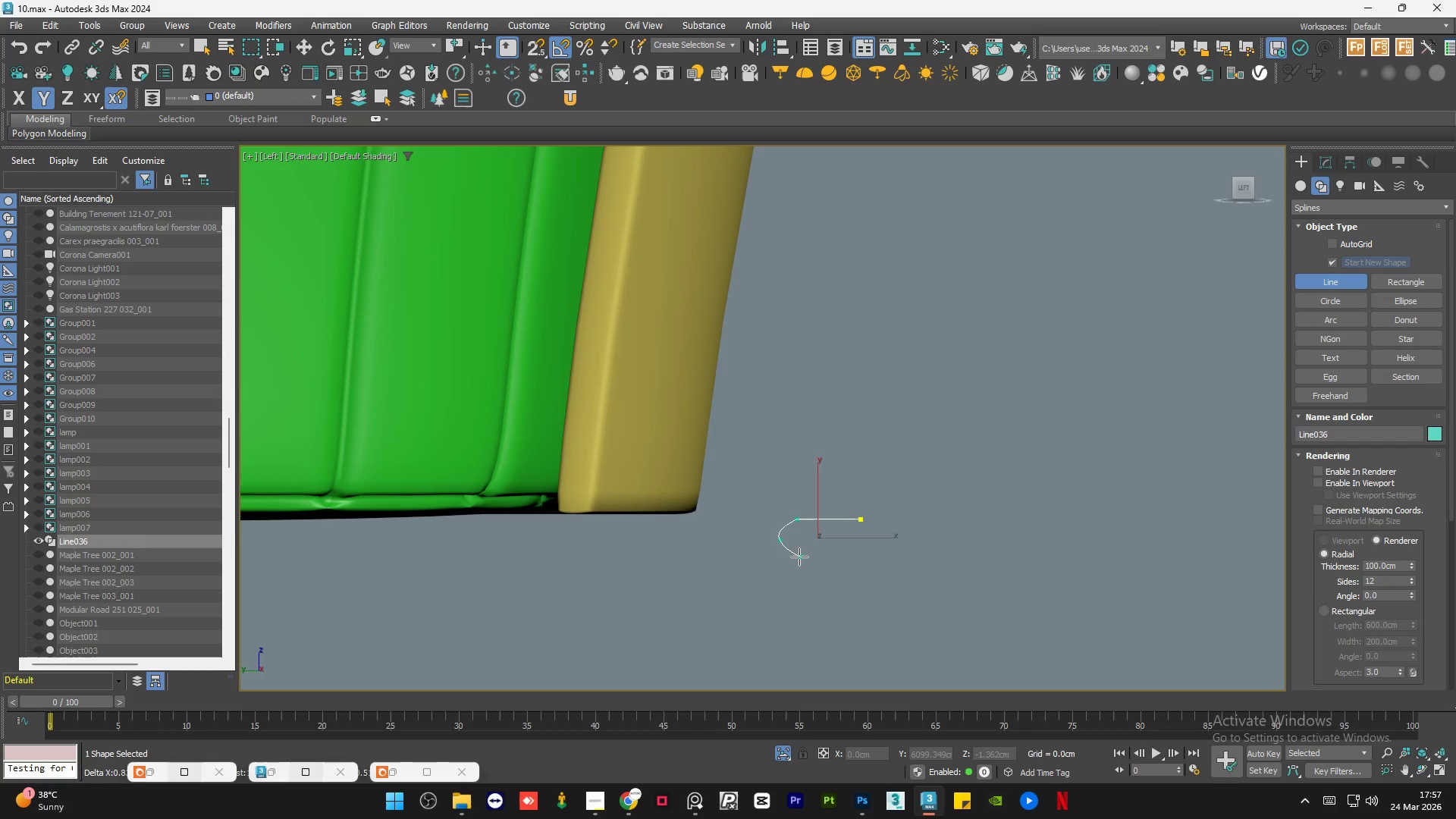 
left_click_drag(start_coordinate=[797, 556], to_coordinate=[799, 564])
 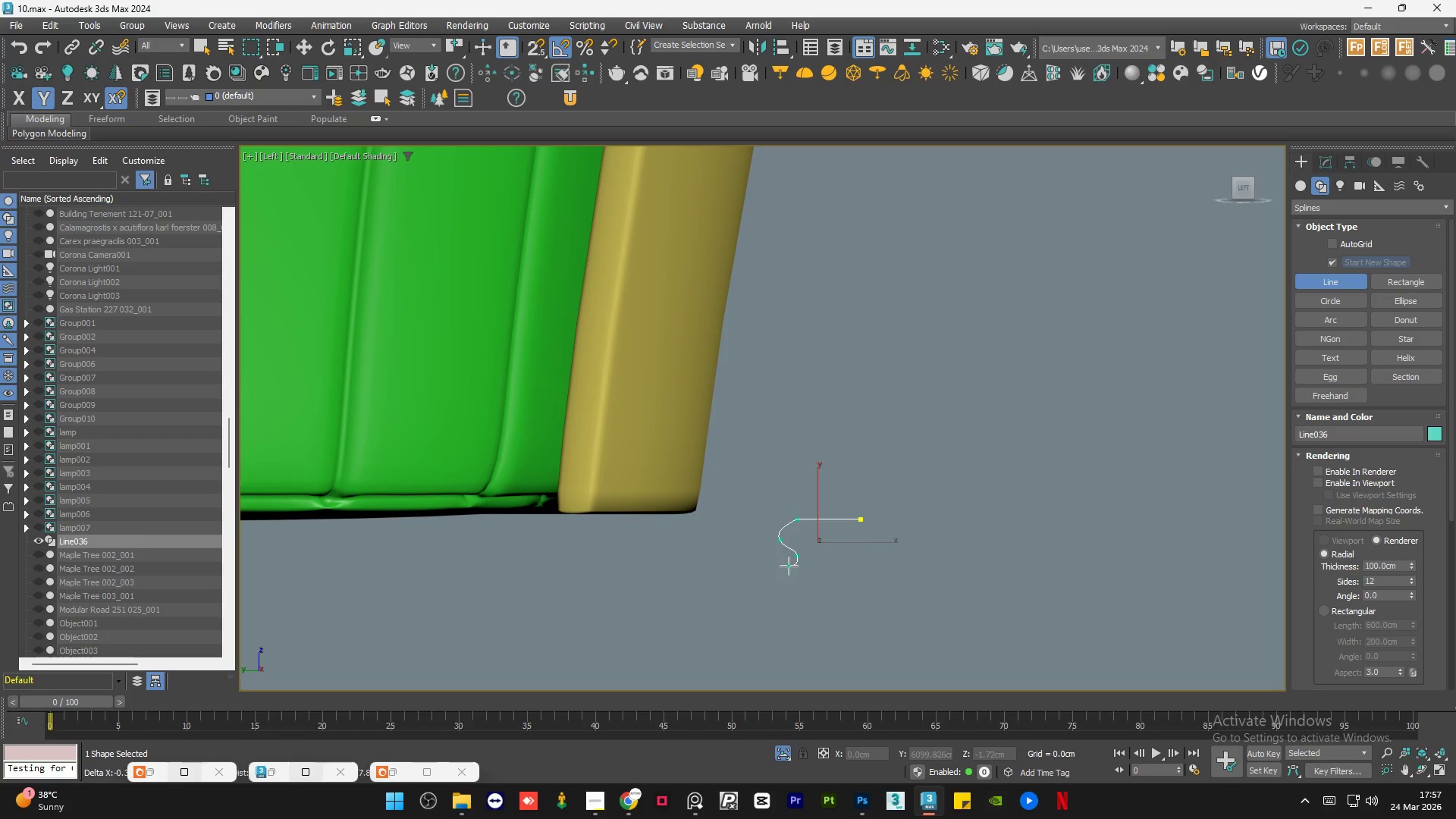 
scroll: coordinate [789, 565], scroll_direction: up, amount: 1.0
 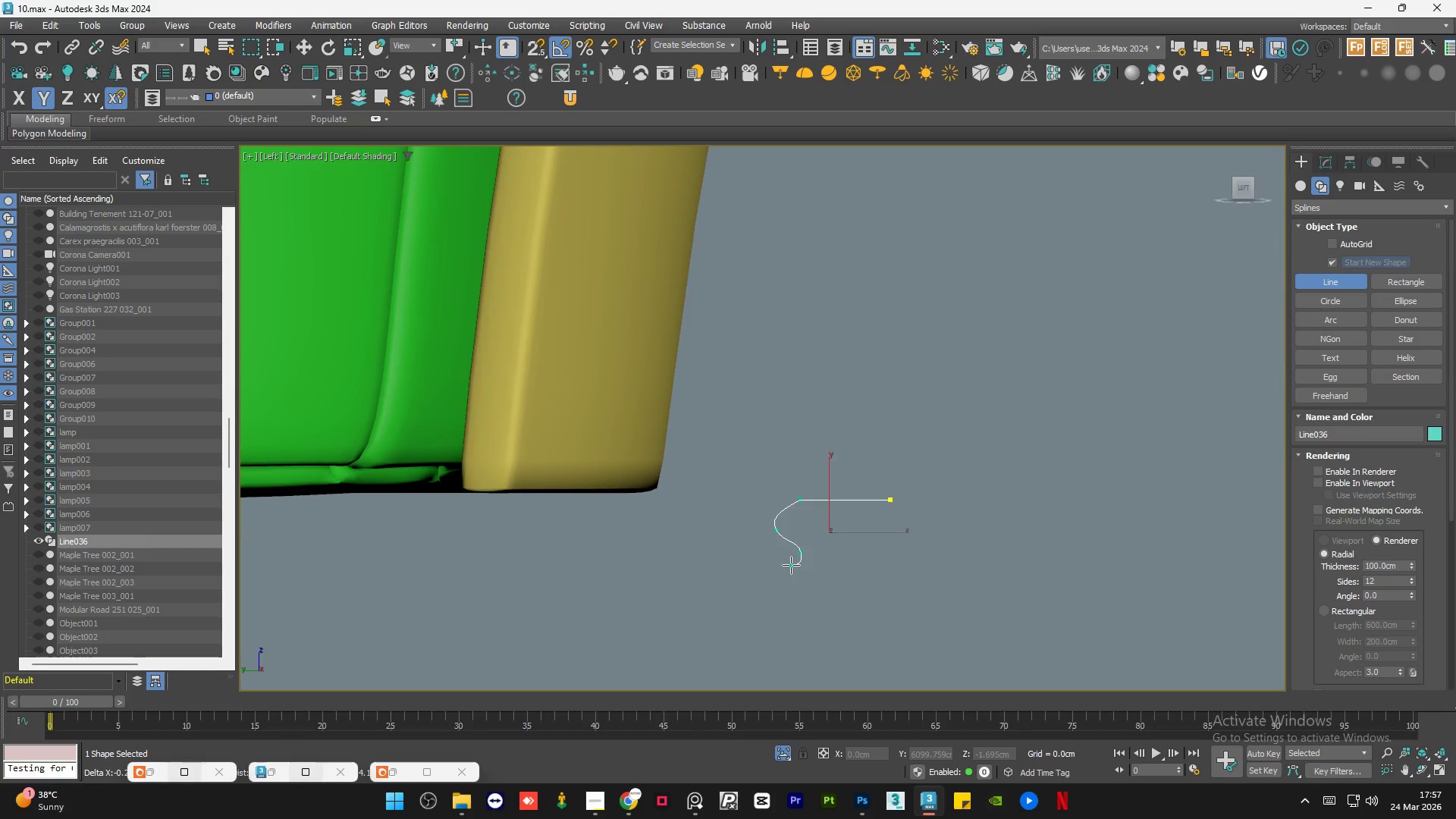 
left_click_drag(start_coordinate=[791, 566], to_coordinate=[788, 574])
 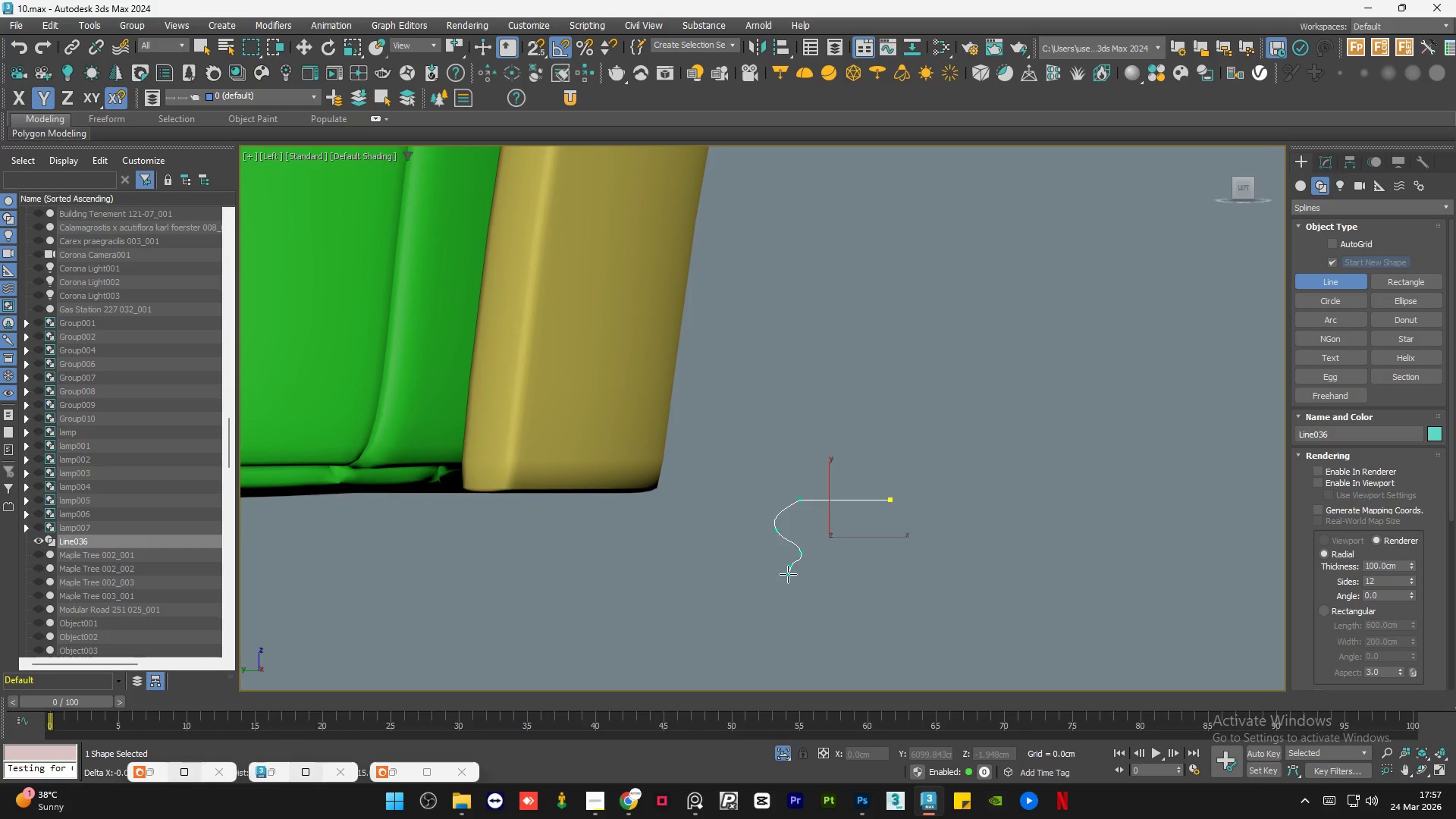 
key(Backspace)
 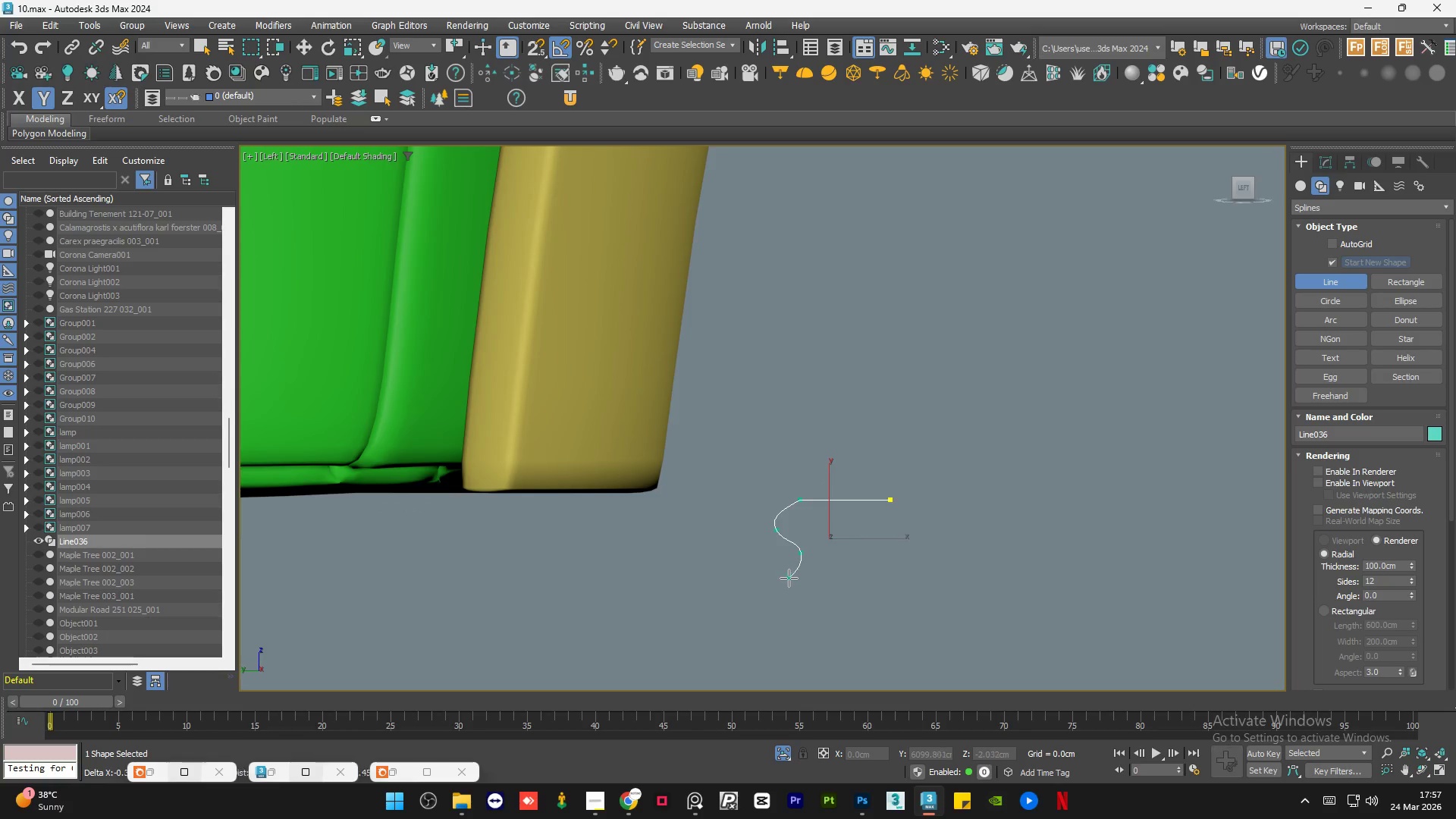 
scroll: coordinate [788, 578], scroll_direction: up, amount: 1.0
 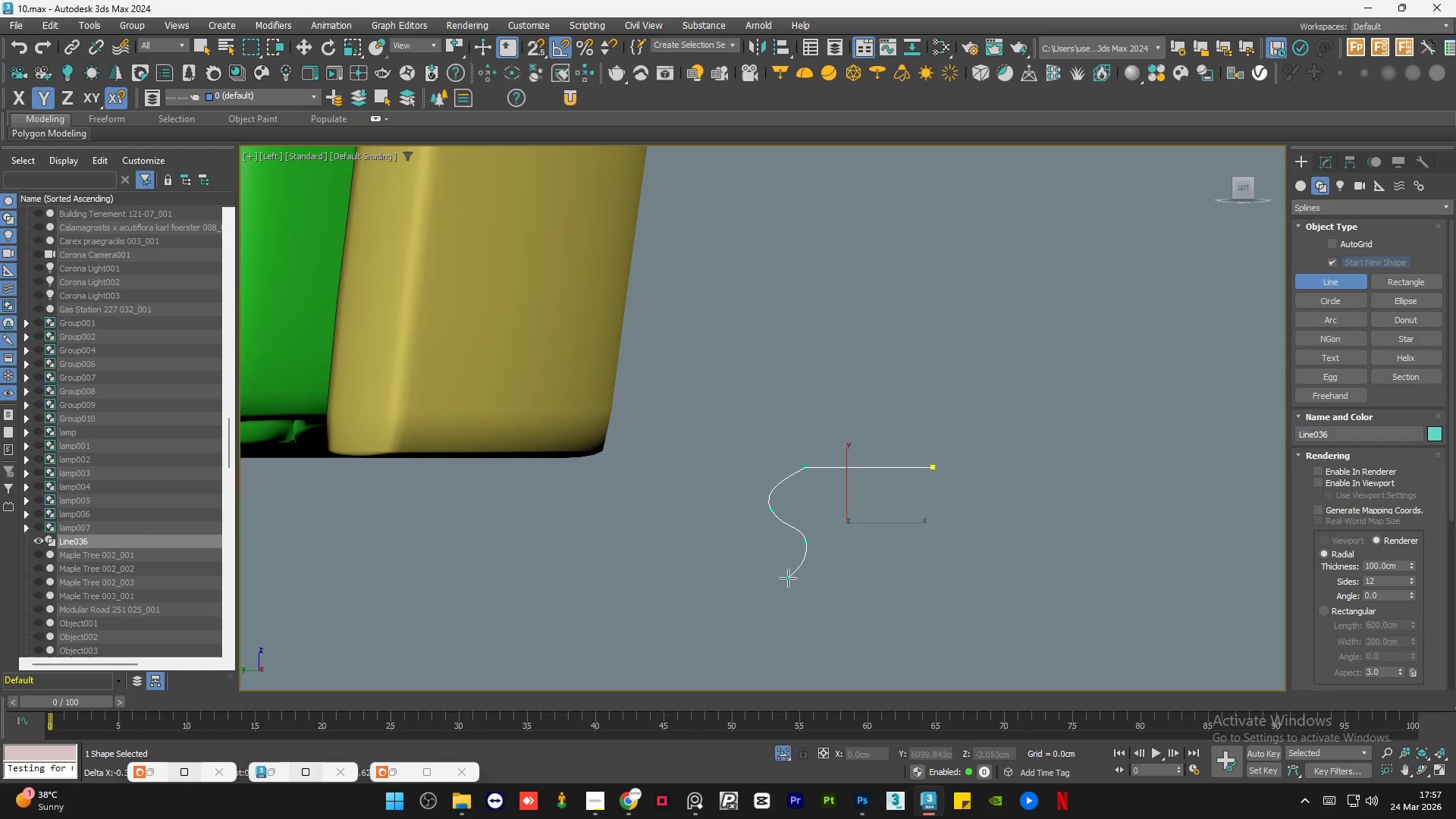 
left_click_drag(start_coordinate=[788, 578], to_coordinate=[794, 599])
 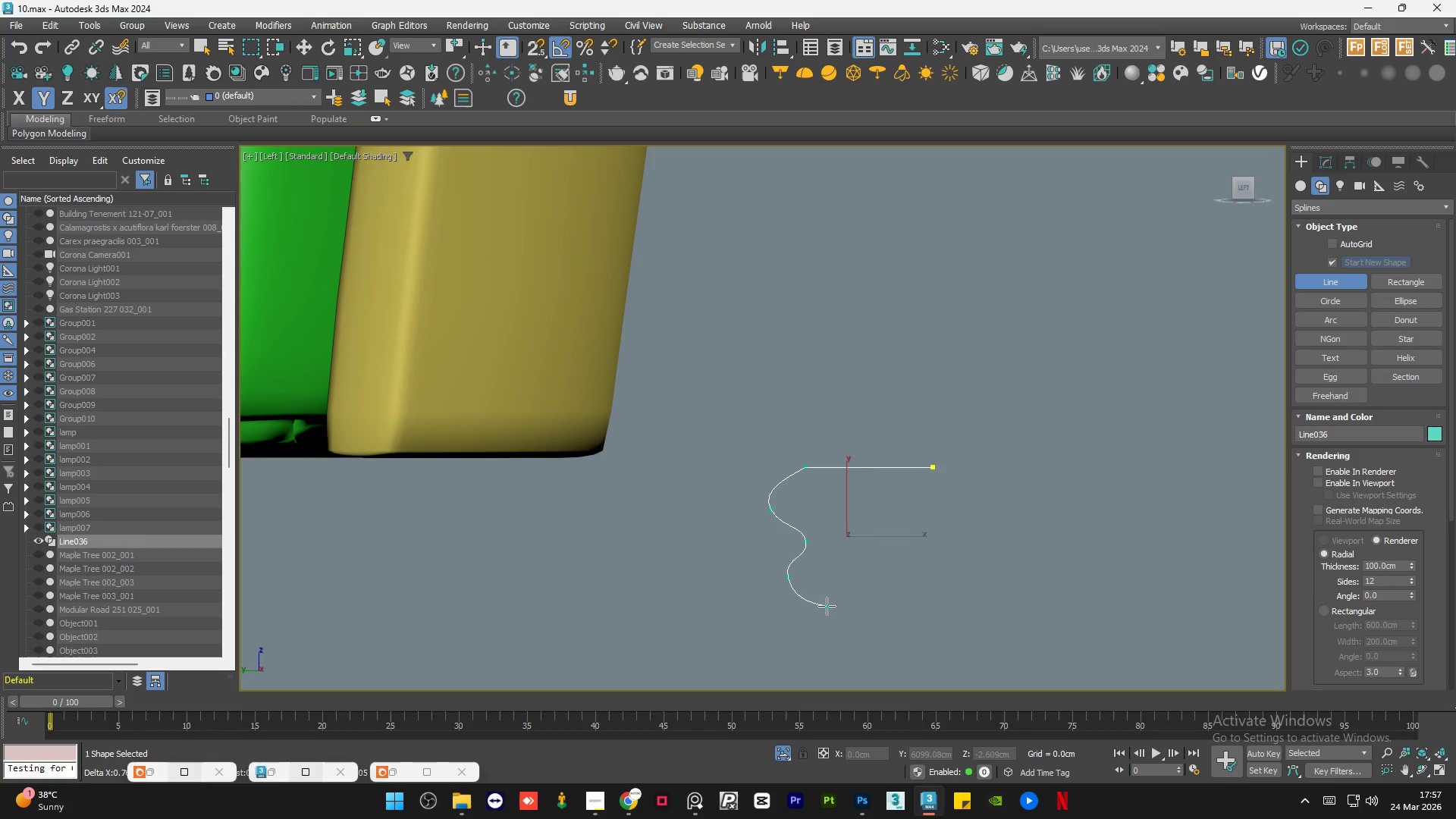 
left_click([831, 606])
 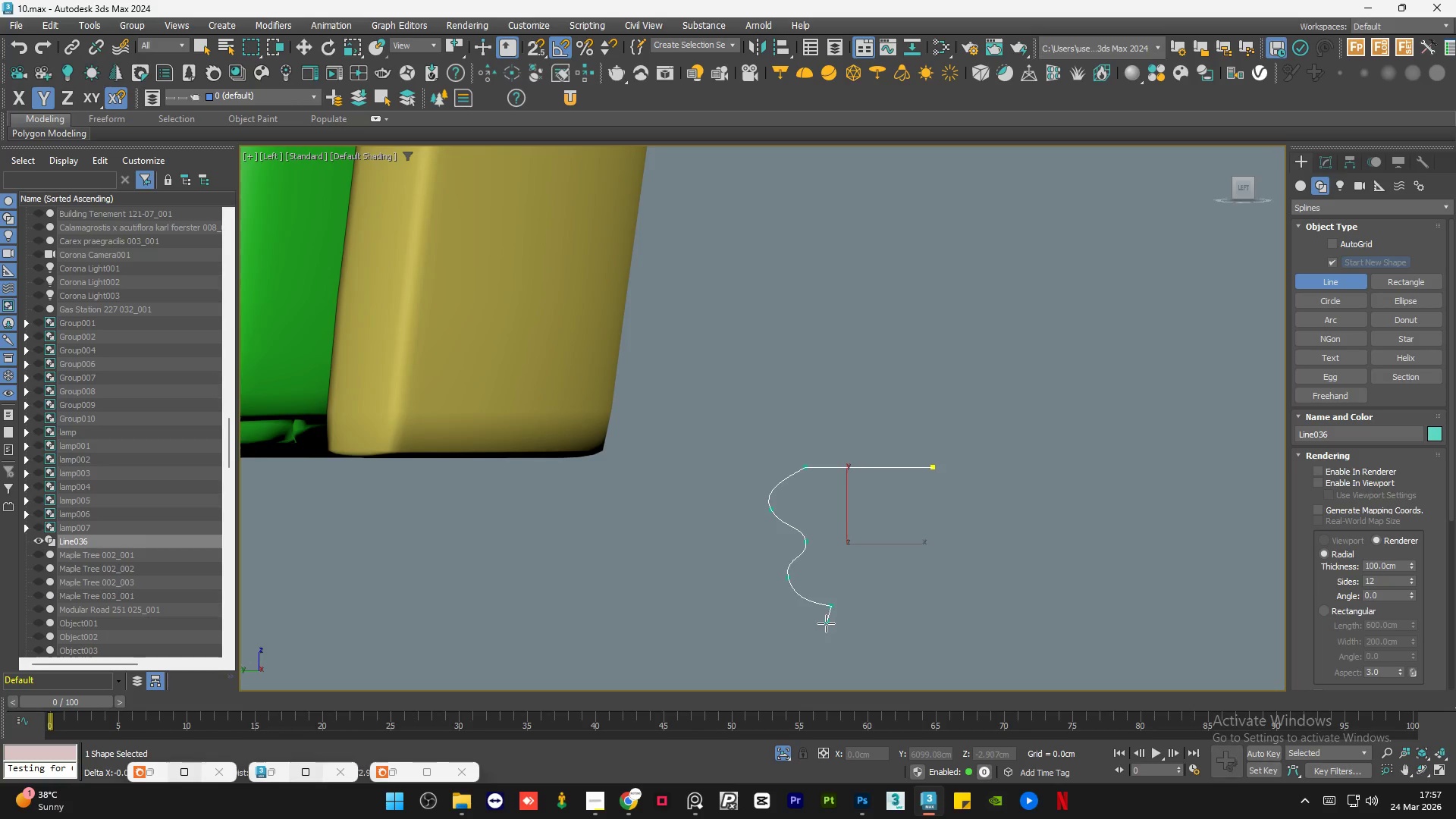 
left_click_drag(start_coordinate=[822, 629], to_coordinate=[828, 642])
 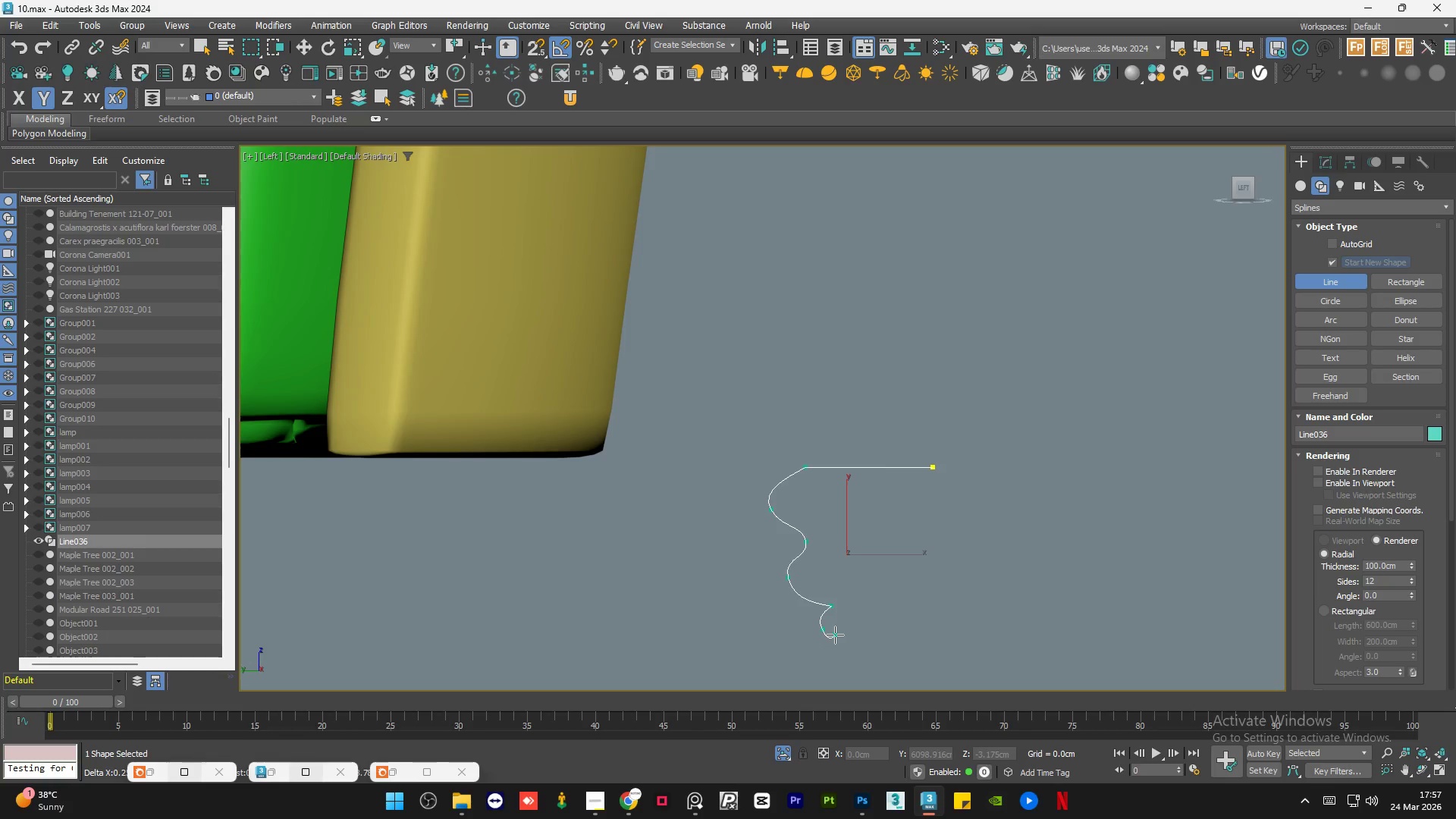 
key(Backspace)
 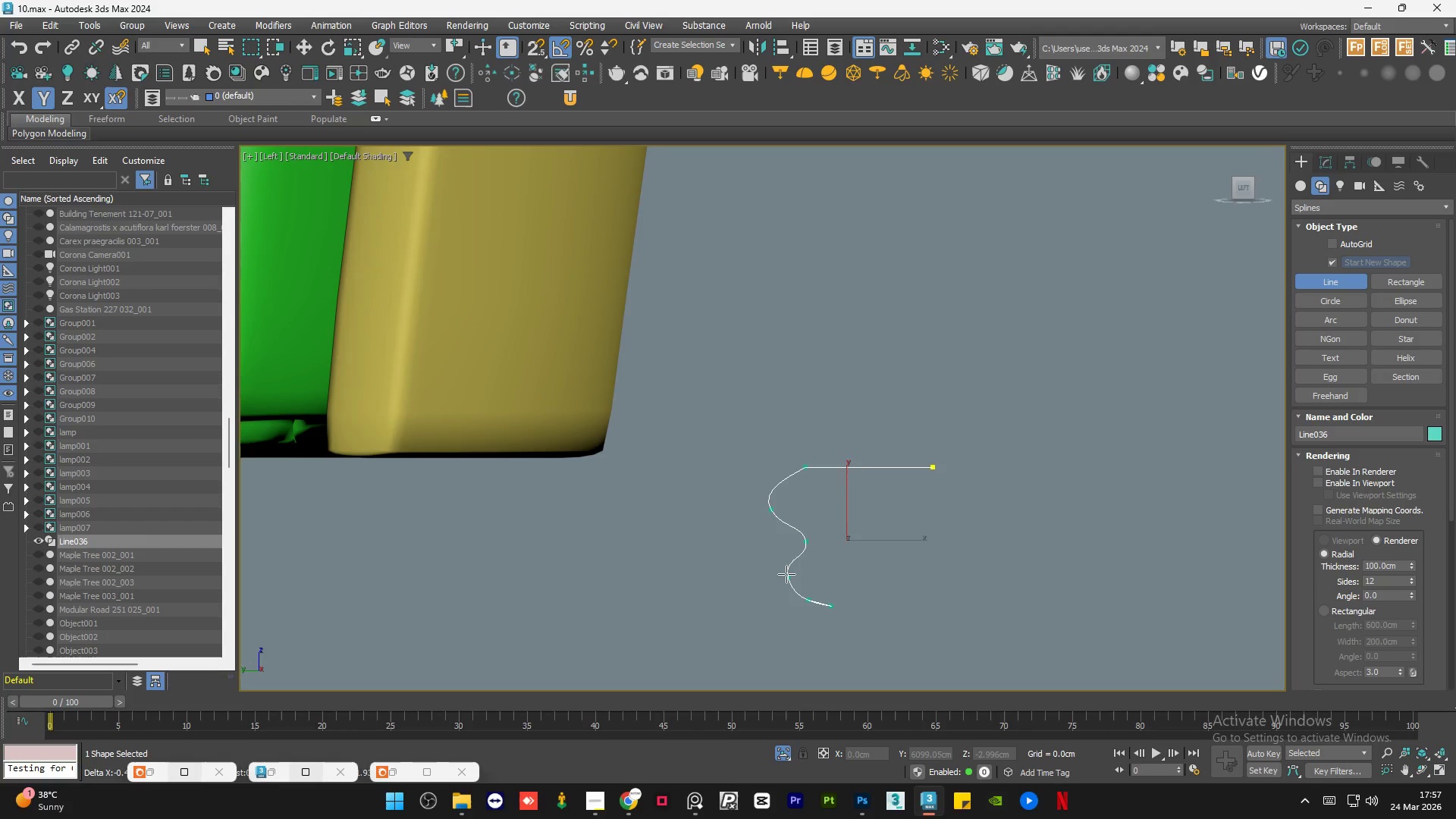 
scroll: coordinate [816, 596], scroll_direction: none, amount: 0.0
 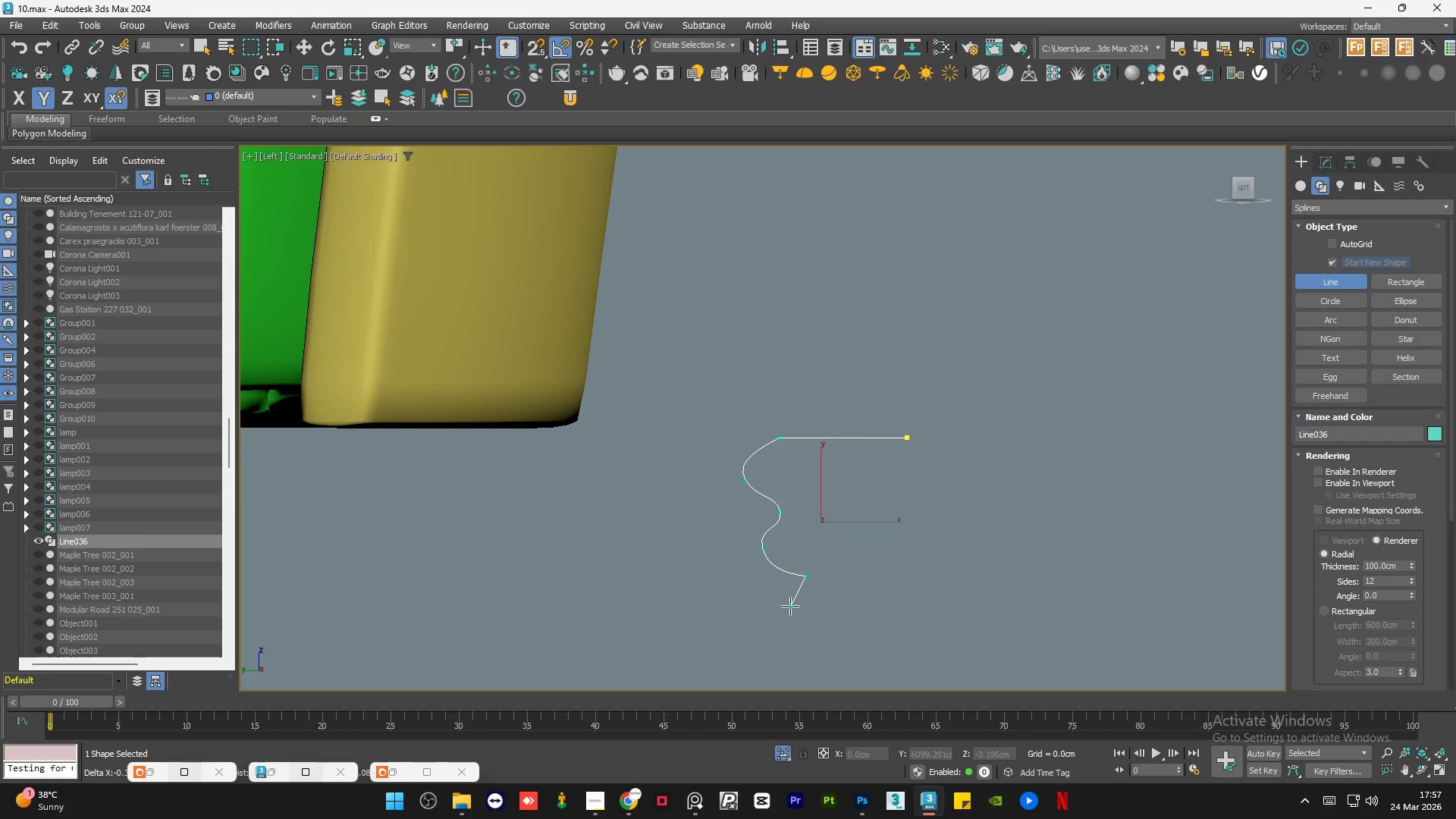 
left_click_drag(start_coordinate=[790, 606], to_coordinate=[795, 620])
 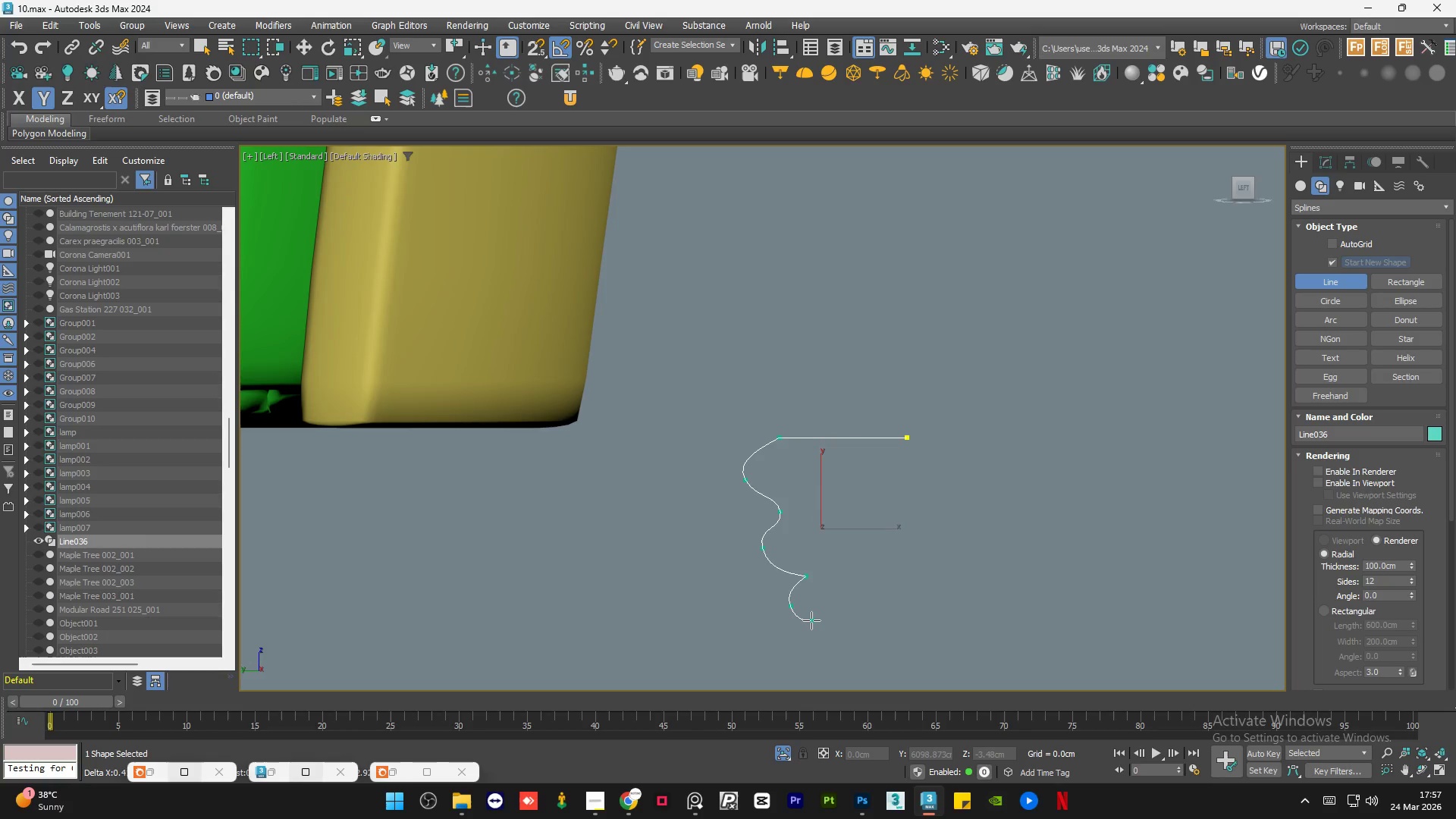 
left_click([811, 623])
 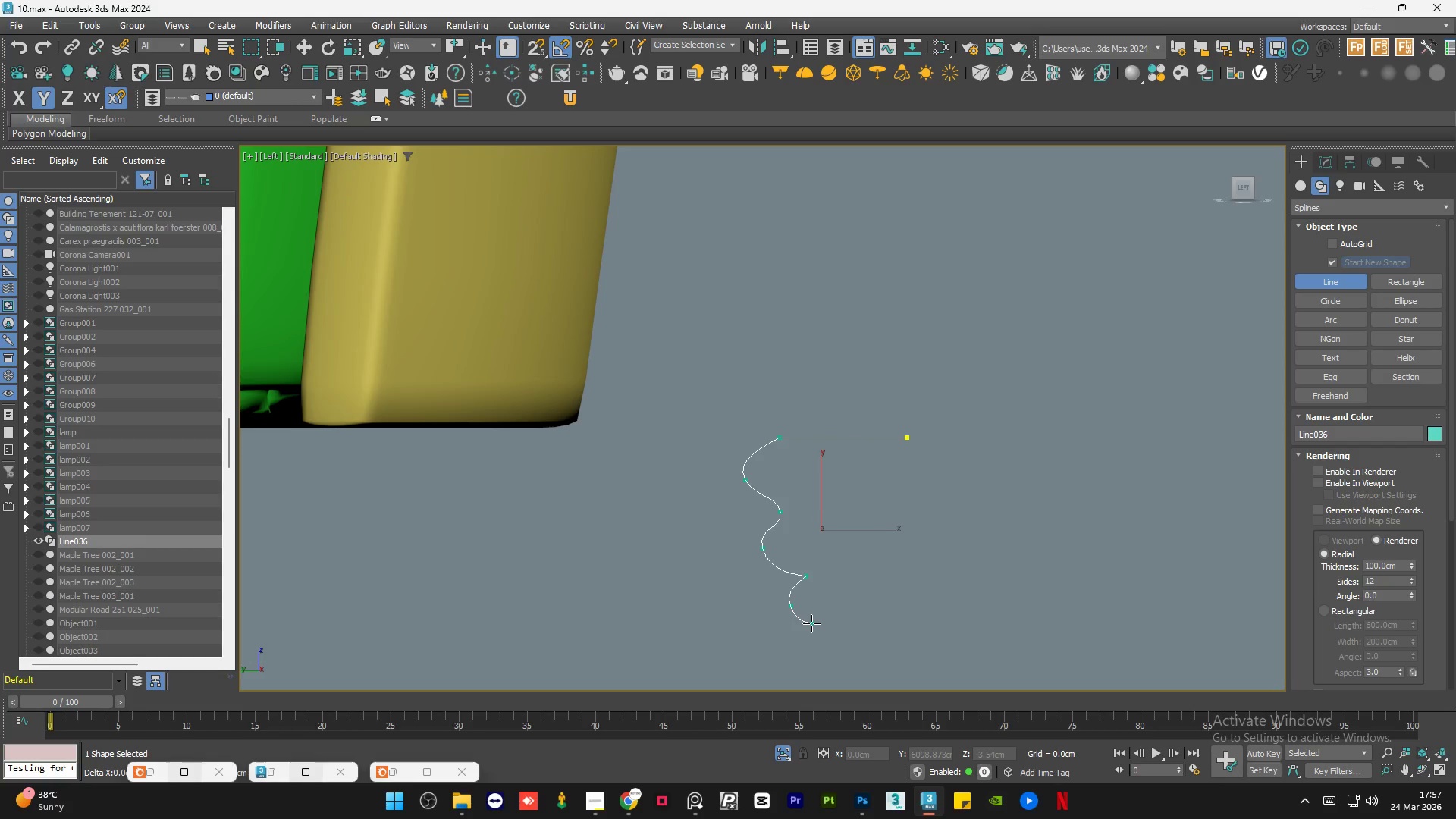 
hold_key(key=ShiftLeft, duration=1.5)
 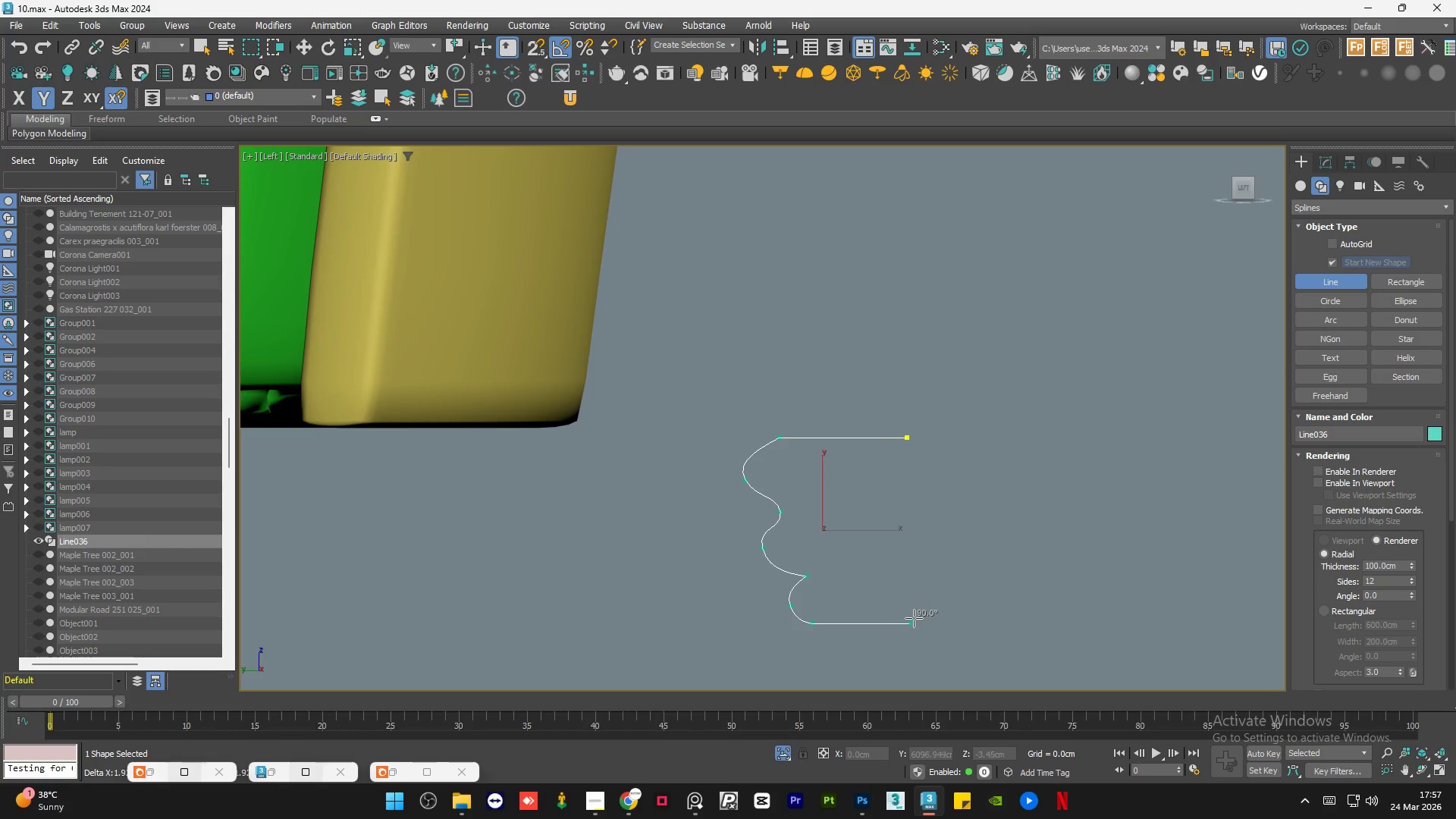 
hold_key(key=ShiftLeft, duration=1.52)
 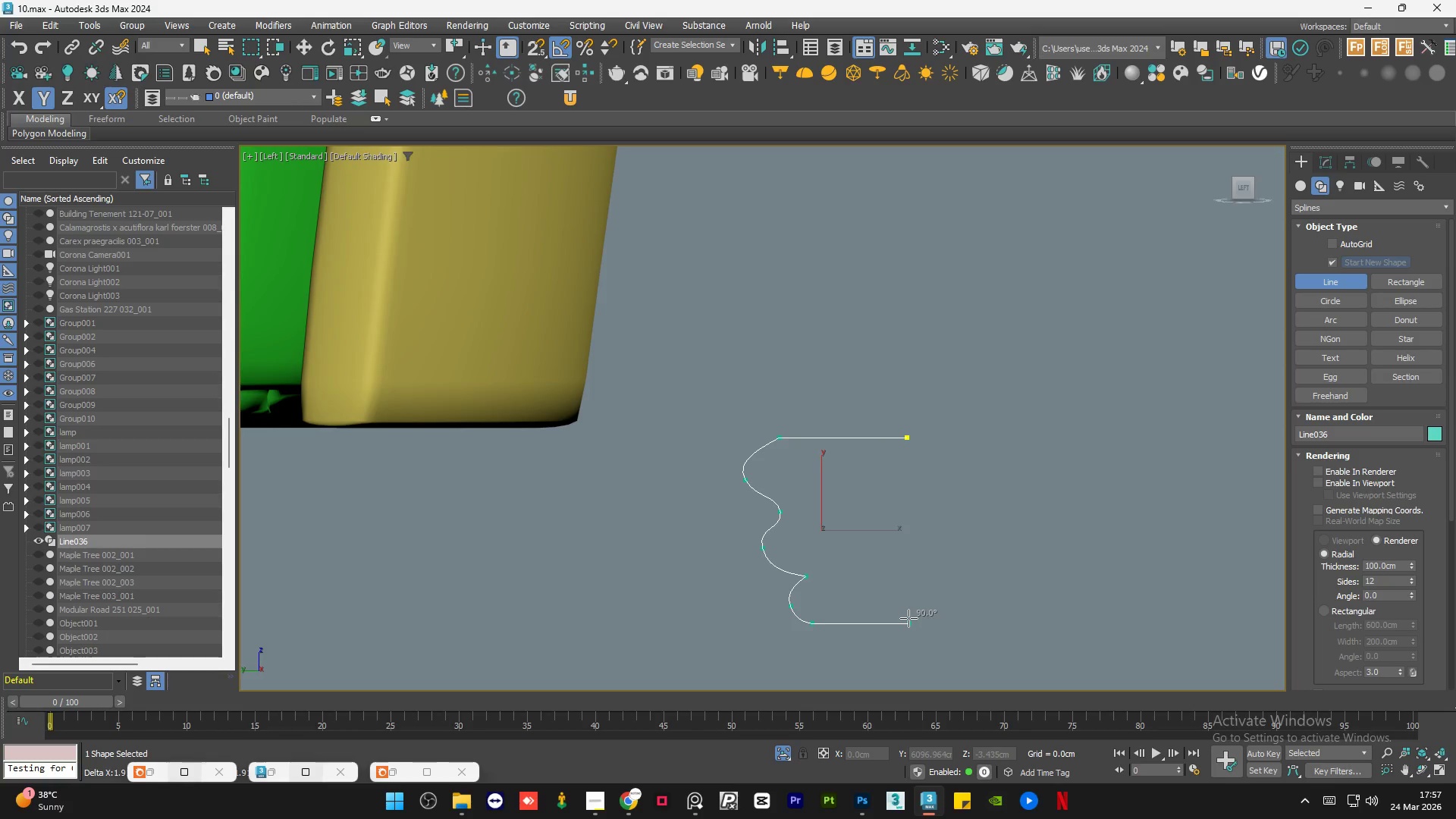 
hold_key(key=ShiftLeft, duration=0.69)
left_click([908, 618])
 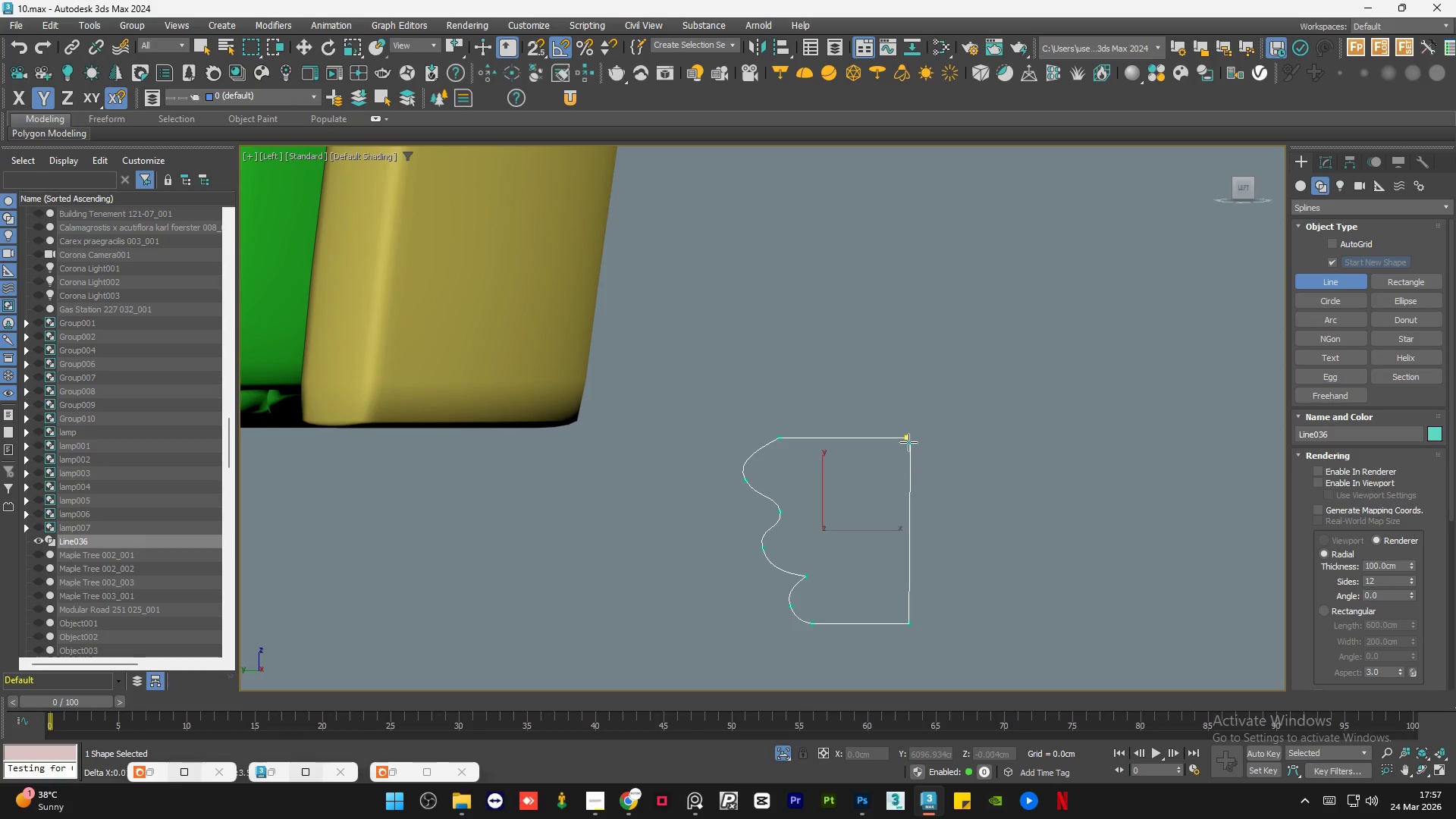 
left_click([907, 439])
 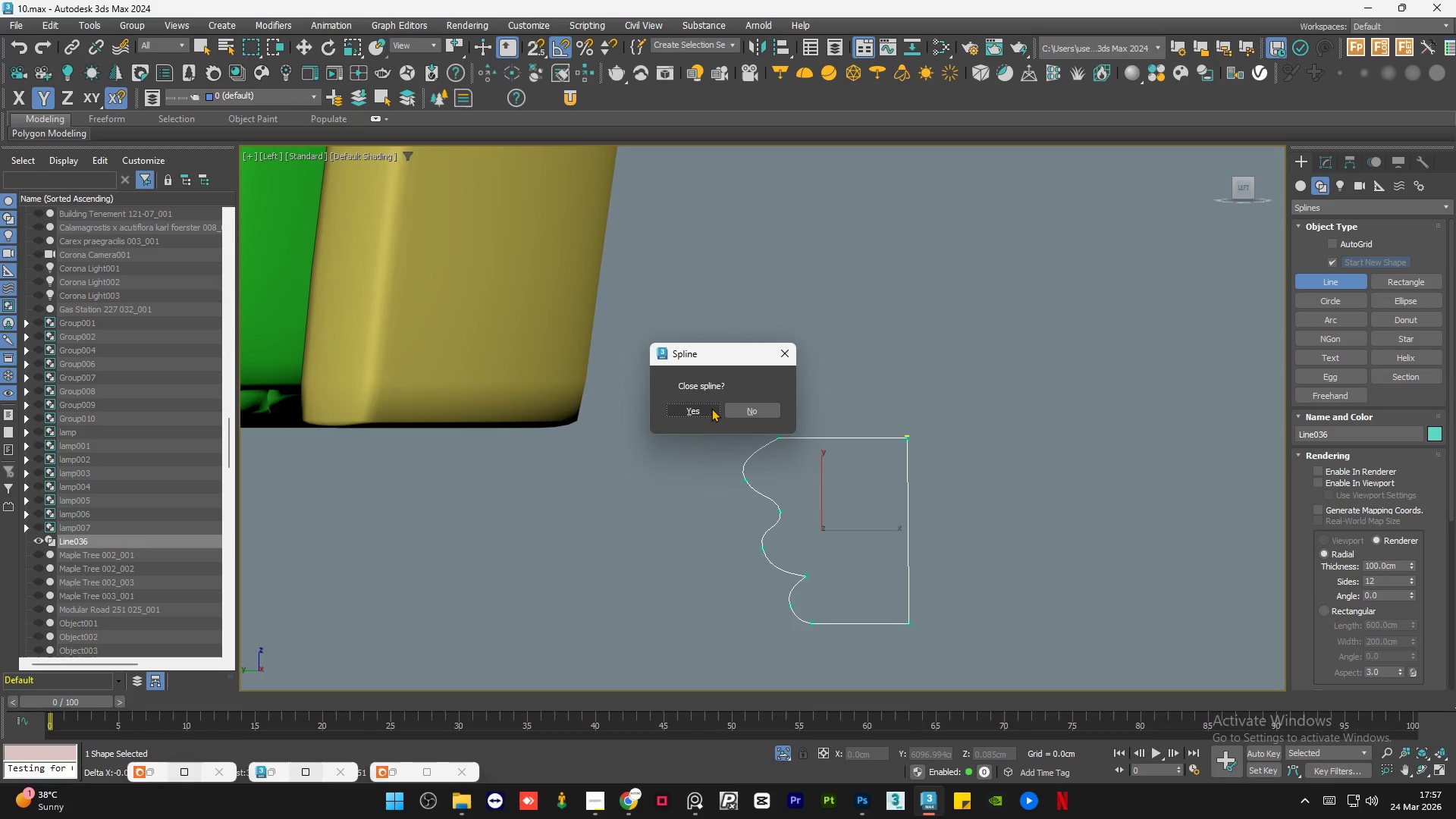 
left_click([702, 406])
 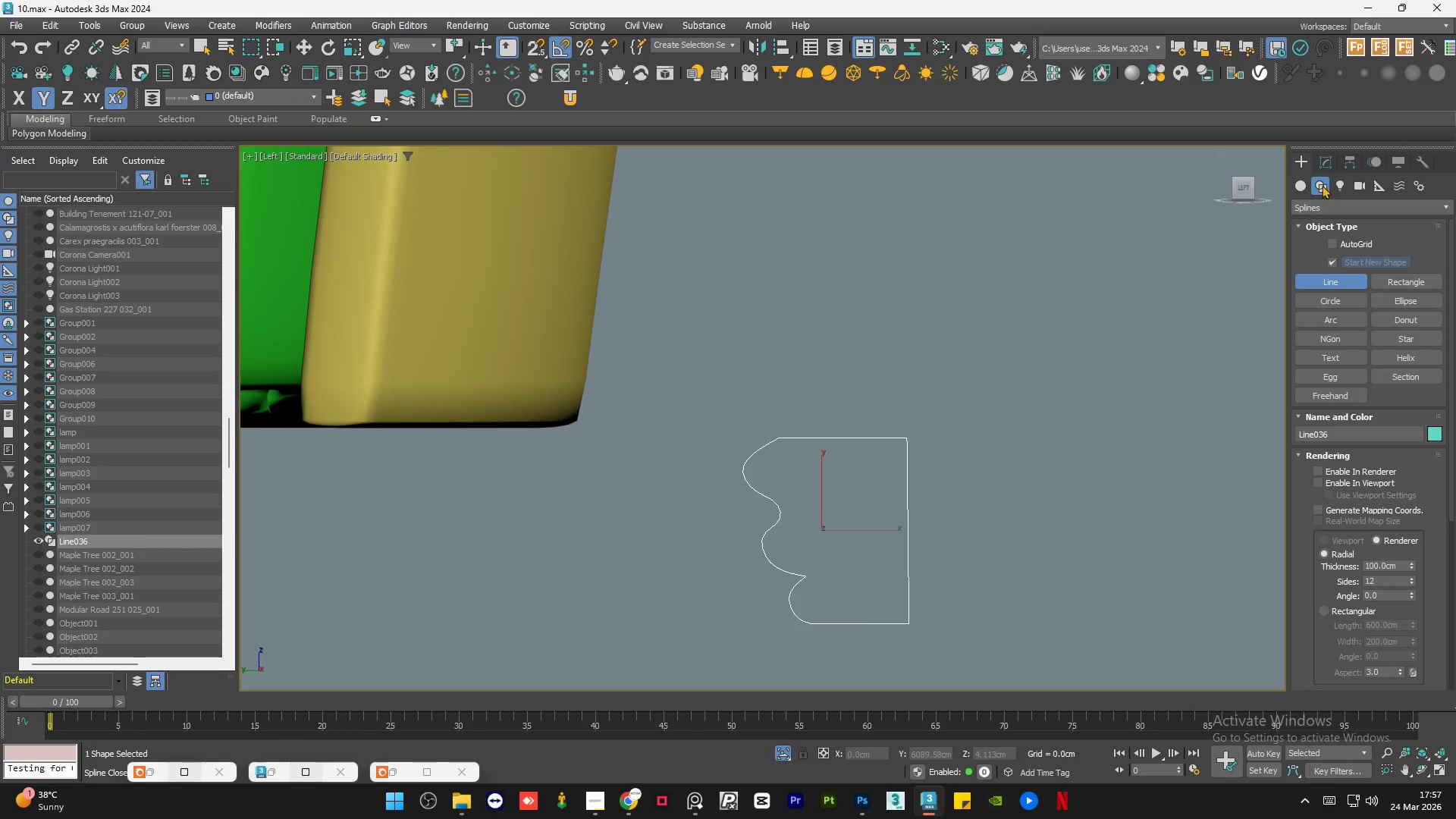 
left_click([1326, 157])
 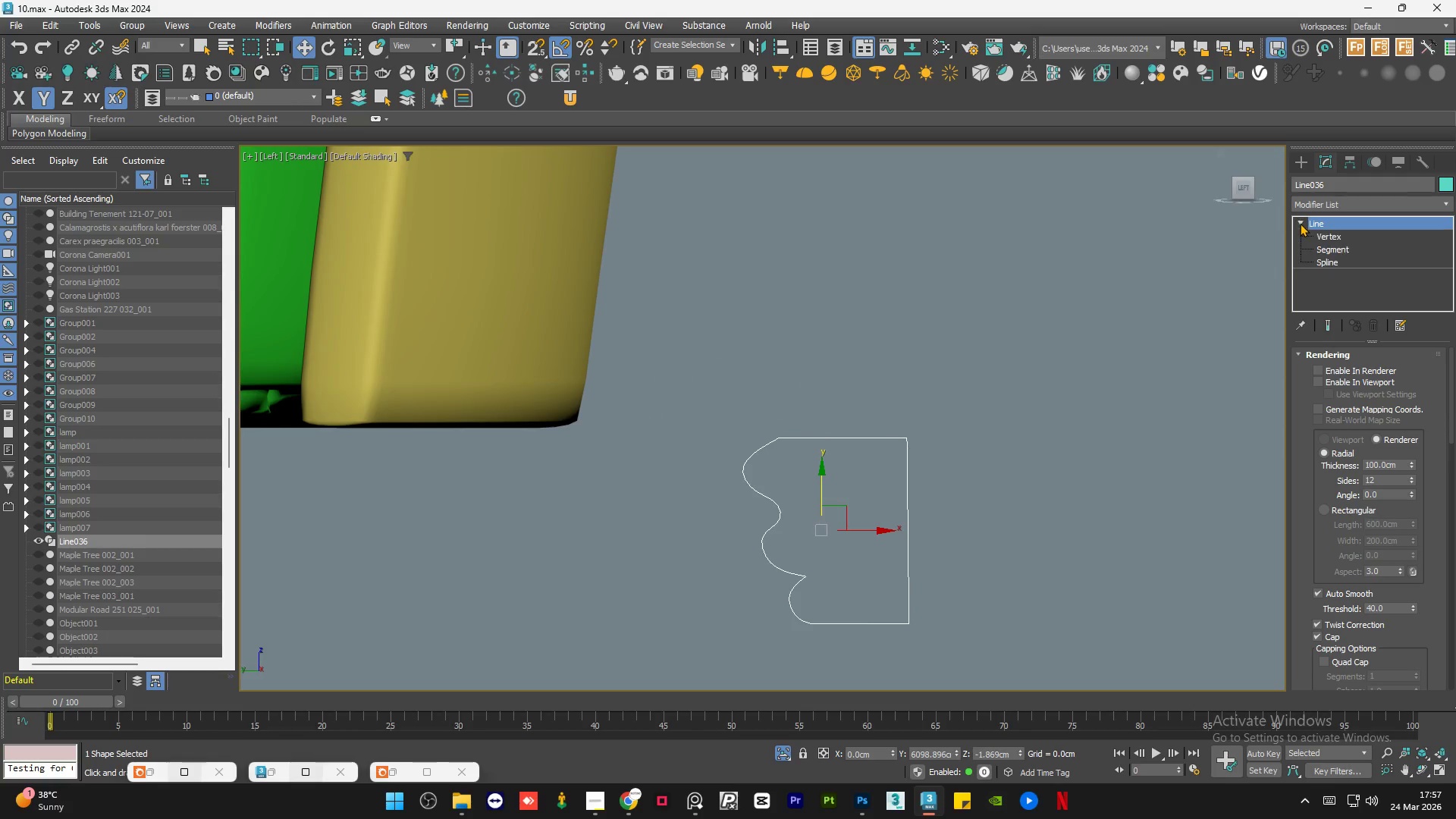 
double_click([1326, 240])
 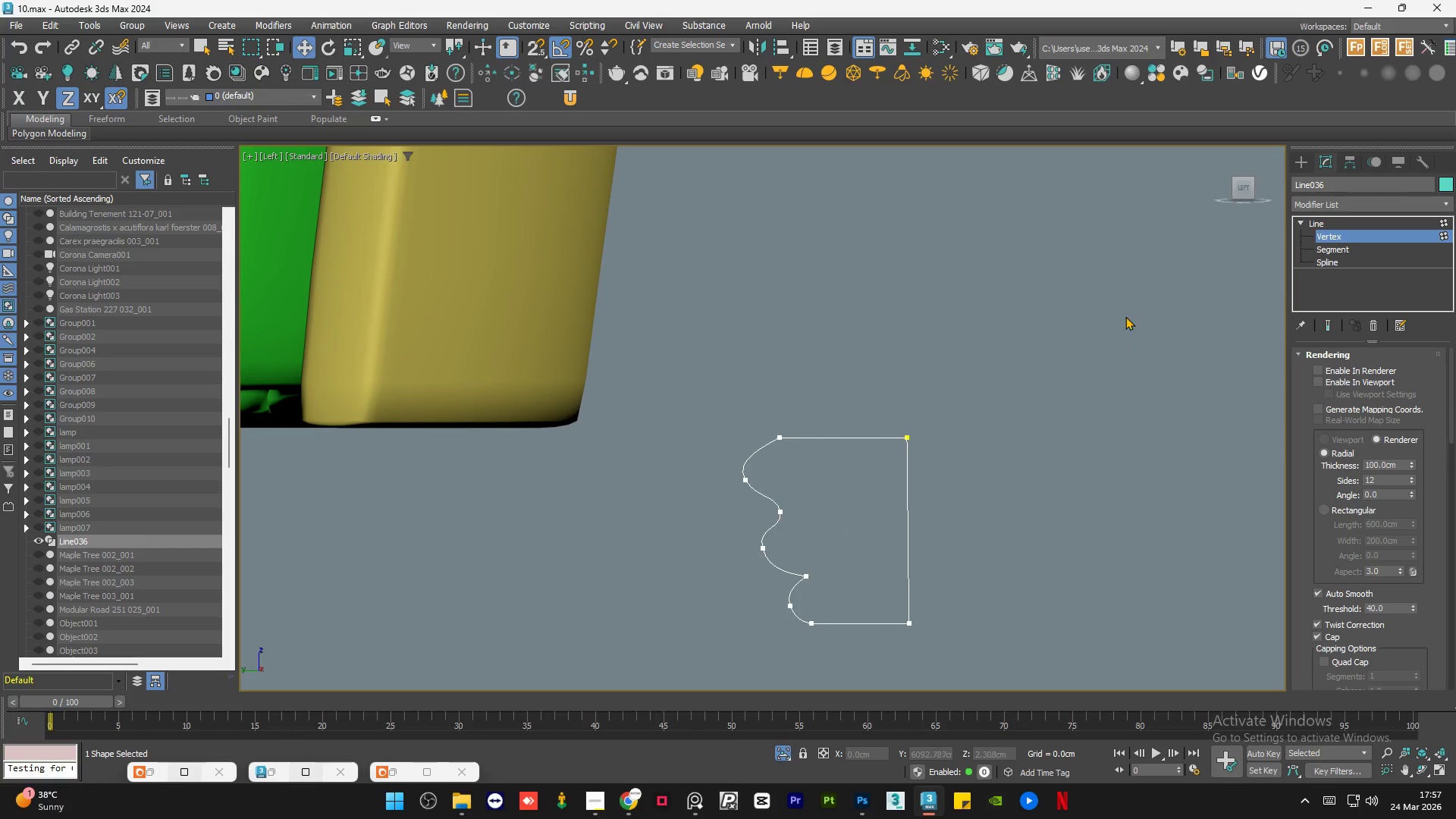 
left_click_drag(start_coordinate=[1114, 334], to_coordinate=[861, 659])
 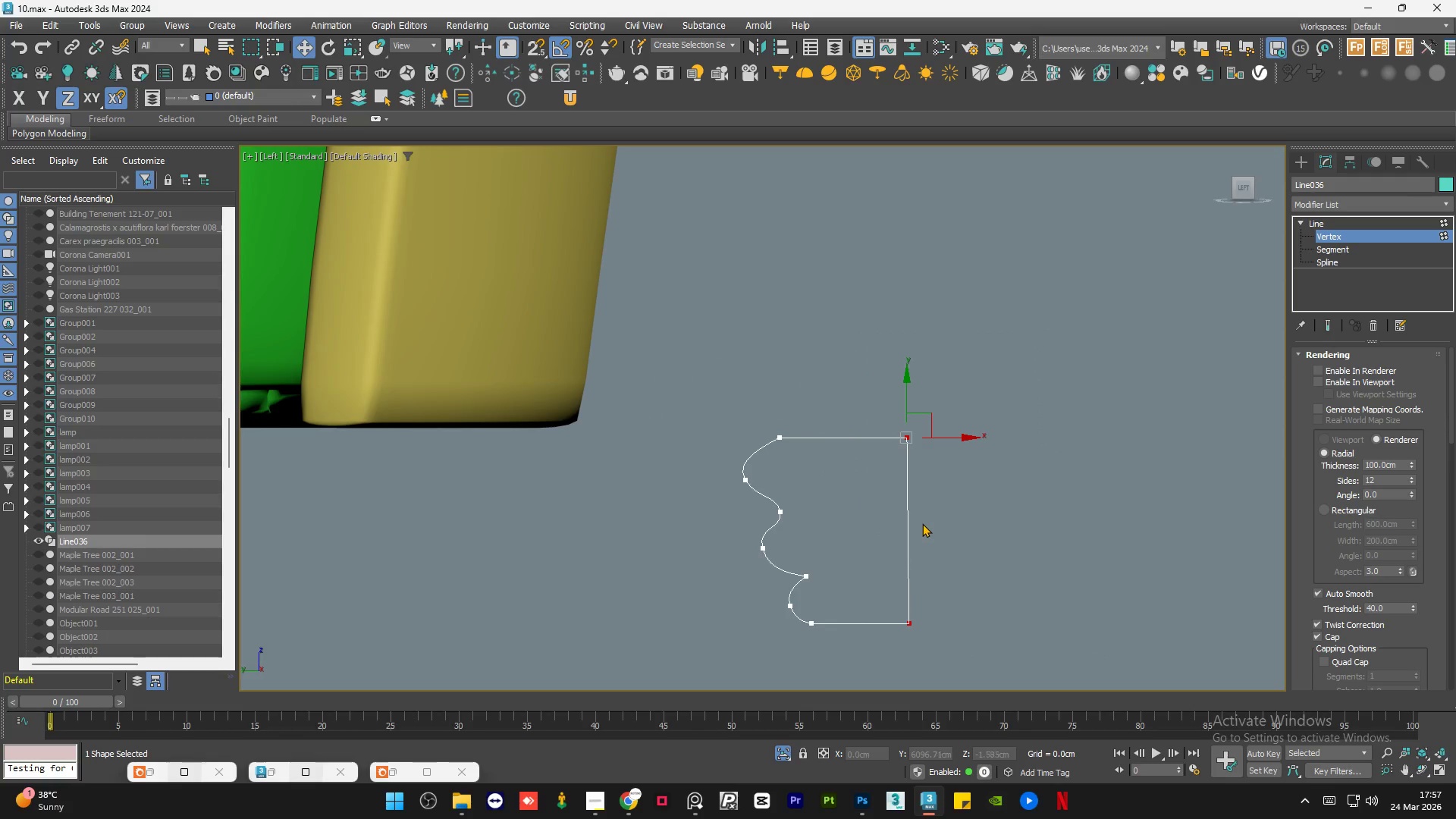 
left_click([933, 541])
 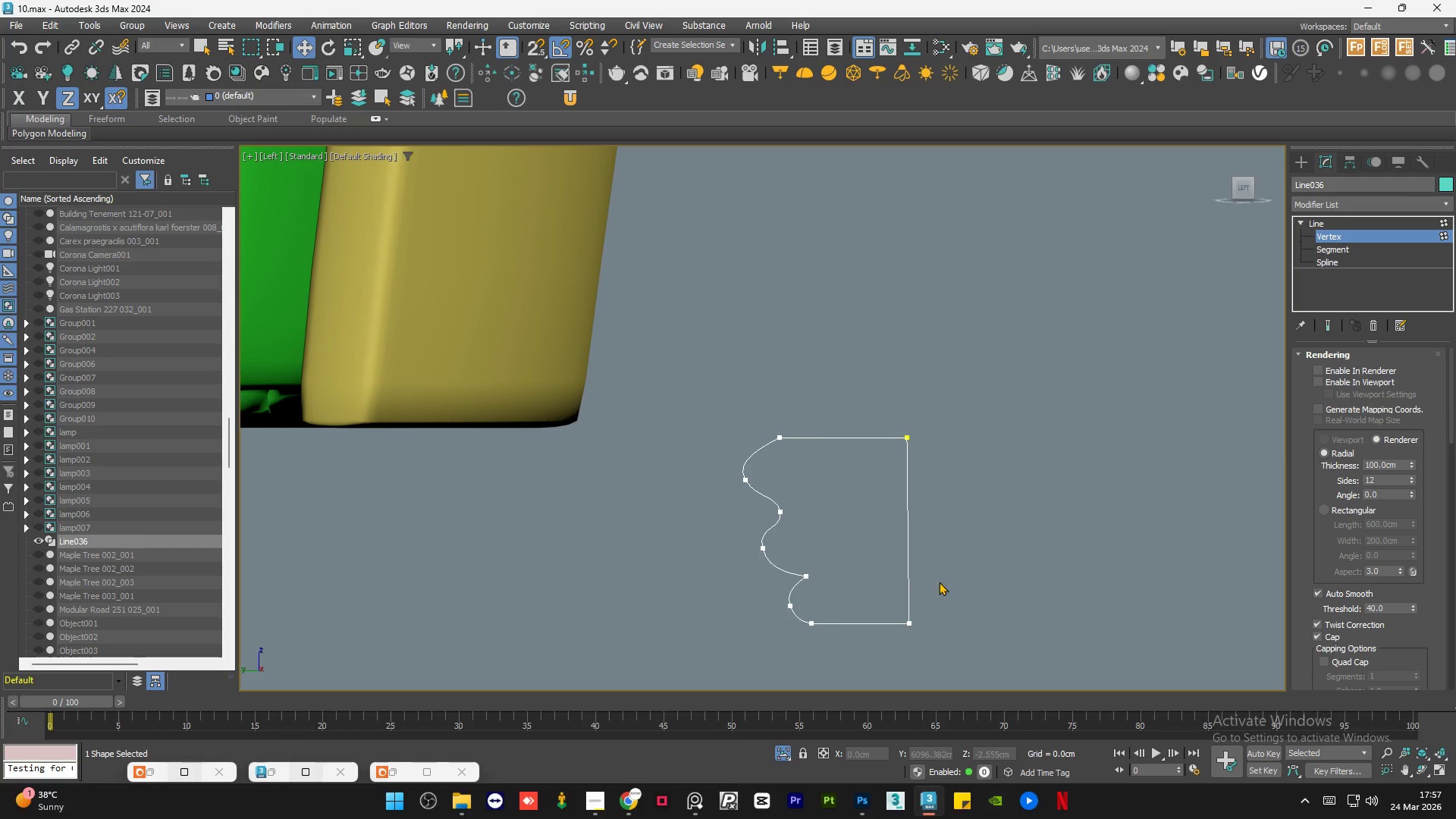 
left_click_drag(start_coordinate=[942, 585], to_coordinate=[850, 656])
 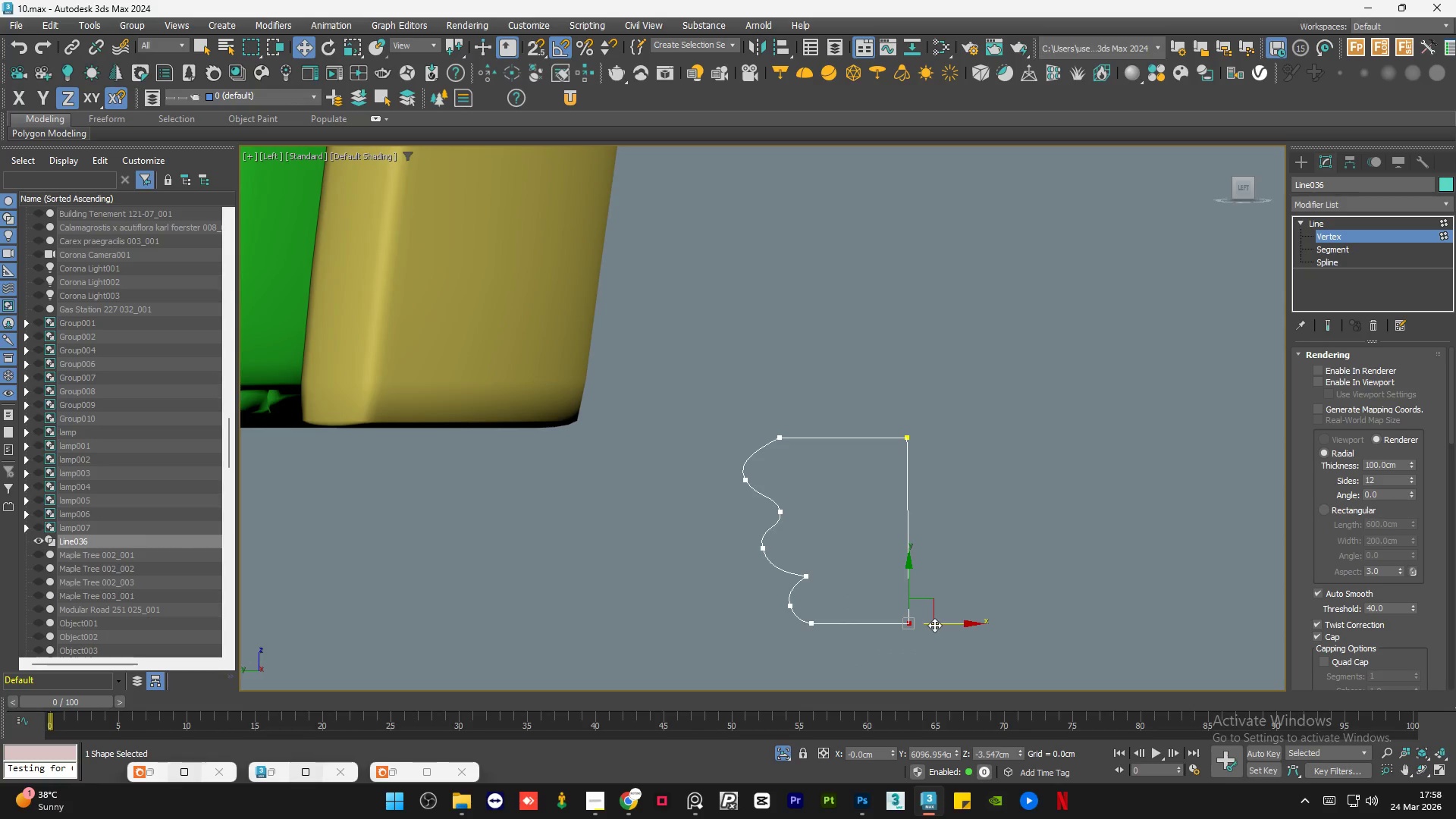 
key(S)
 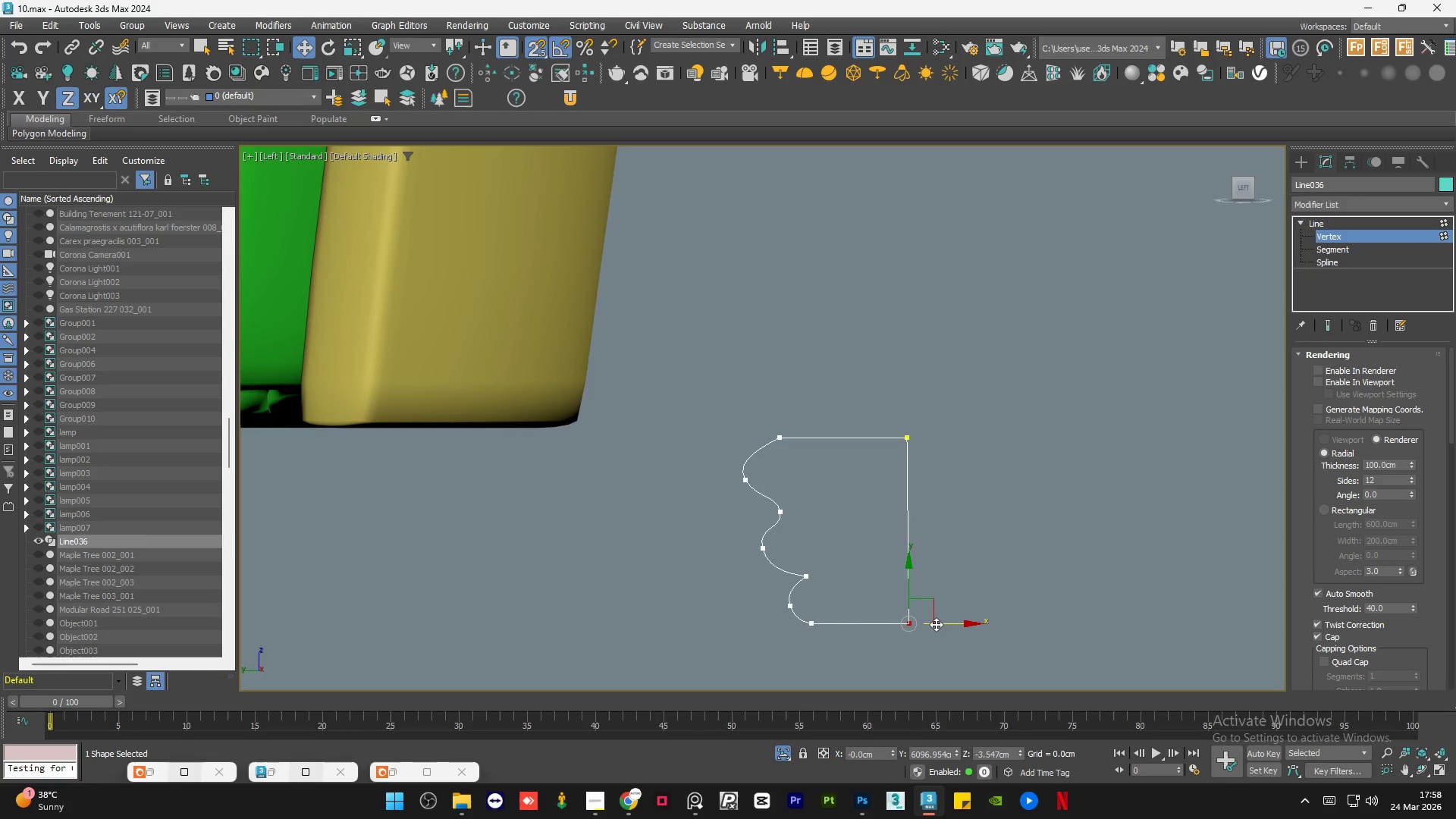 
left_click_drag(start_coordinate=[936, 624], to_coordinate=[907, 436])
 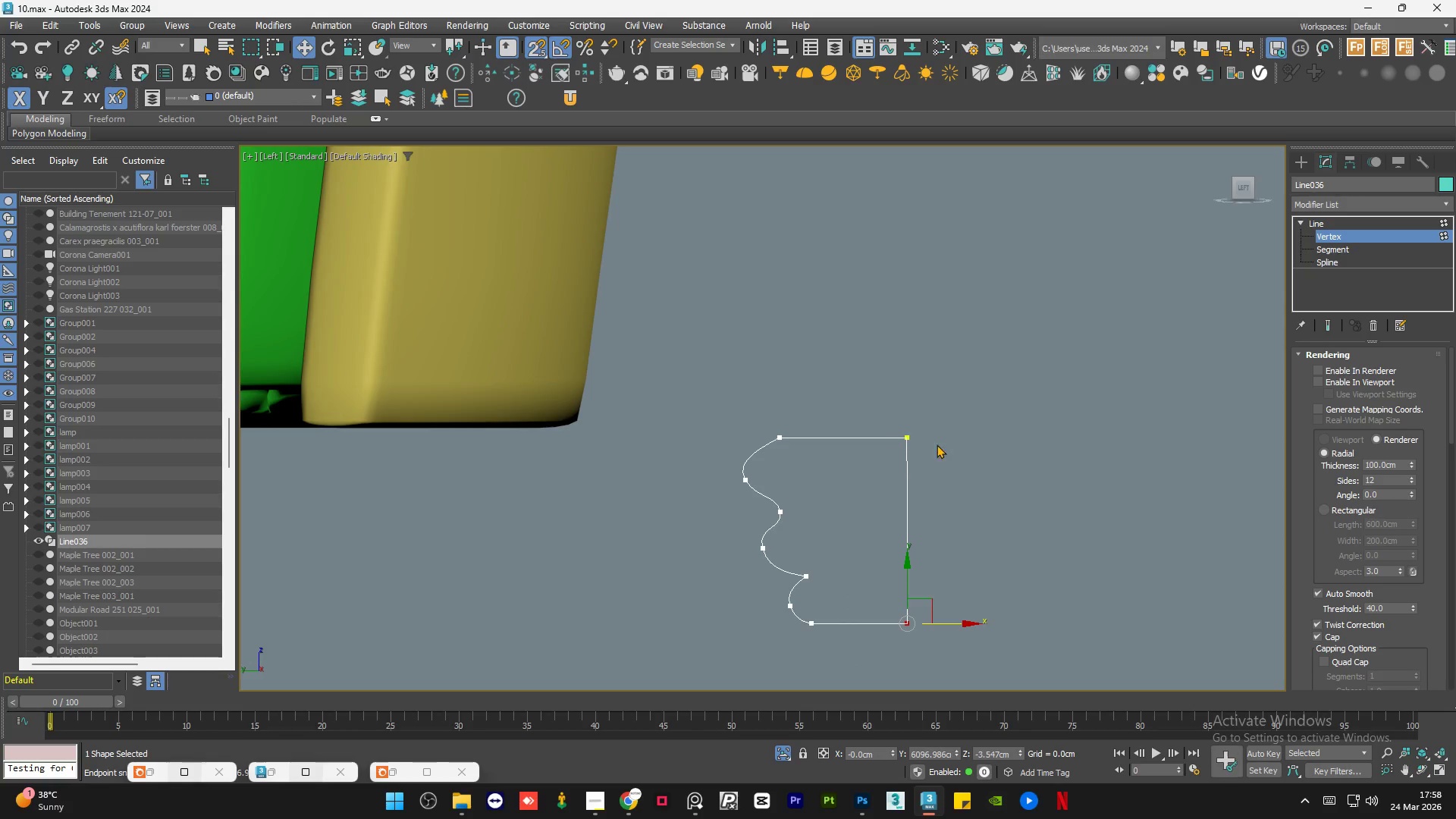 
left_click([948, 448])
 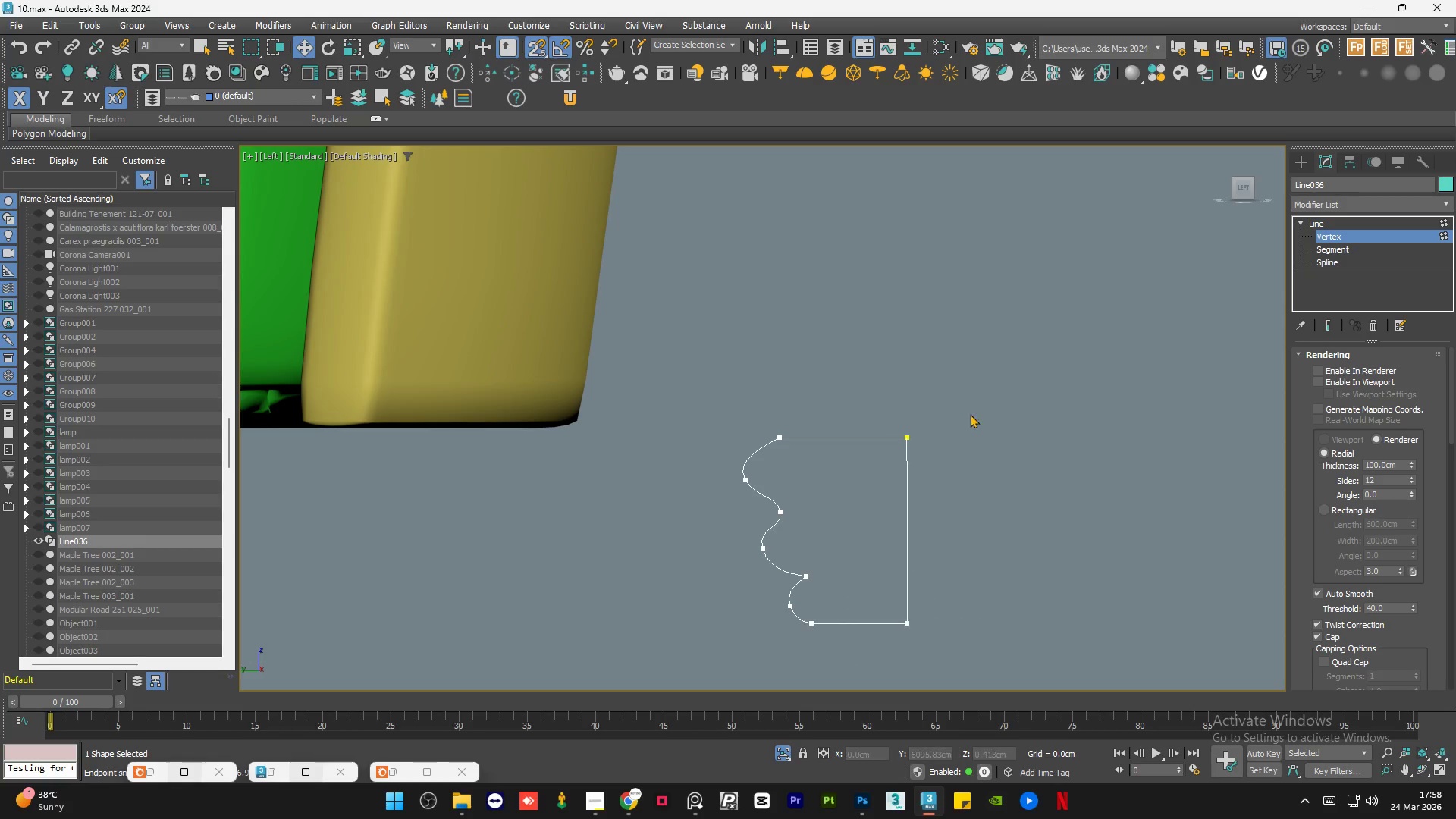 
left_click_drag(start_coordinate=[978, 401], to_coordinate=[914, 634])
 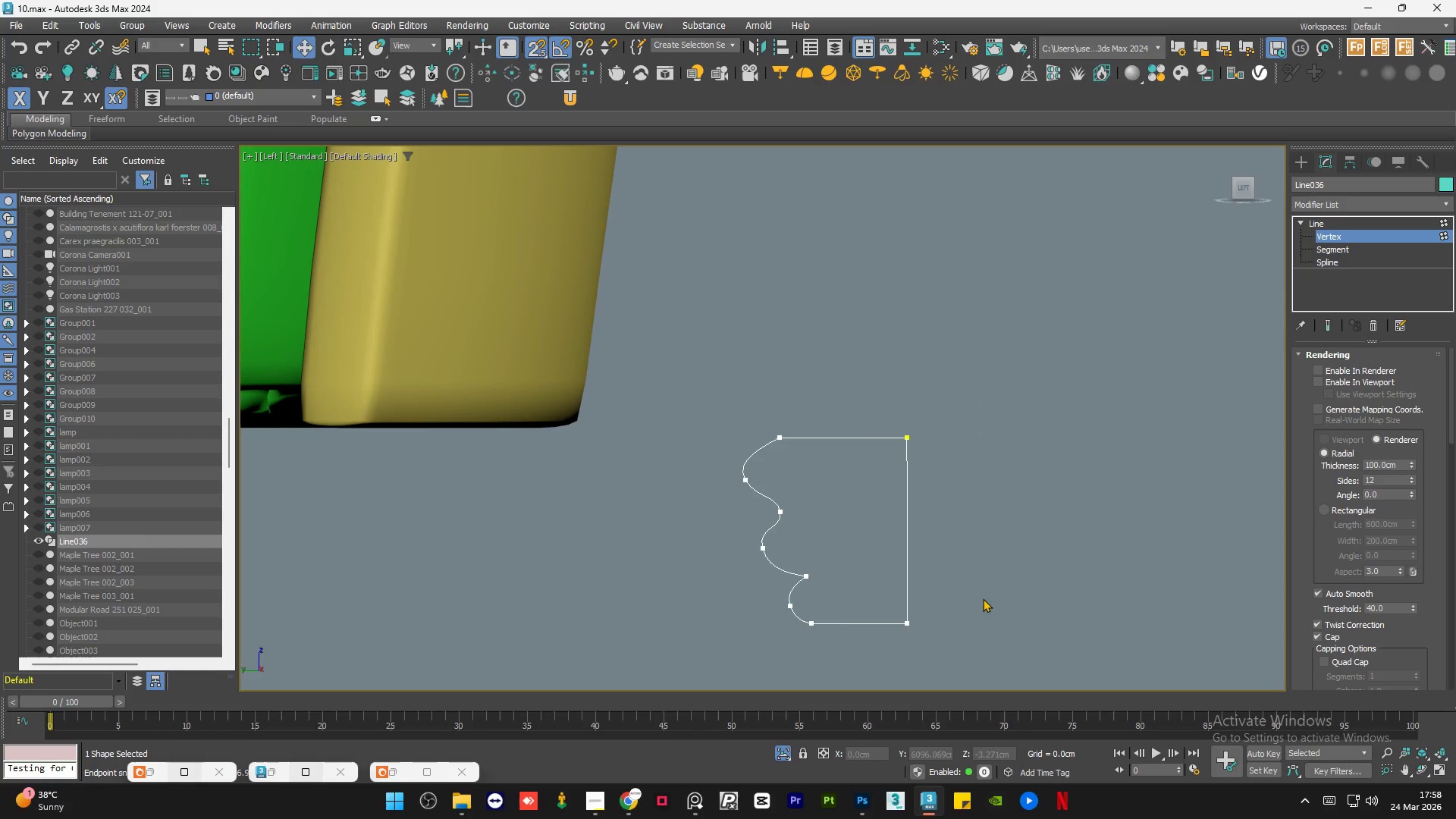 
left_click([1013, 584])
 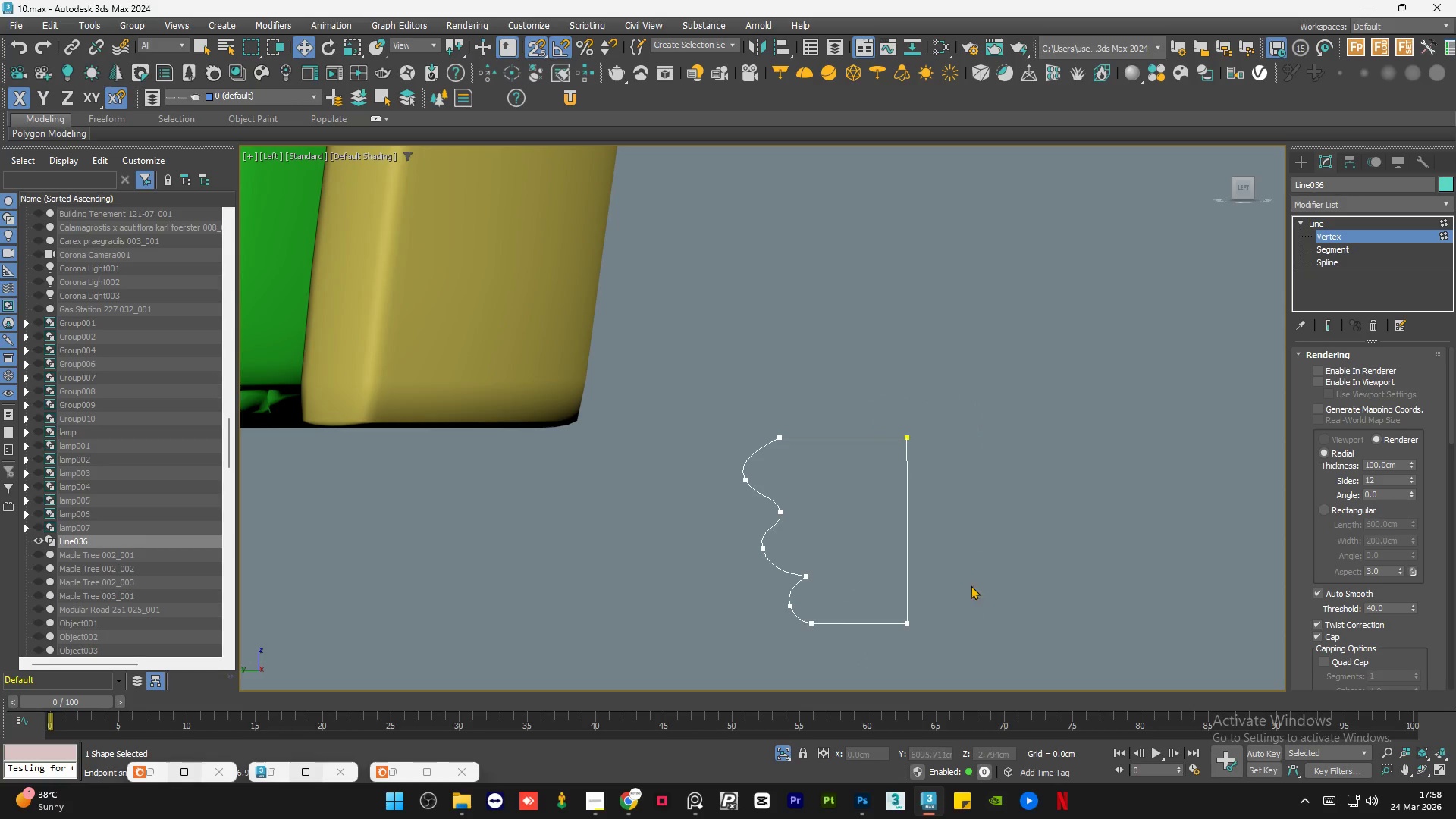 
left_click_drag(start_coordinate=[965, 589], to_coordinate=[861, 665])
 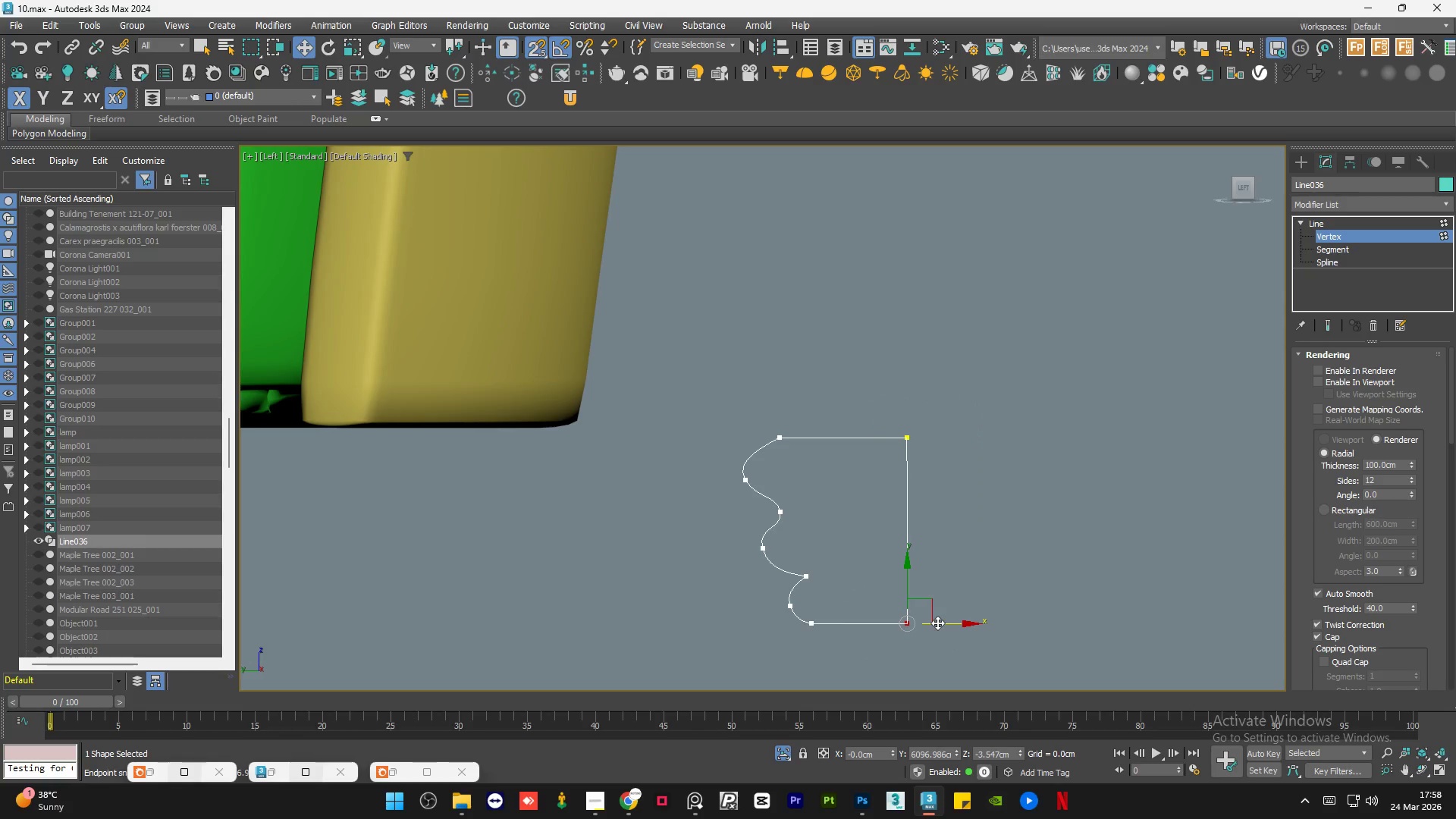 
left_click_drag(start_coordinate=[937, 623], to_coordinate=[907, 444])
 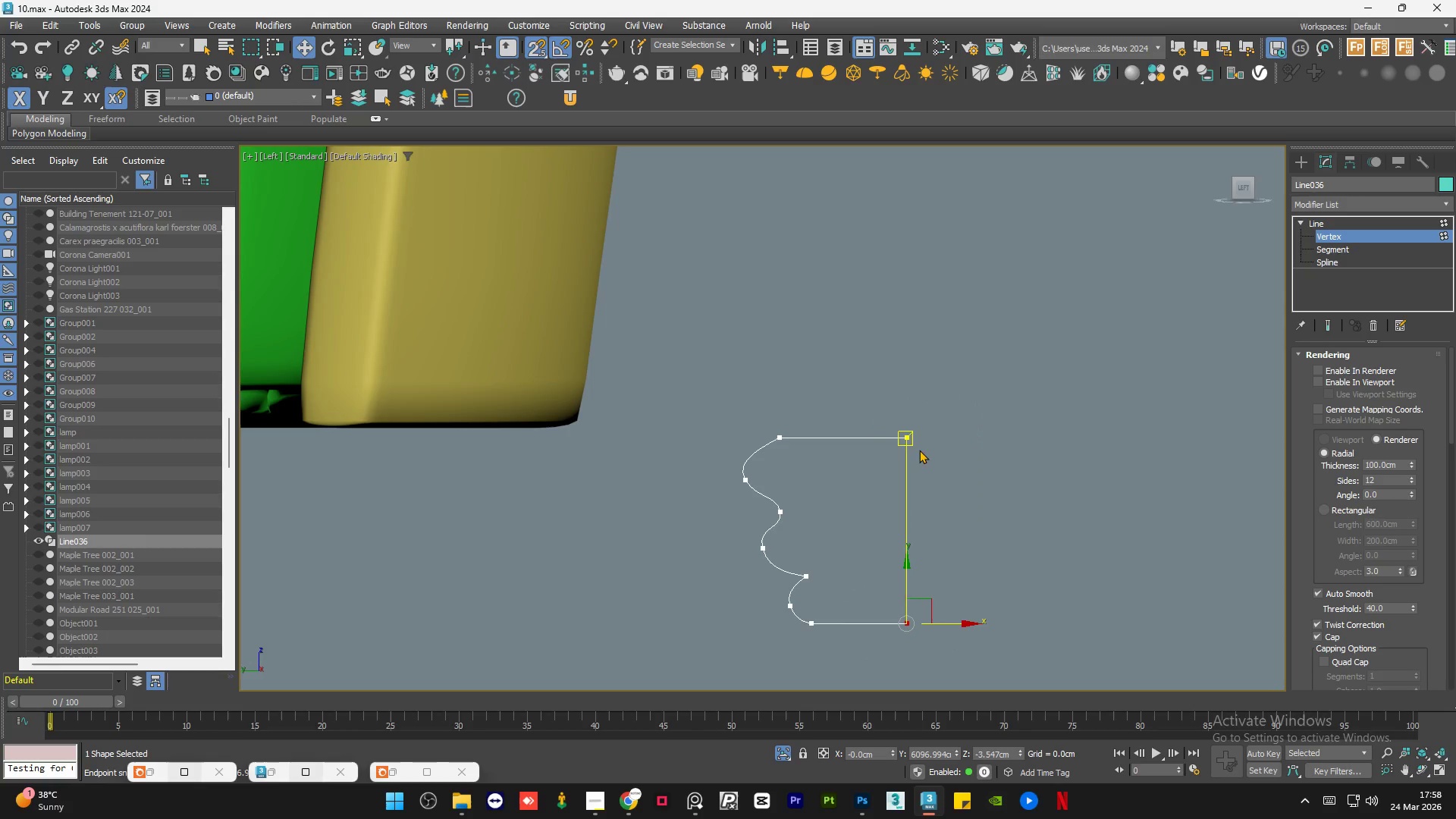 
left_click([933, 460])
 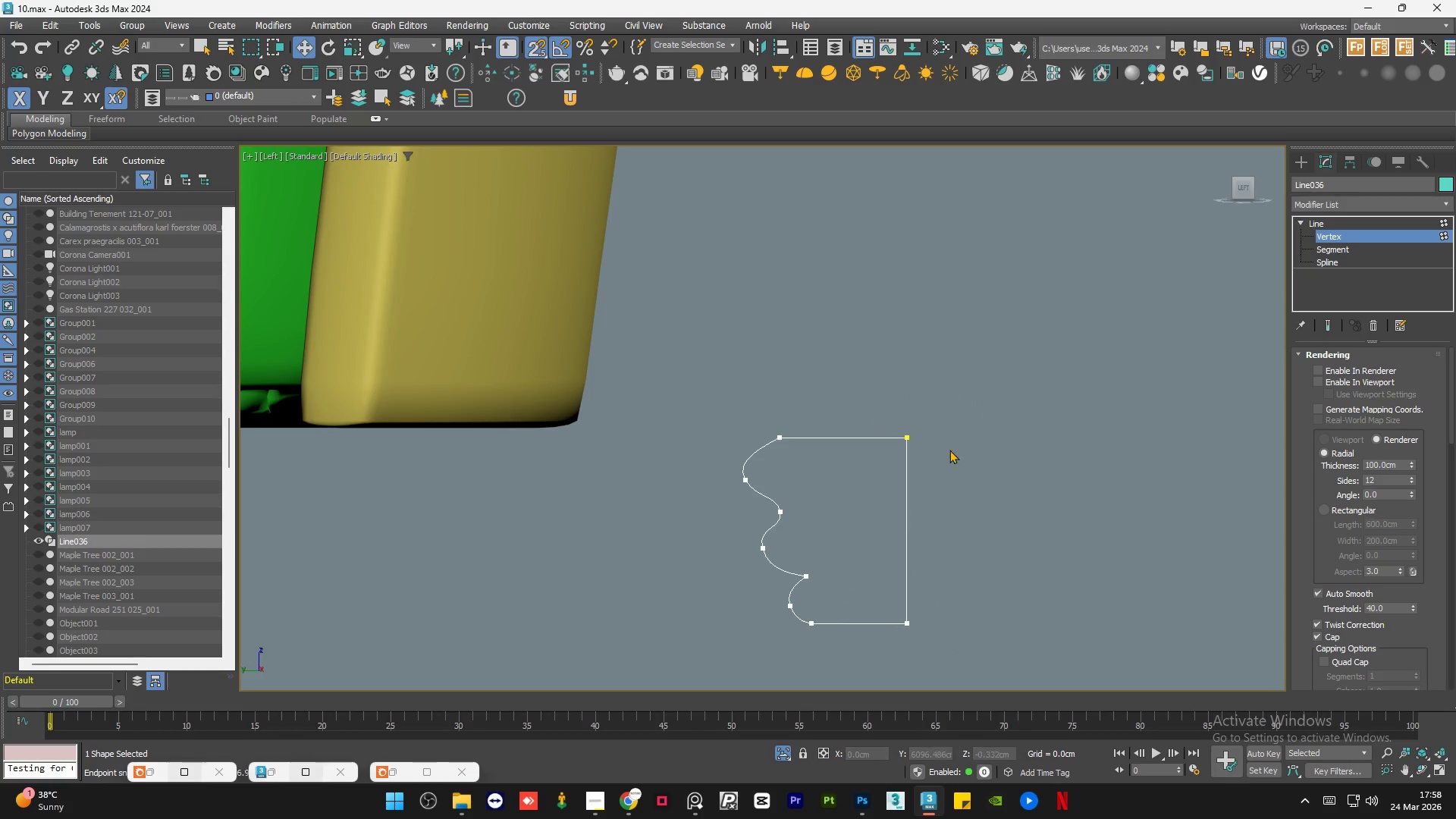 
key(S)
 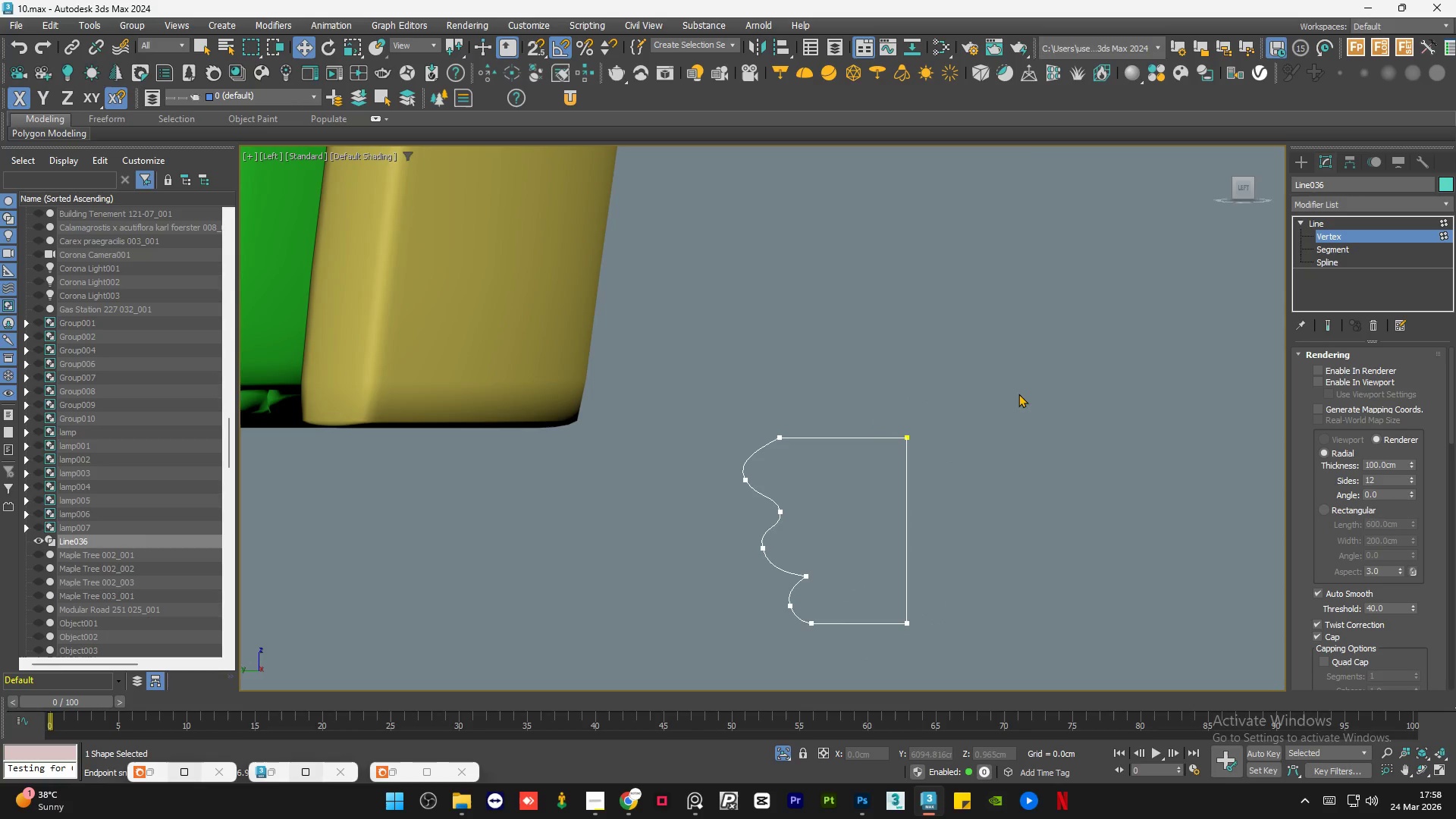 
left_click_drag(start_coordinate=[1016, 400], to_coordinate=[846, 657])
 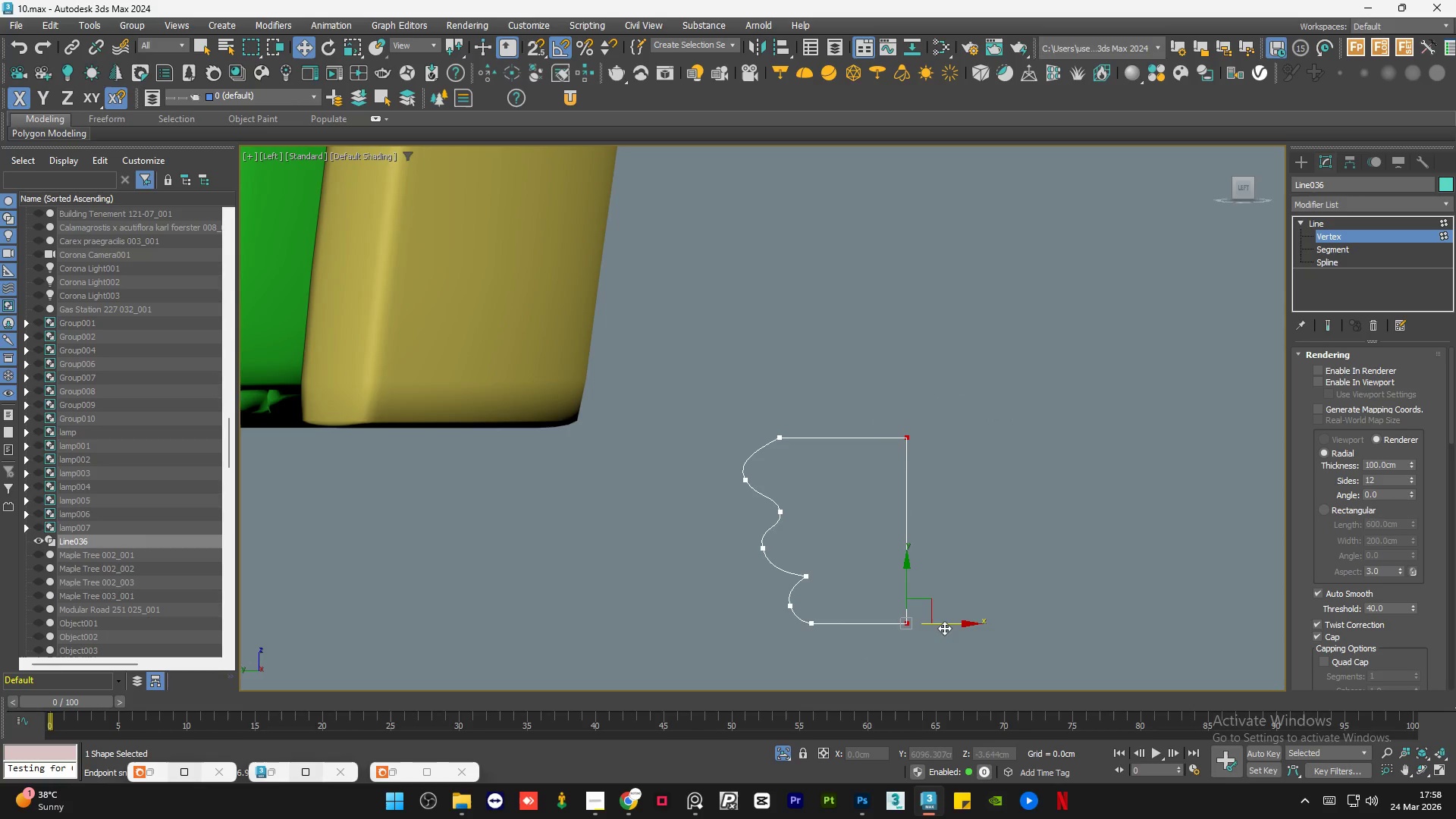 
left_click_drag(start_coordinate=[950, 625], to_coordinate=[871, 629])
 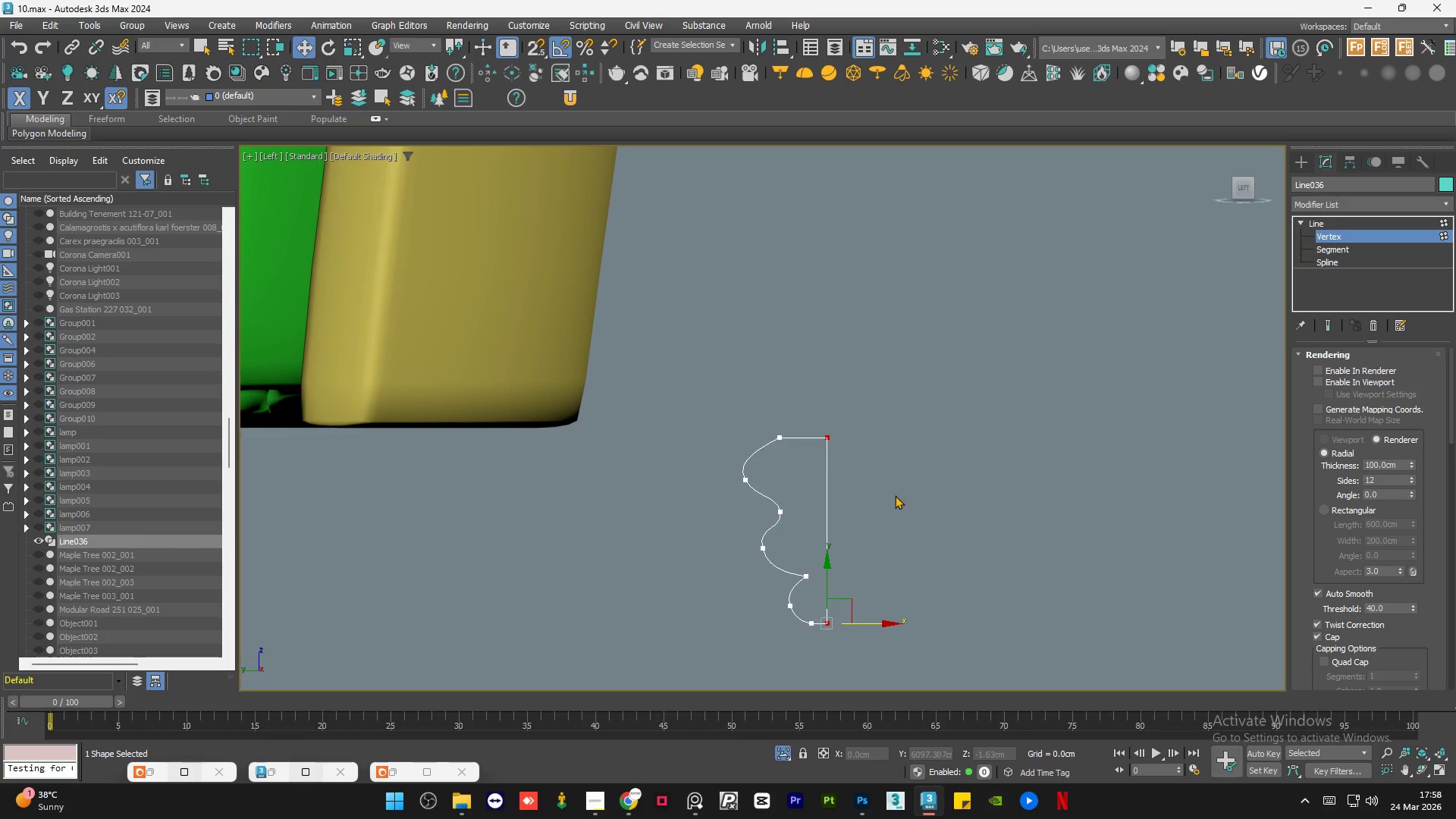 
left_click([896, 493])
 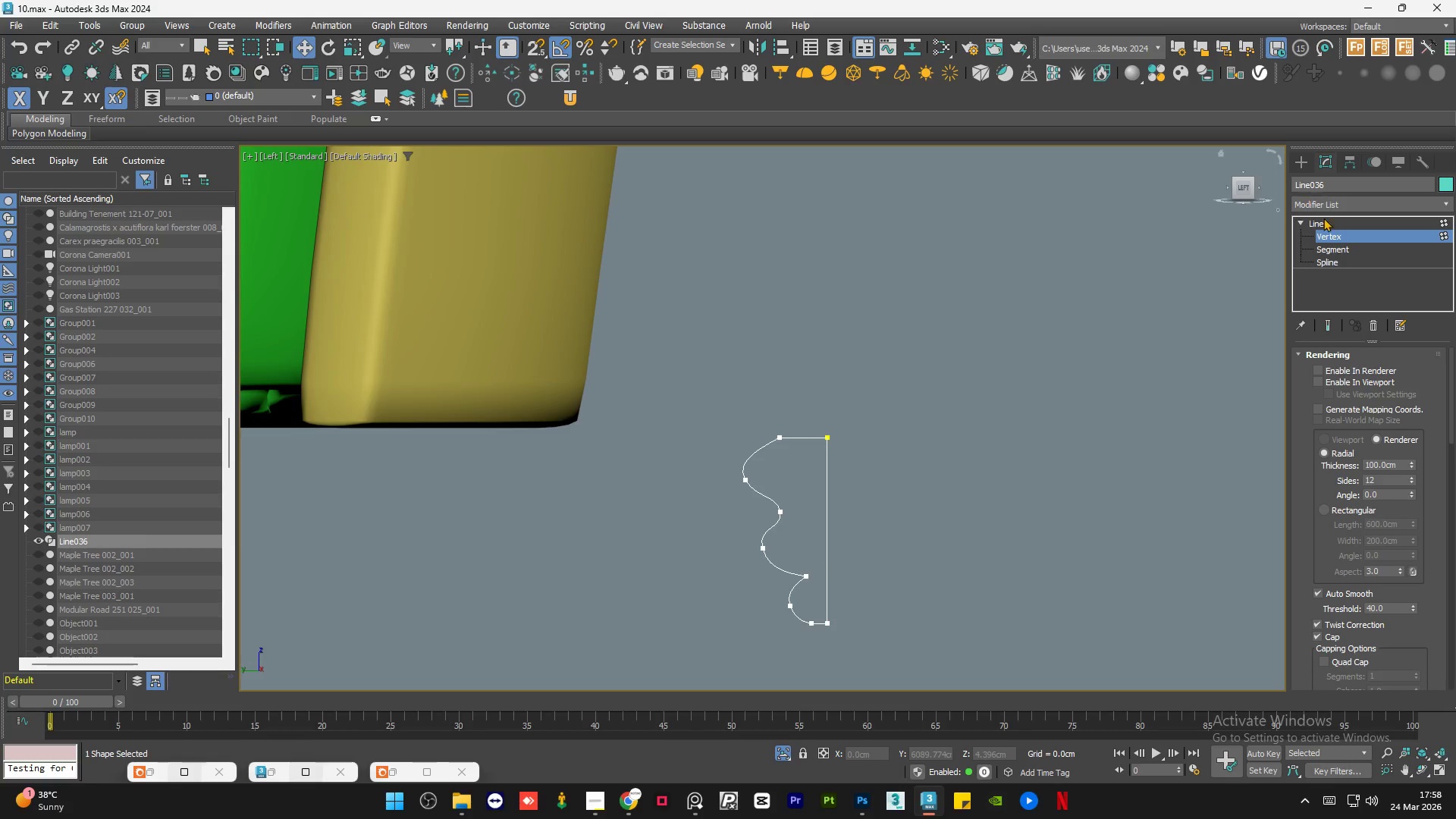 
left_click([1325, 219])
 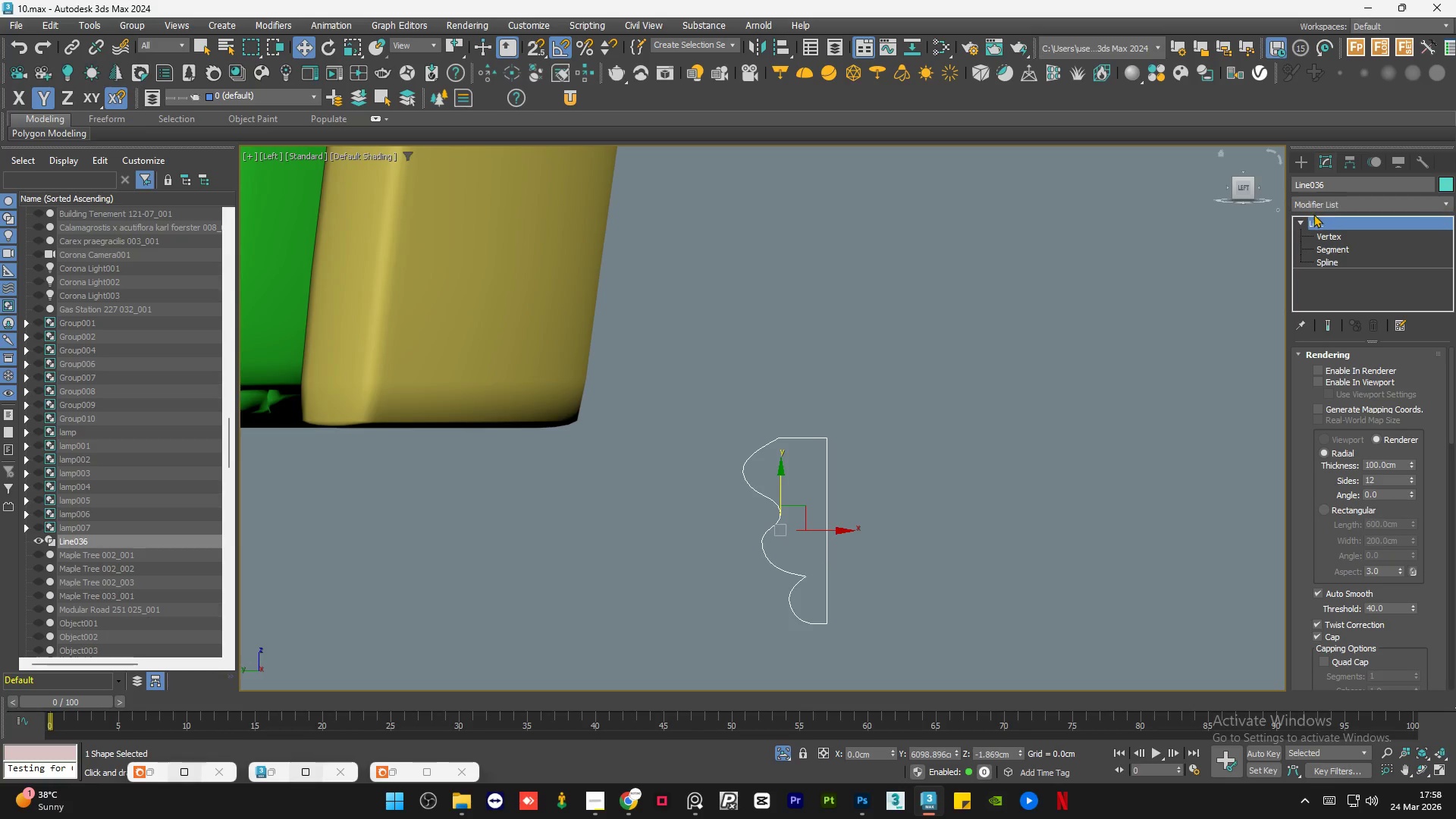 
left_click([1318, 205])
 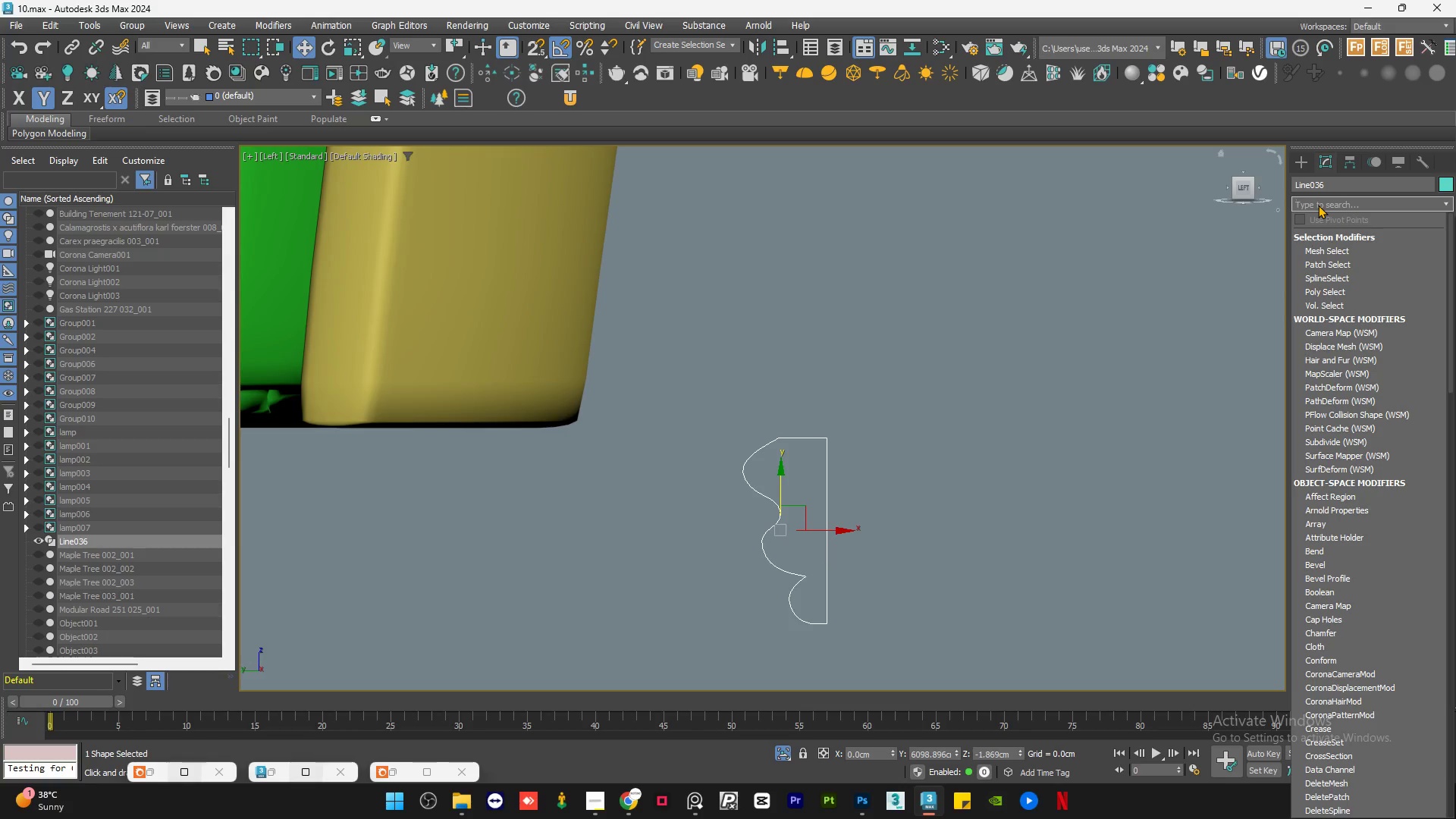 
type(lath)
 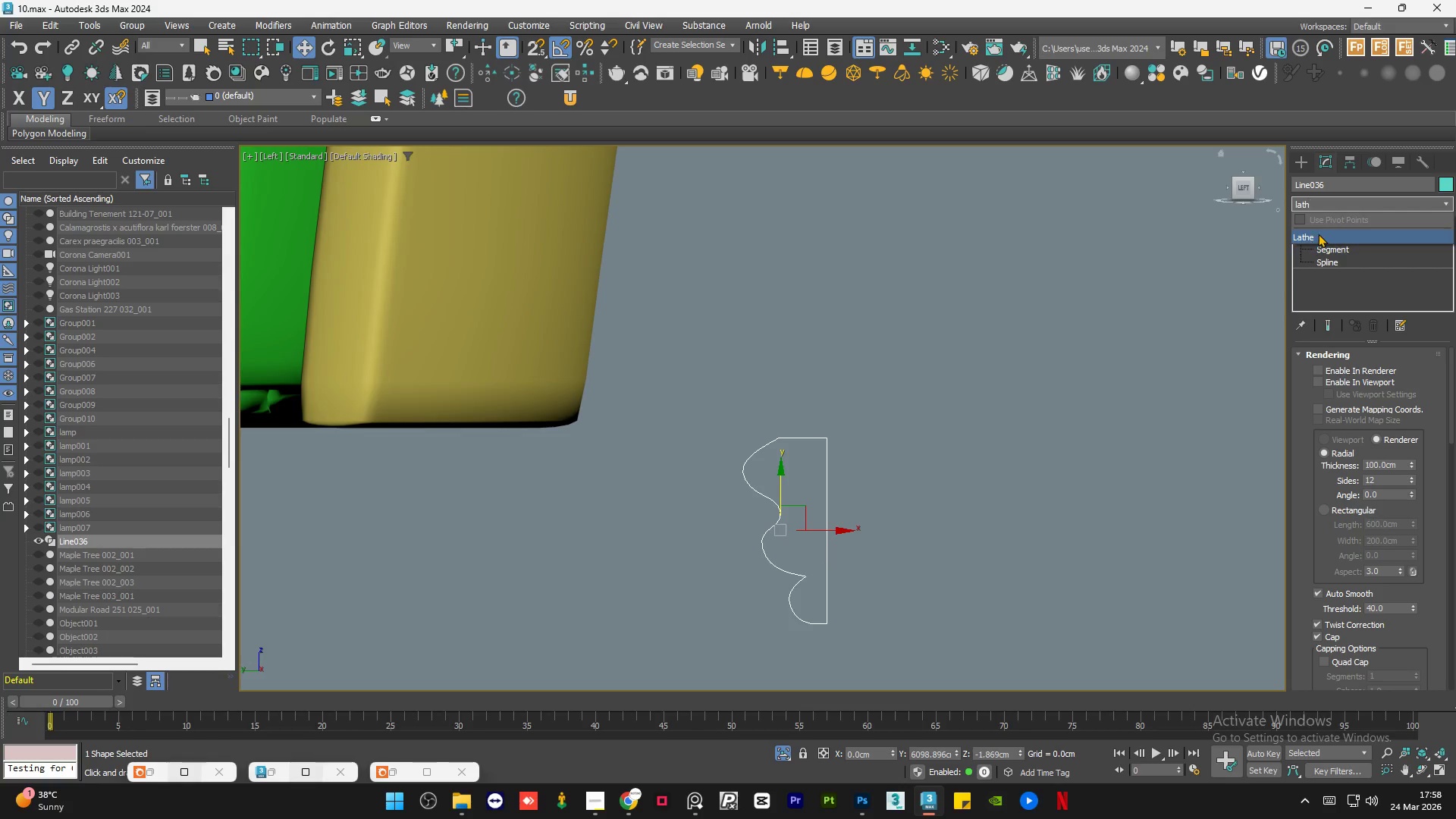 
left_click([1318, 234])
 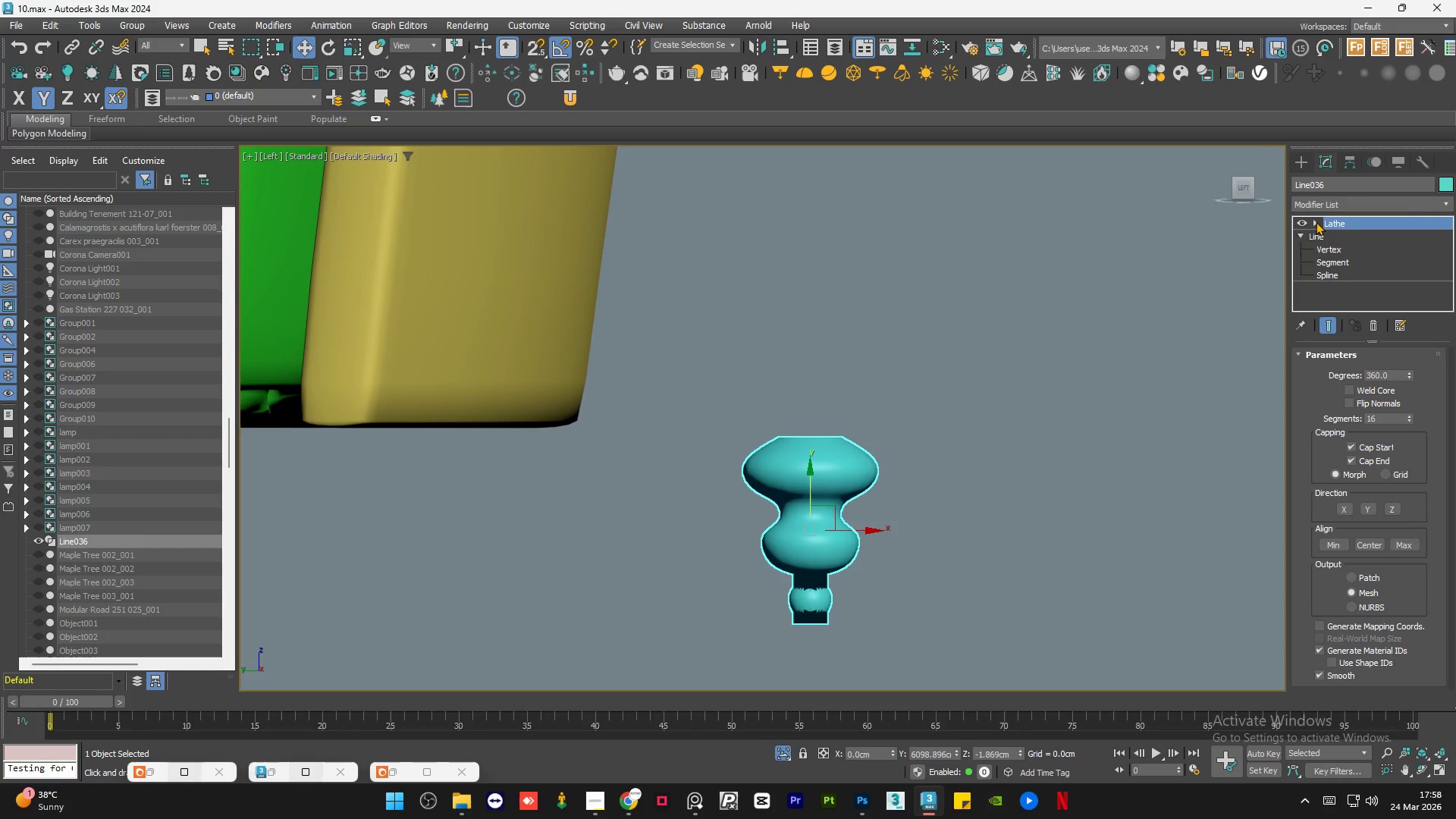 
double_click([1332, 235])
 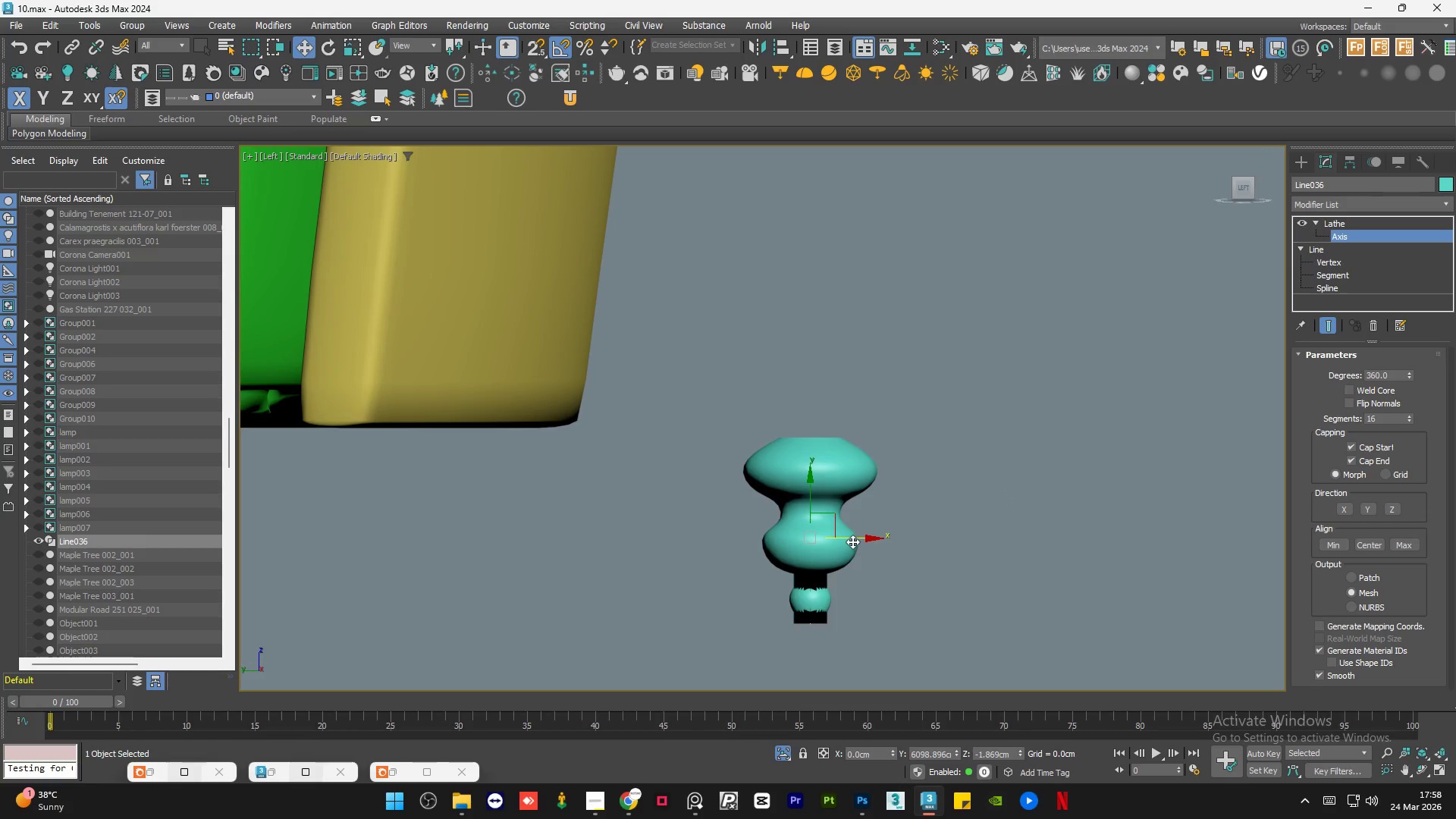 
left_click_drag(start_coordinate=[854, 538], to_coordinate=[861, 538])
 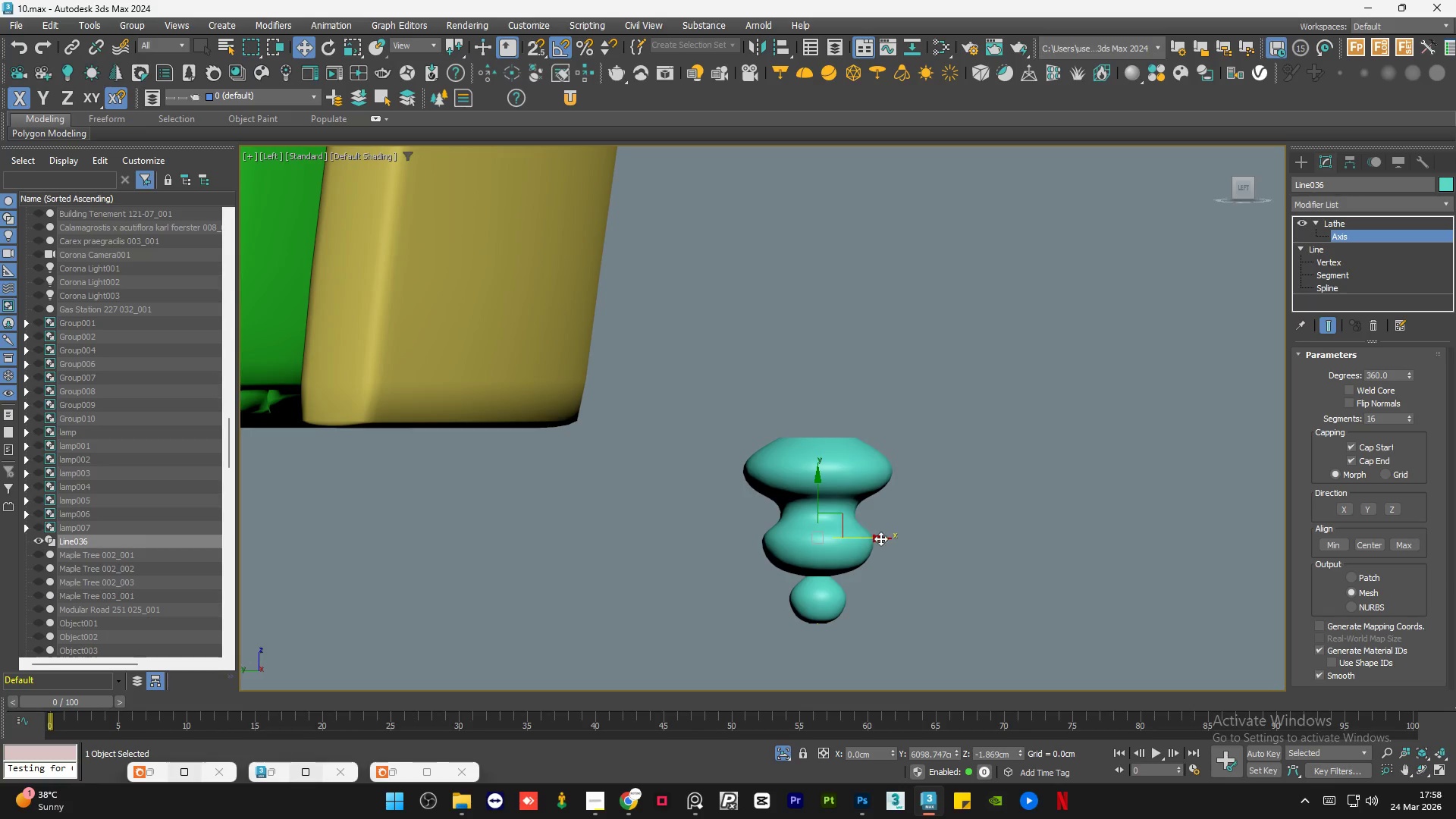 
key(Alt+AltLeft)
 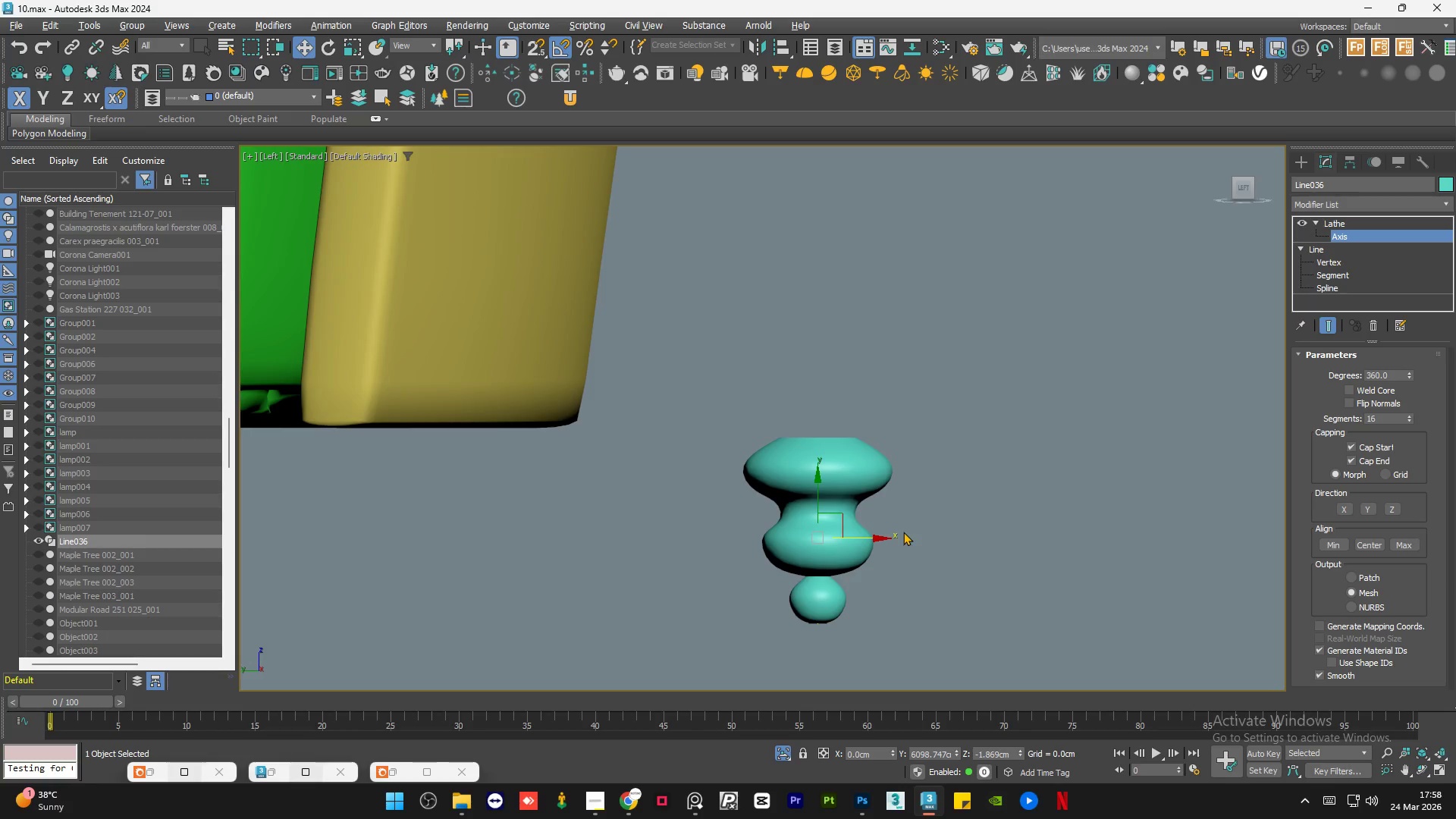 
key(Alt+AltLeft)
 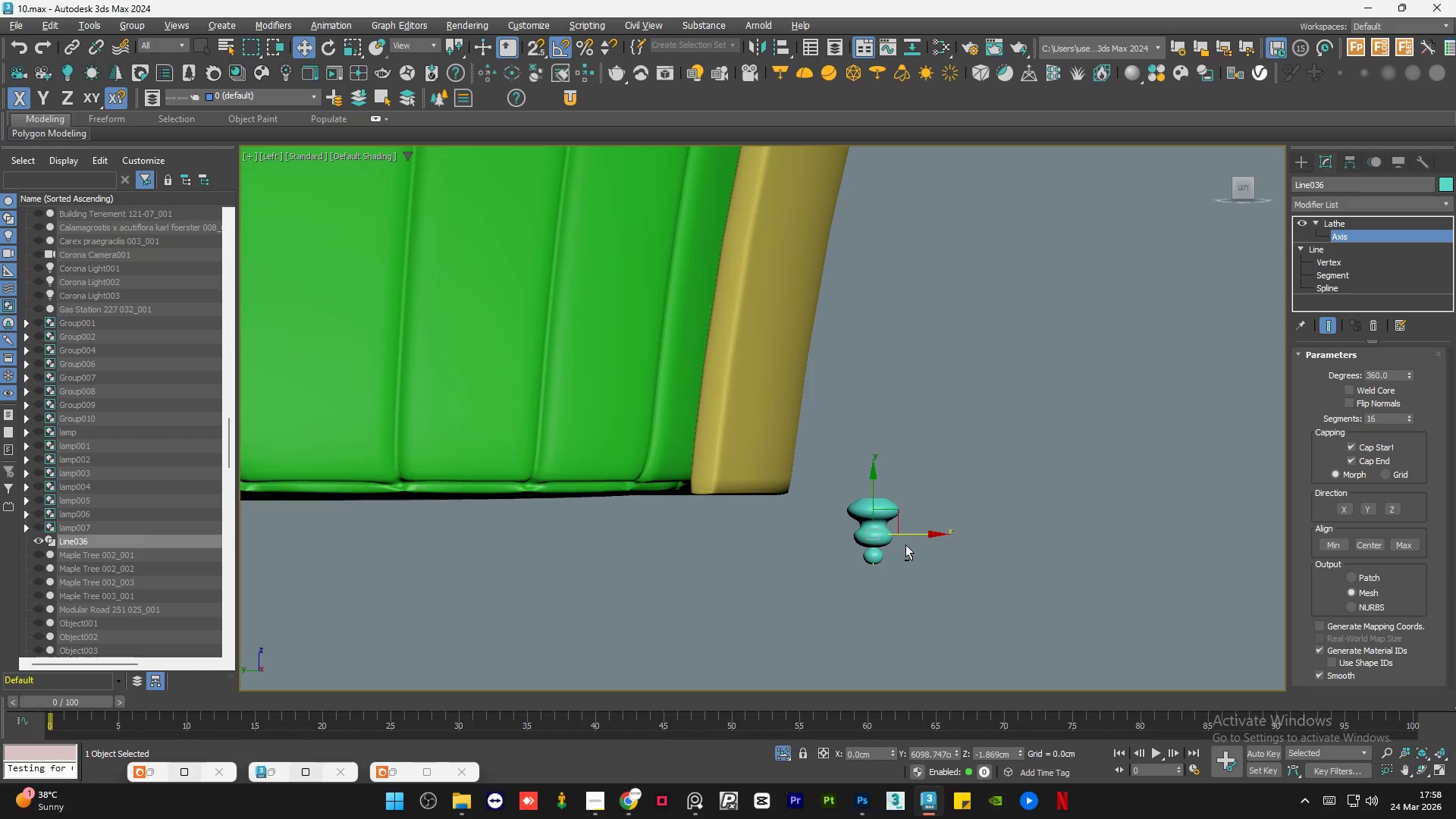 
scroll: coordinate [903, 532], scroll_direction: down, amount: 3.0
 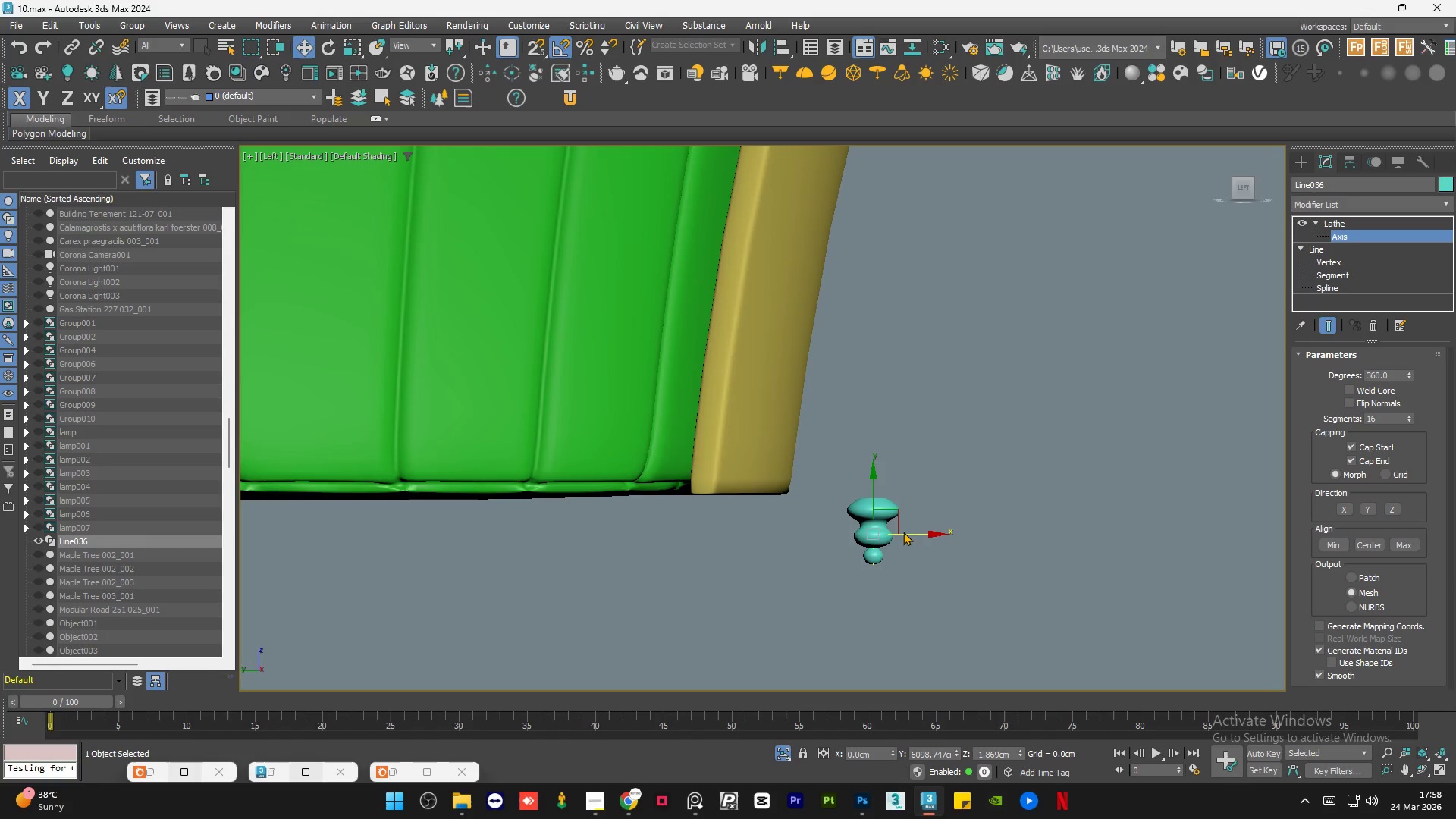 
hold_key(key=AltLeft, duration=0.5)
 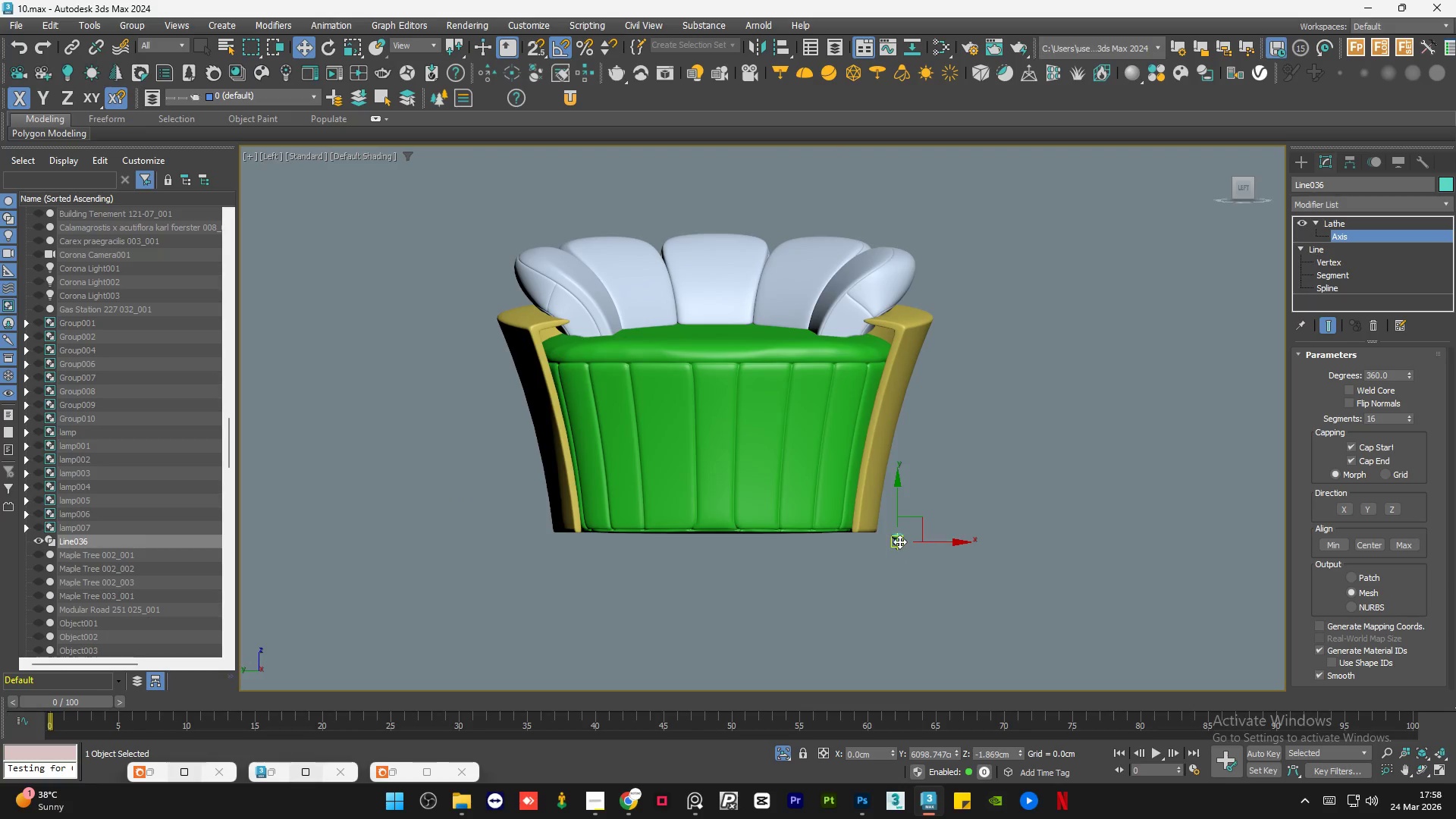 
scroll: coordinate [905, 544], scroll_direction: down, amount: 4.0
 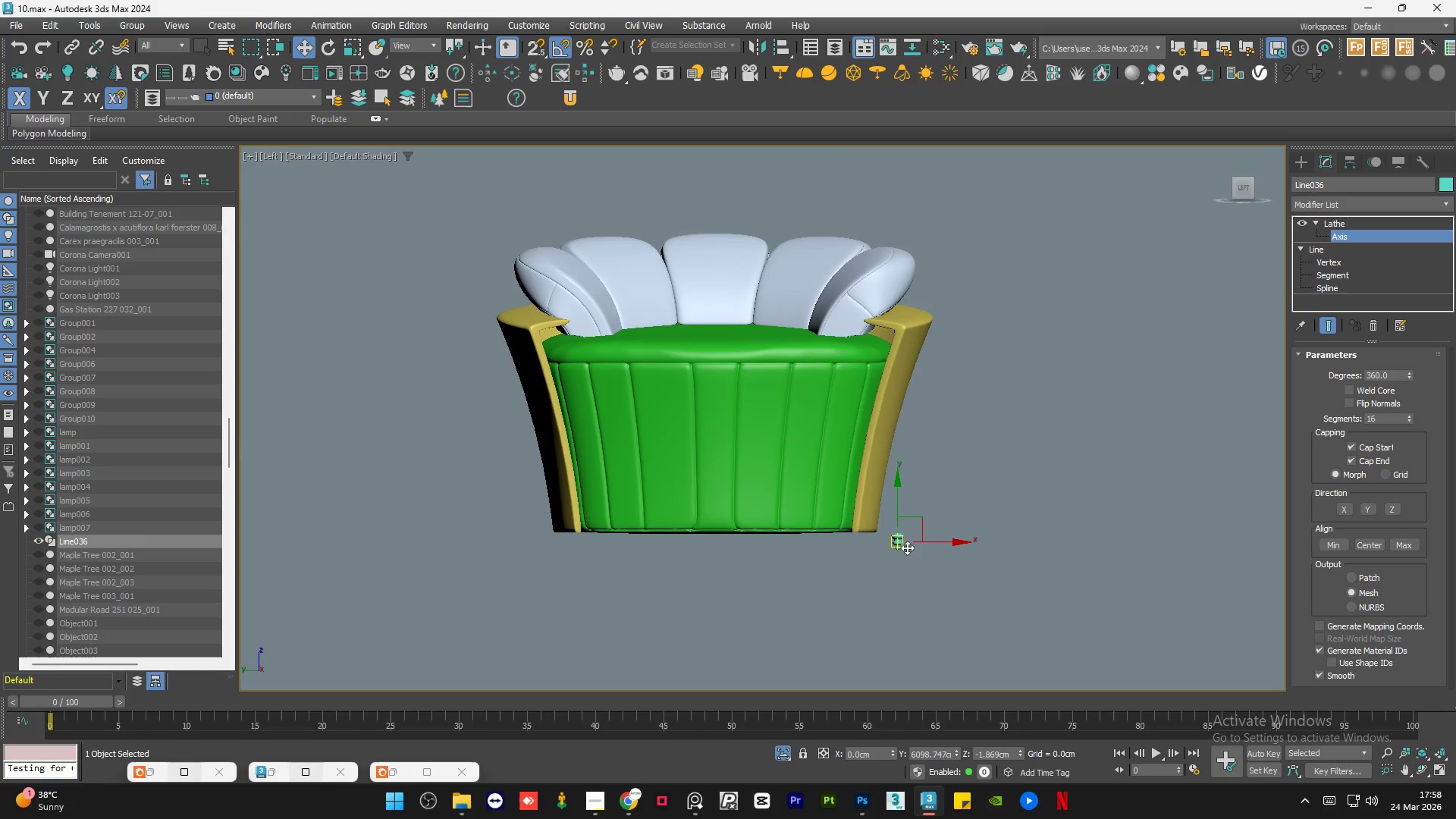 
scroll: coordinate [890, 557], scroll_direction: up, amount: 9.0
 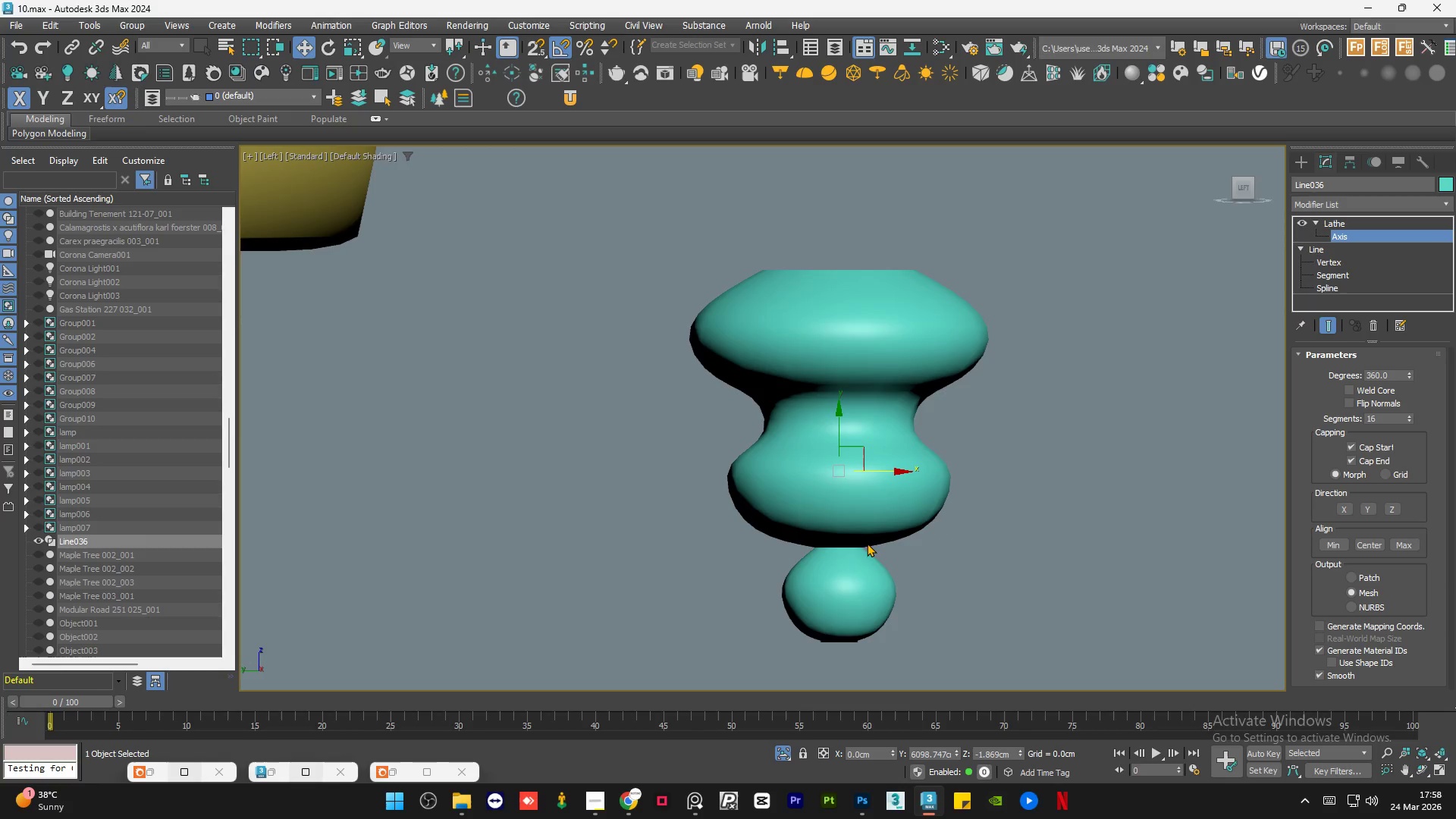 
hold_key(key=AltLeft, duration=1.52)
 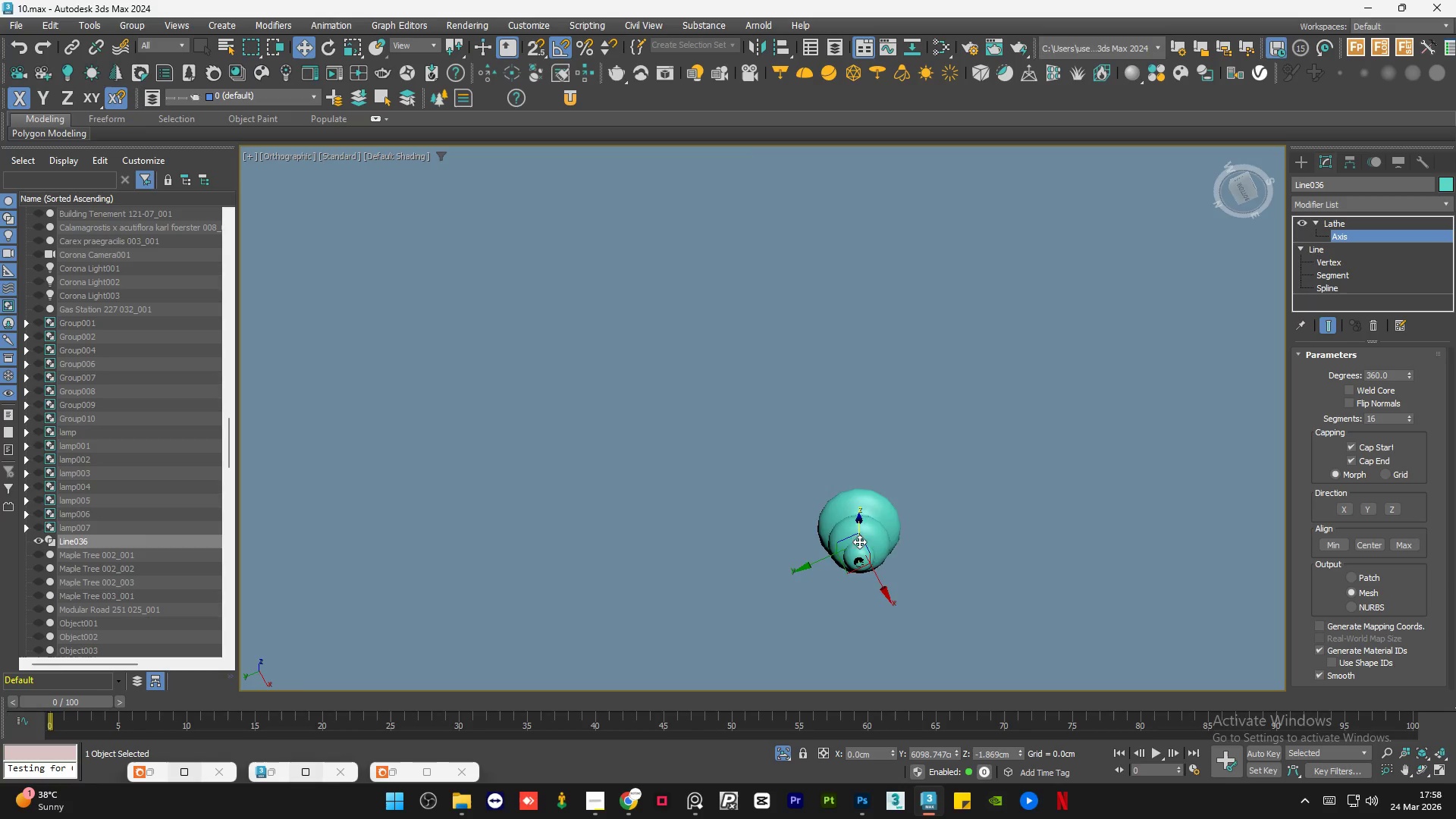 
scroll: coordinate [854, 542], scroll_direction: down, amount: 5.0
 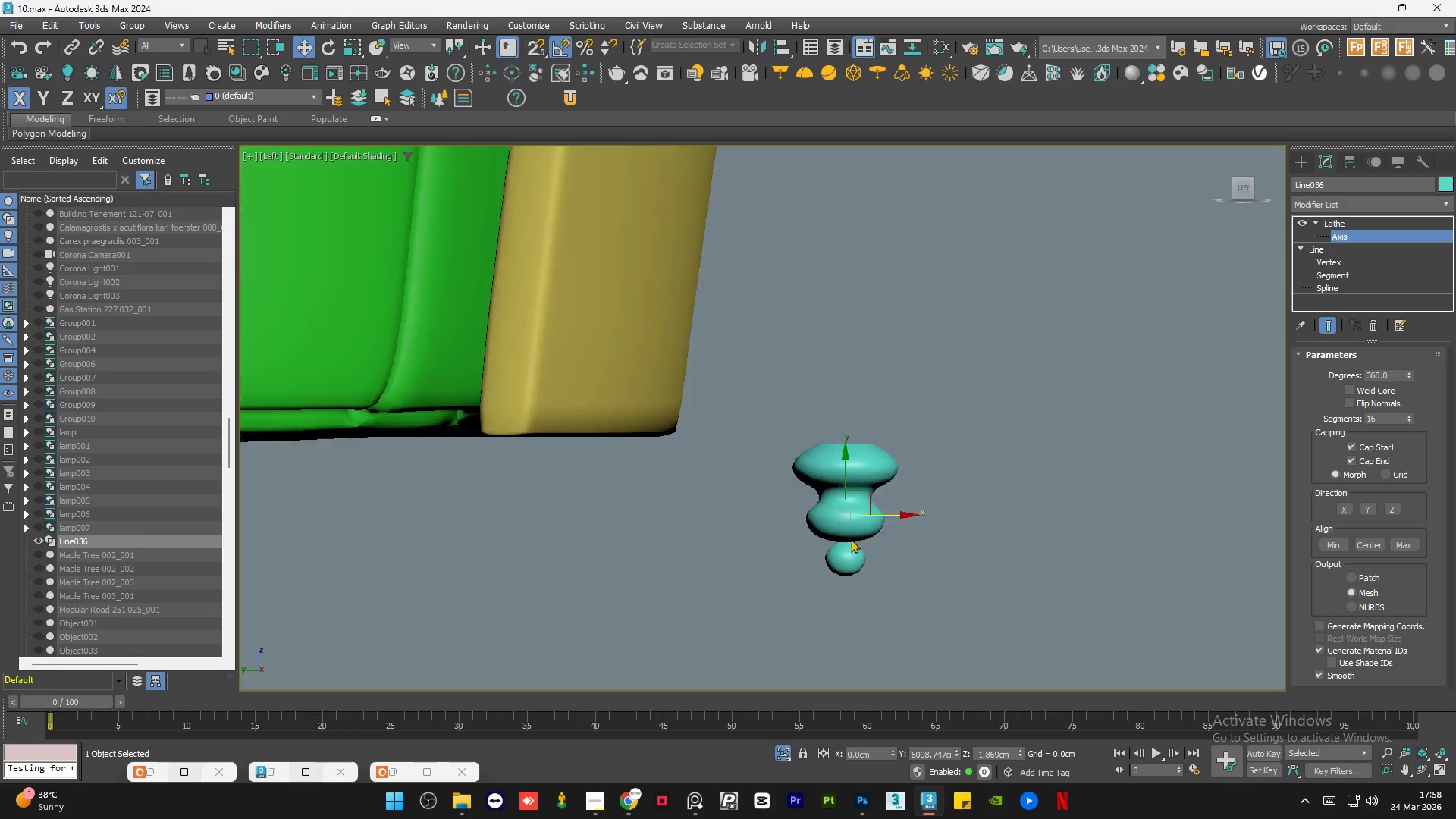 
scroll: coordinate [863, 576], scroll_direction: up, amount: 7.0
 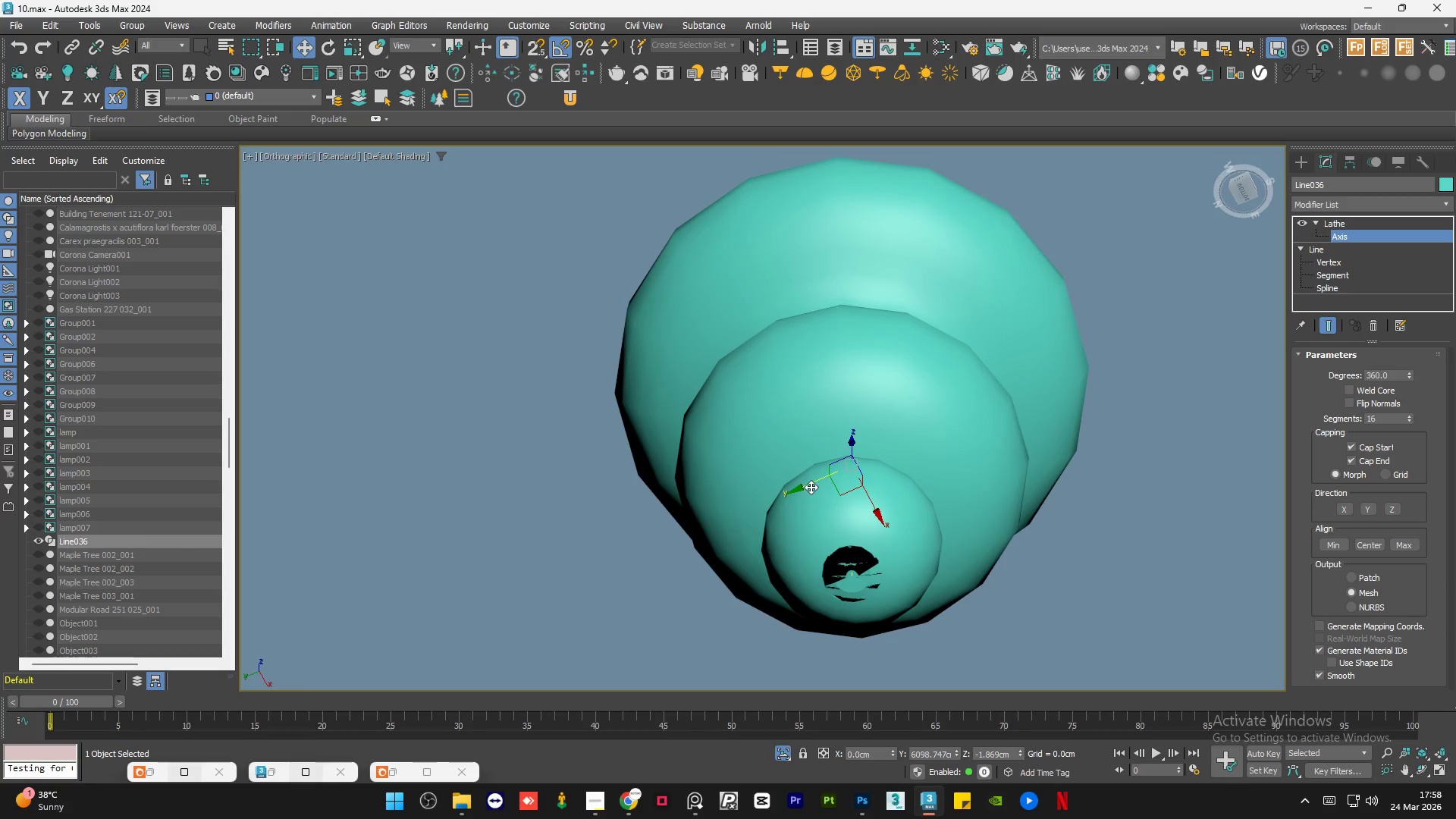 
left_click_drag(start_coordinate=[805, 485], to_coordinate=[811, 476])
 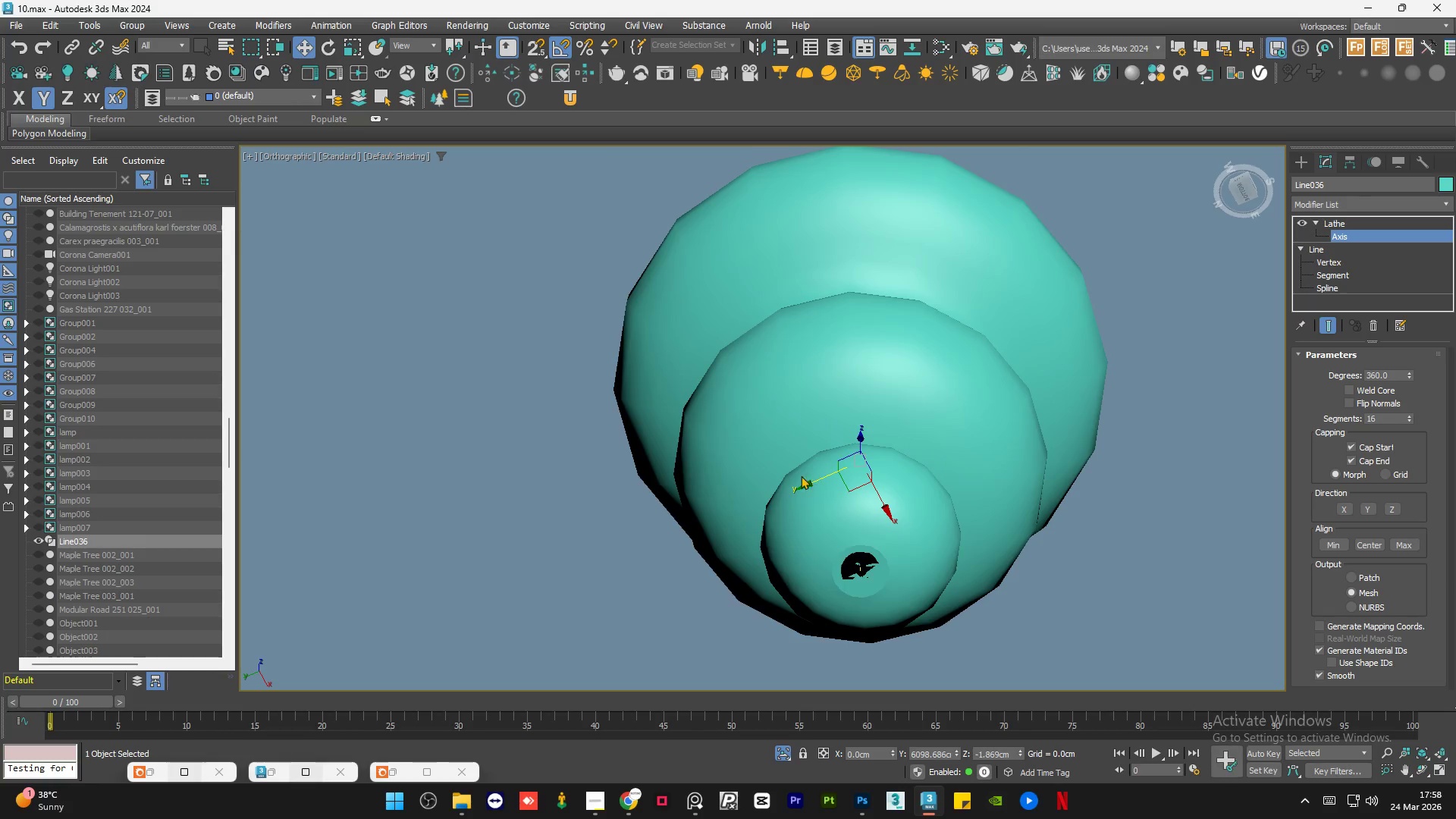 
hold_key(key=AltLeft, duration=0.58)
scroll: coordinate [815, 516], scroll_direction: down, amount: 7.0
 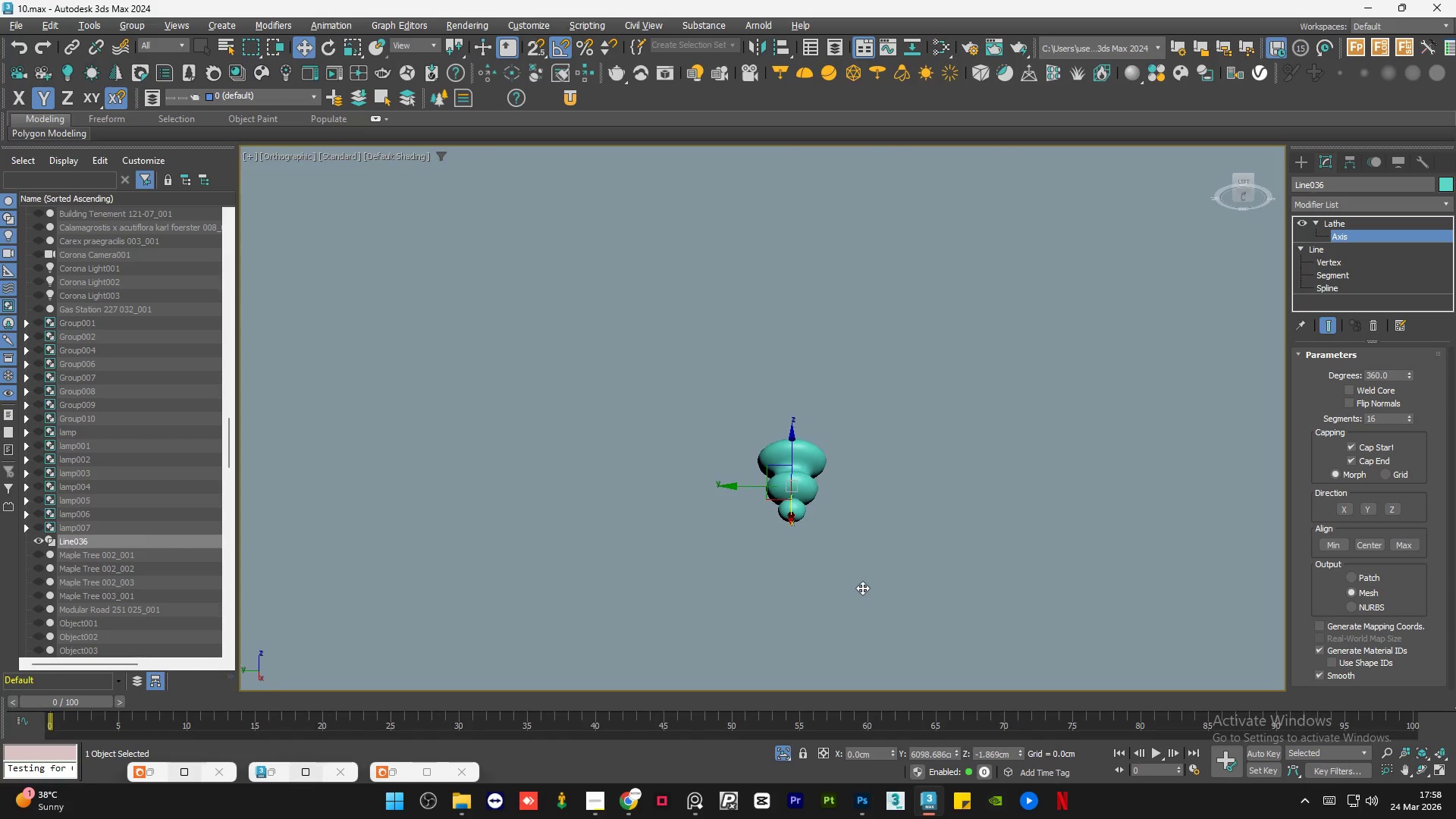 
left_click([1242, 184])
 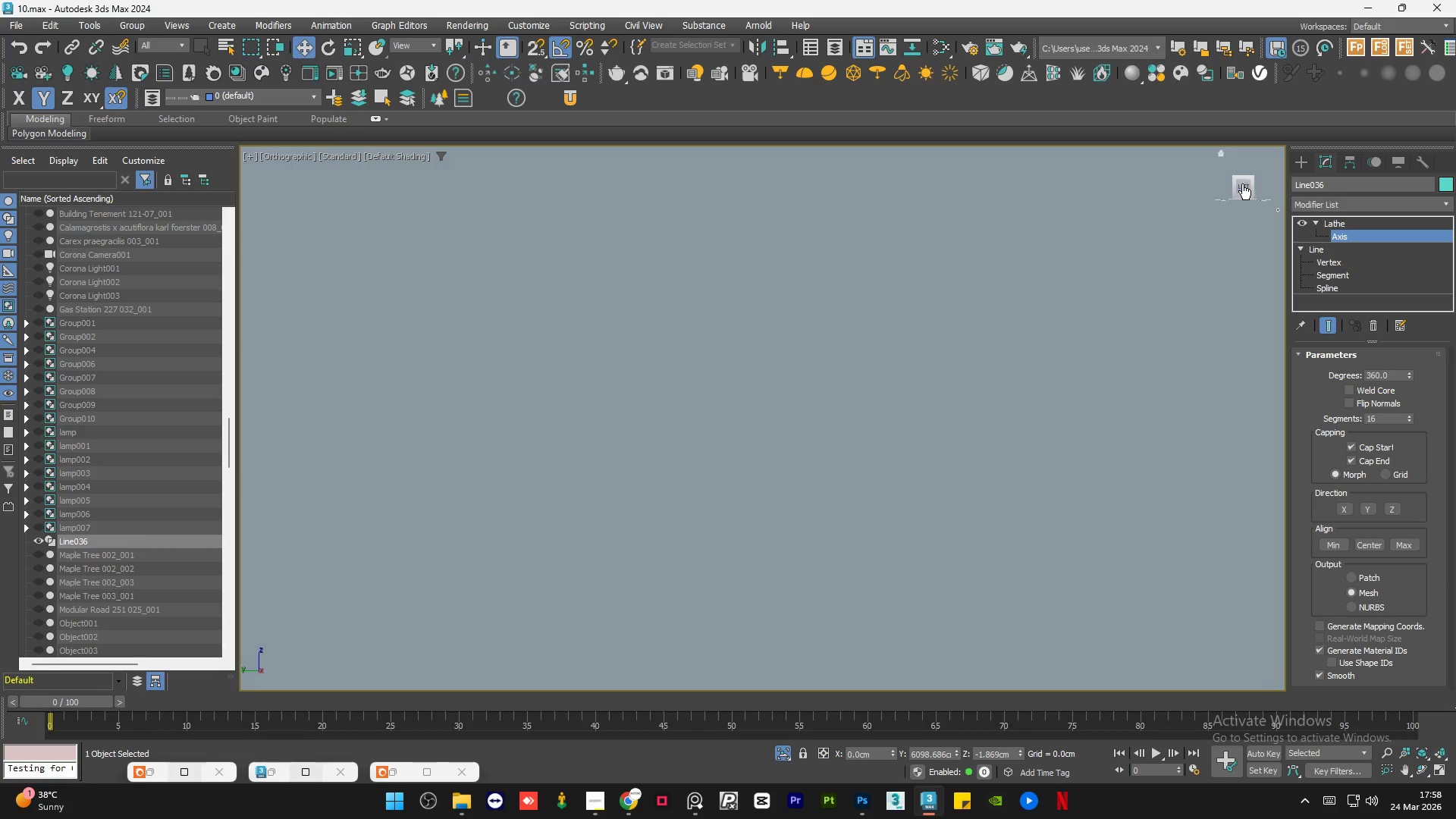 
key(Z)
 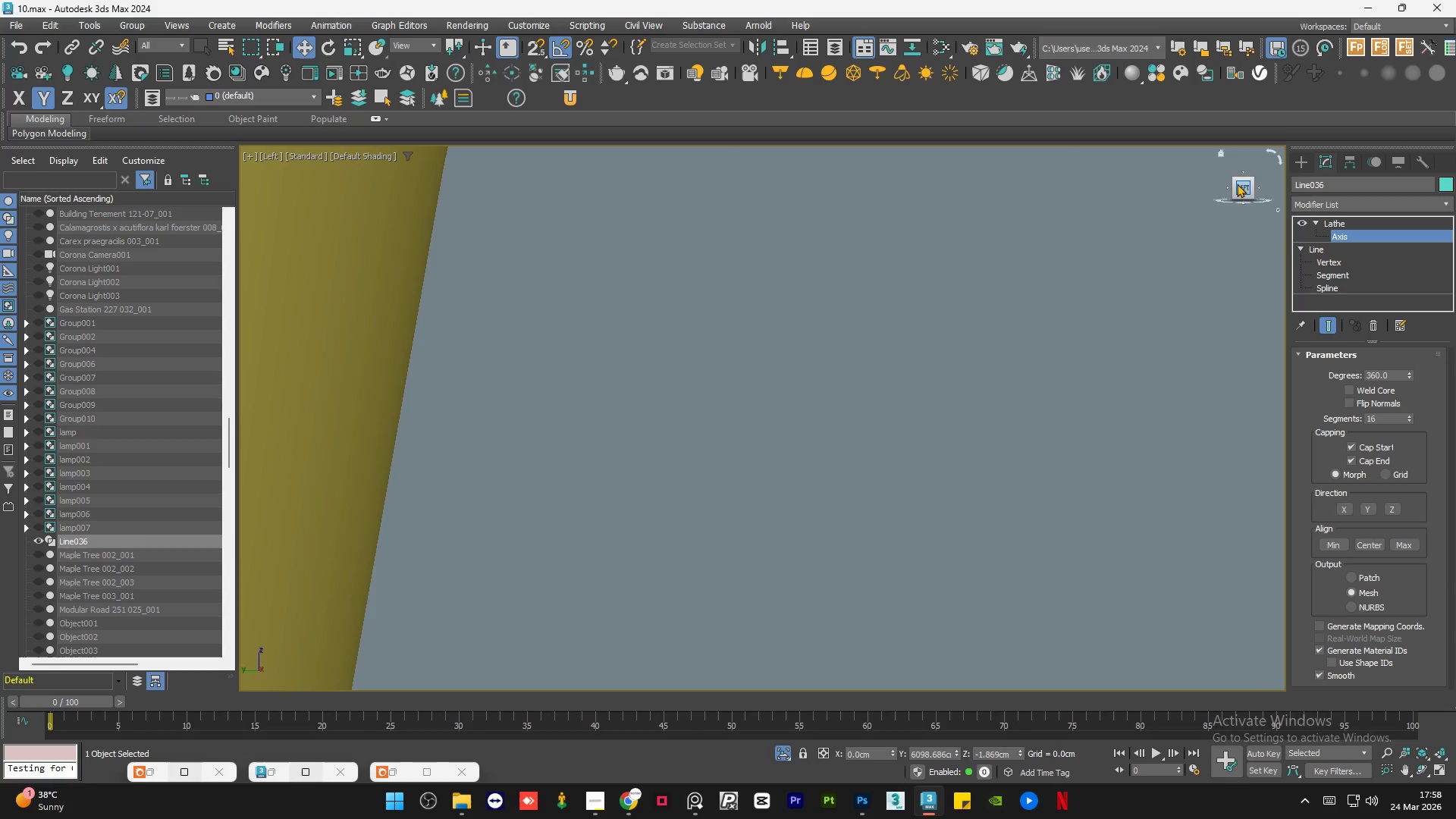 
scroll: coordinate [908, 393], scroll_direction: down, amount: 9.0
 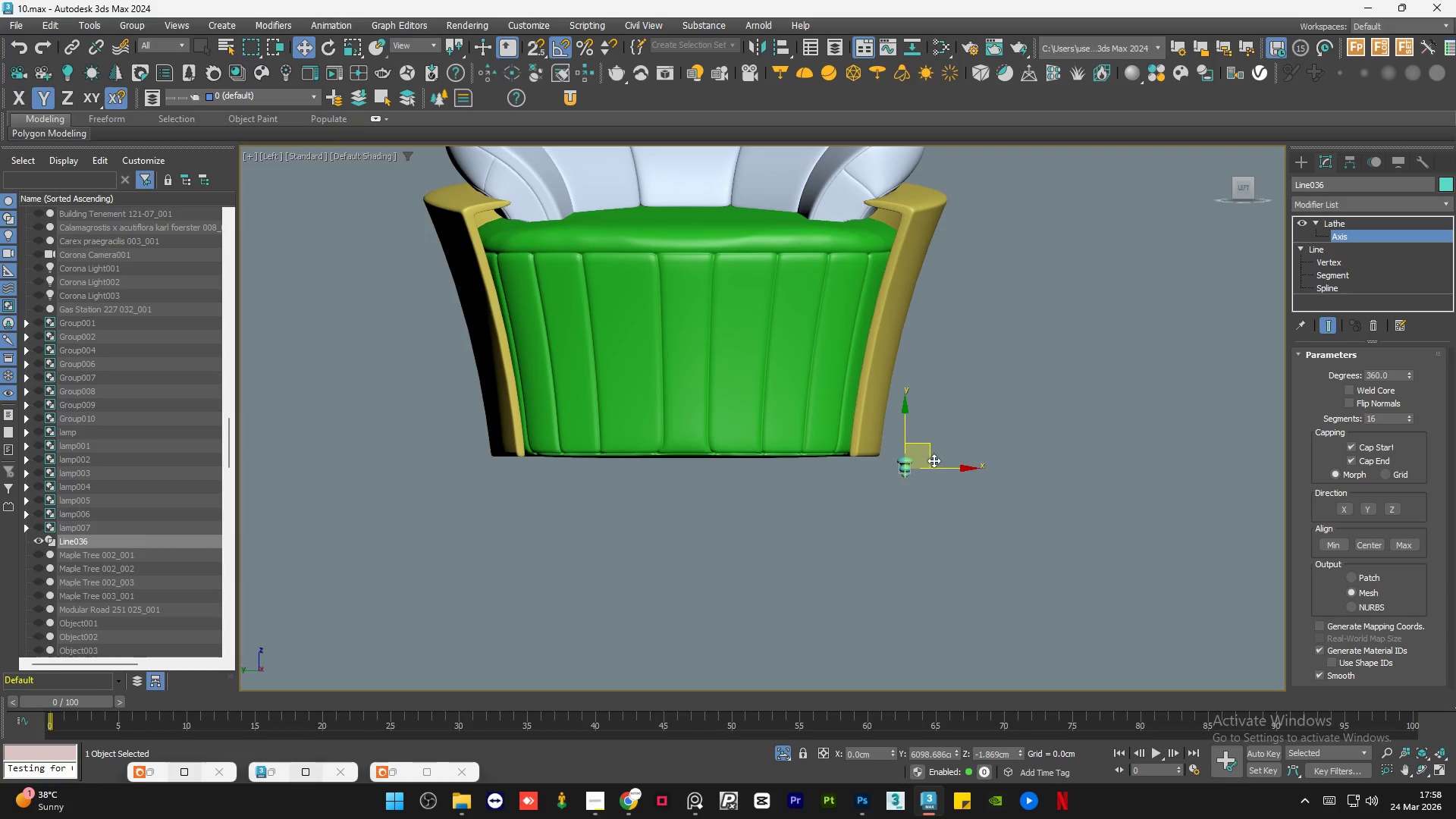 
scroll: coordinate [931, 464], scroll_direction: up, amount: 2.0
 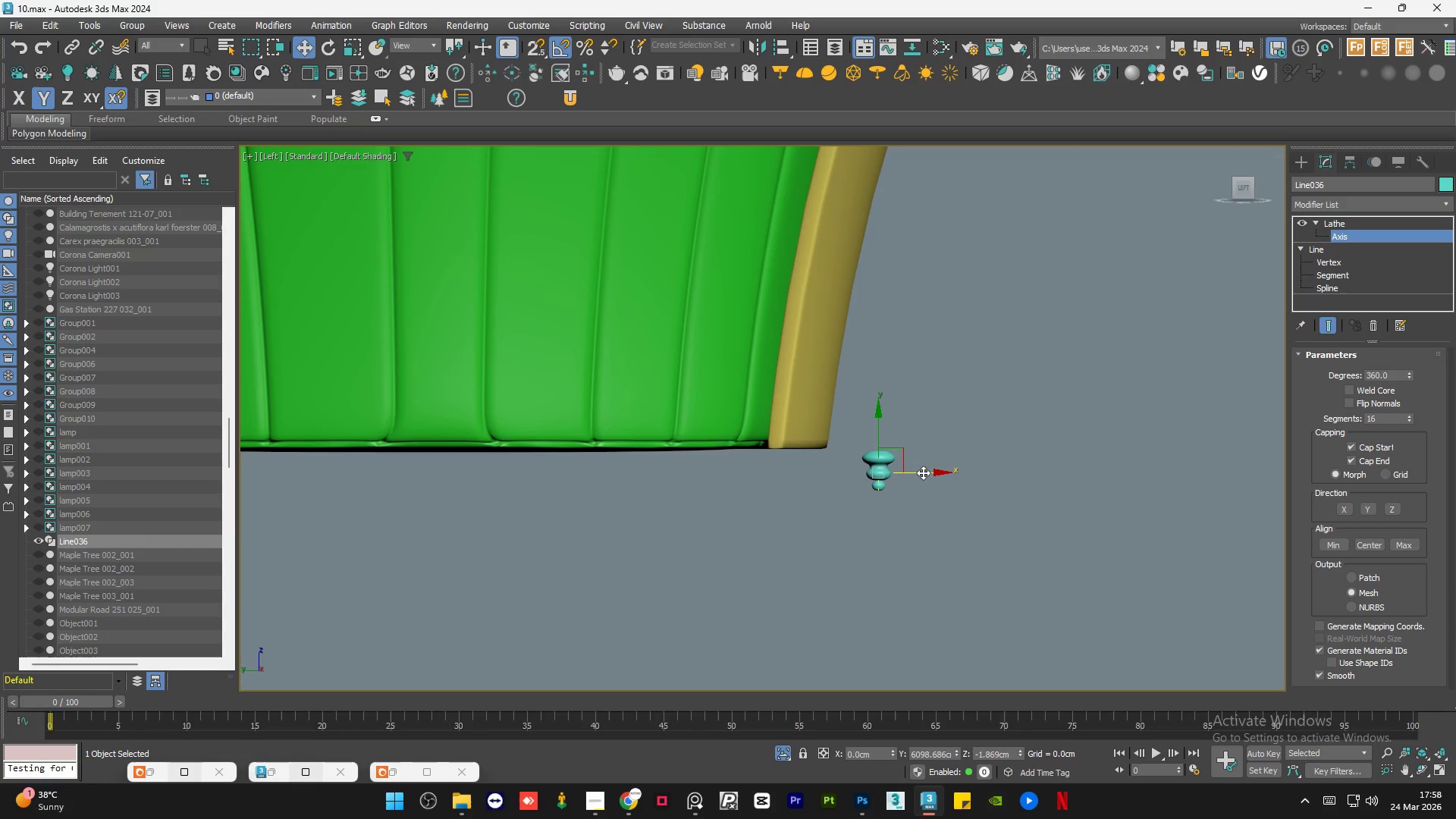 
left_click_drag(start_coordinate=[924, 472], to_coordinate=[850, 469])
 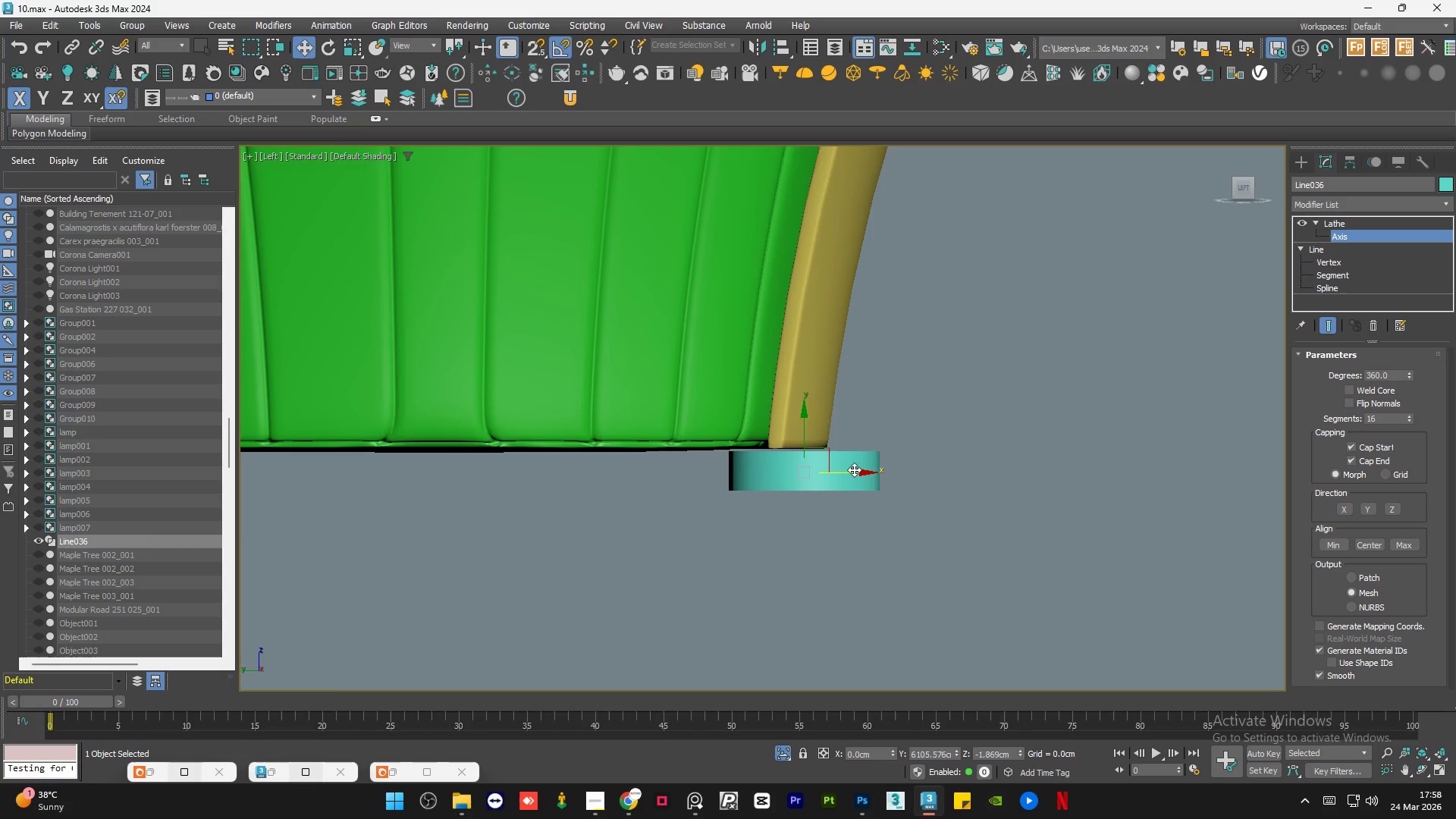 
key(Control+Z)
 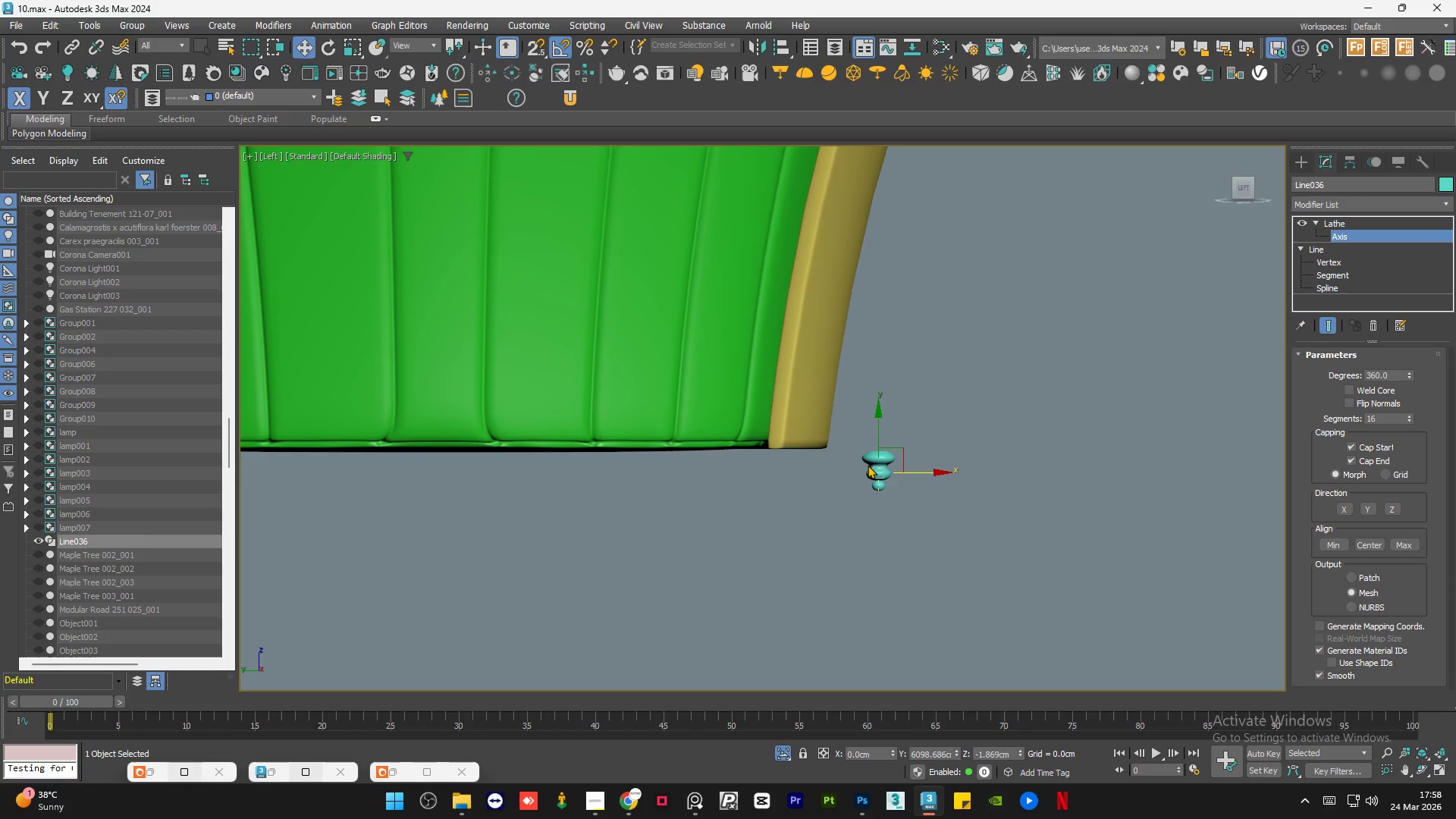 
scroll: coordinate [873, 465], scroll_direction: up, amount: 1.0
 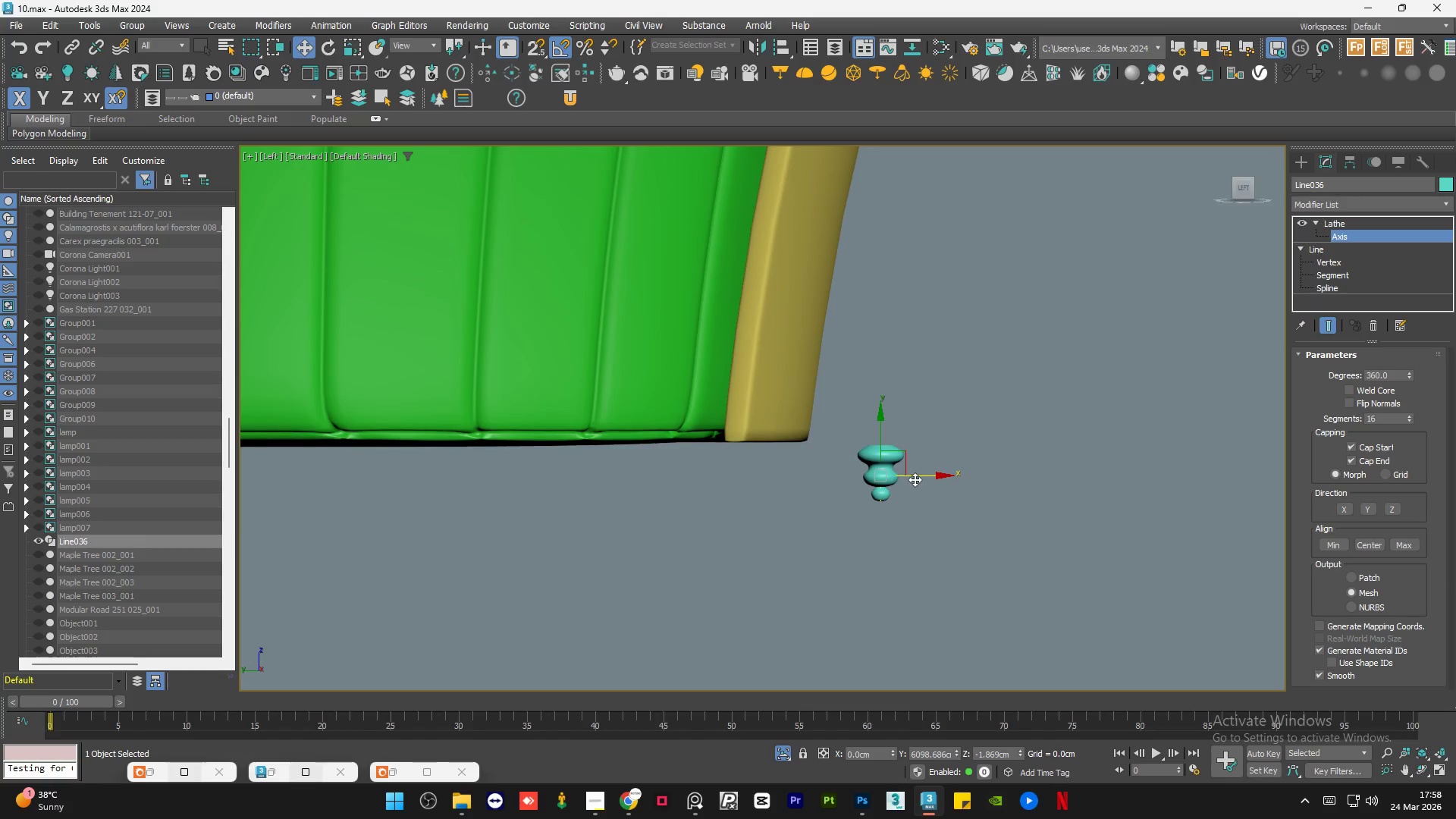 
left_click_drag(start_coordinate=[920, 475], to_coordinate=[915, 475])
 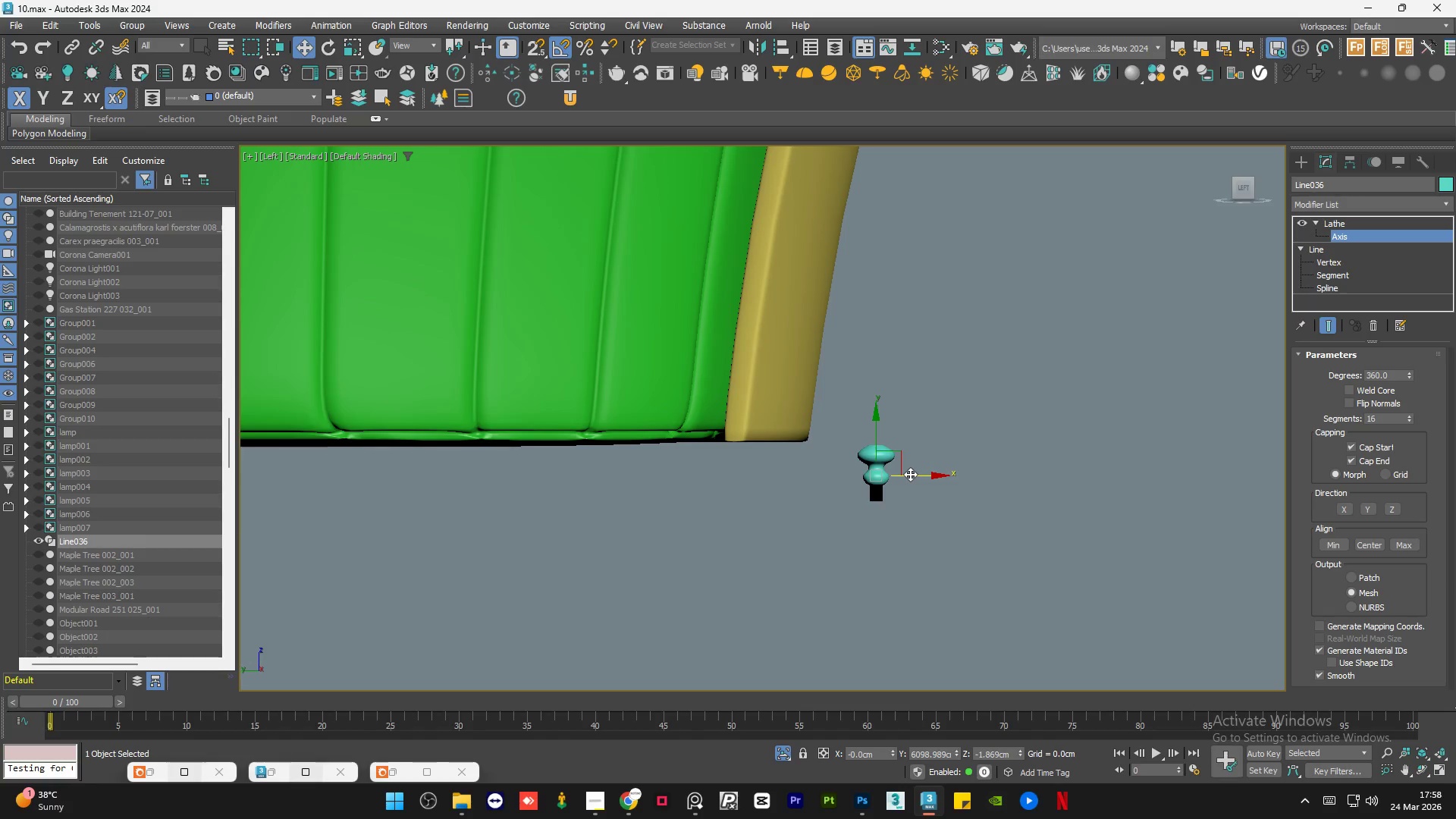 
scroll: coordinate [902, 474], scroll_direction: up, amount: 2.0
 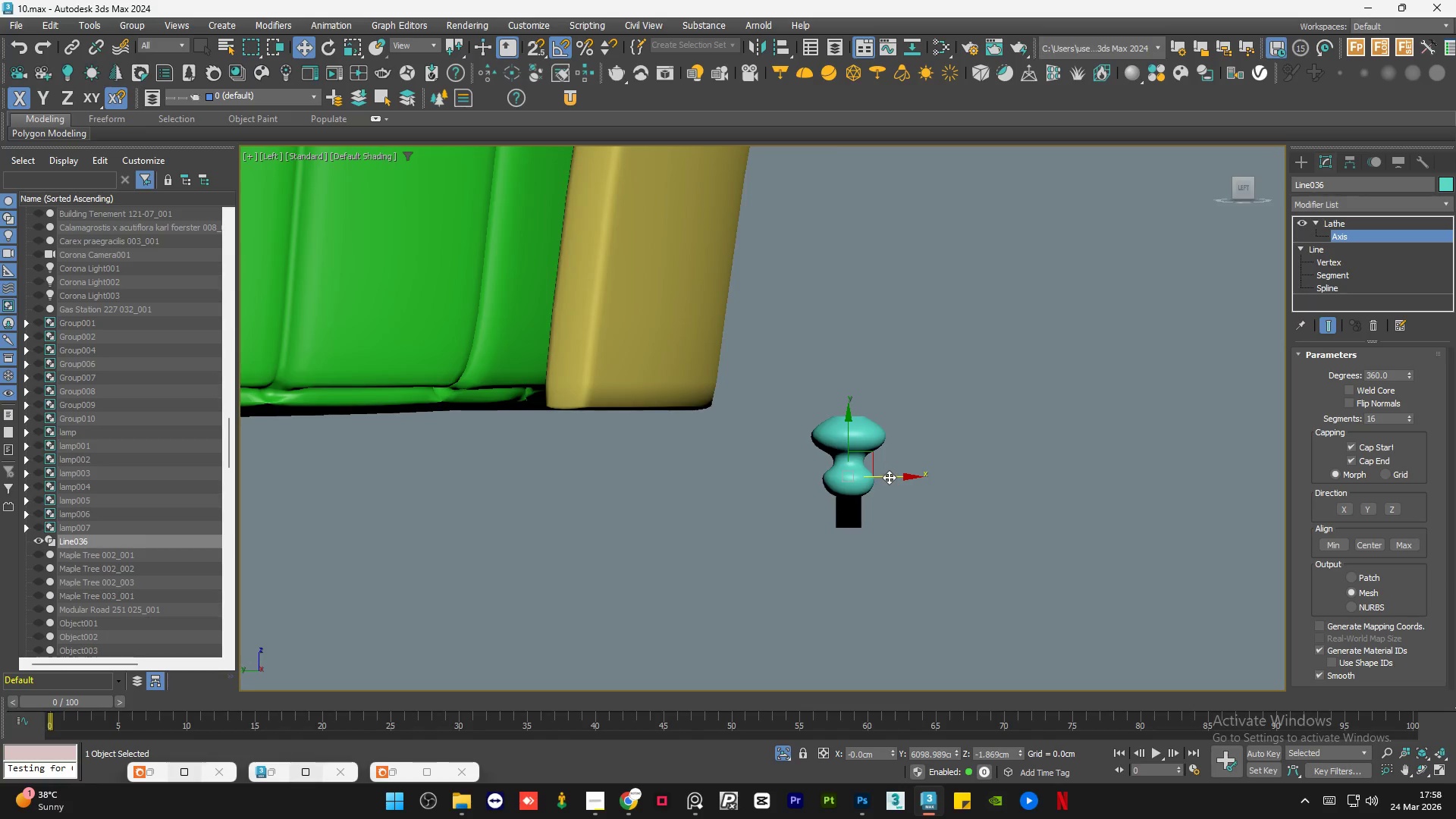 
left_click_drag(start_coordinate=[892, 476], to_coordinate=[900, 476])
 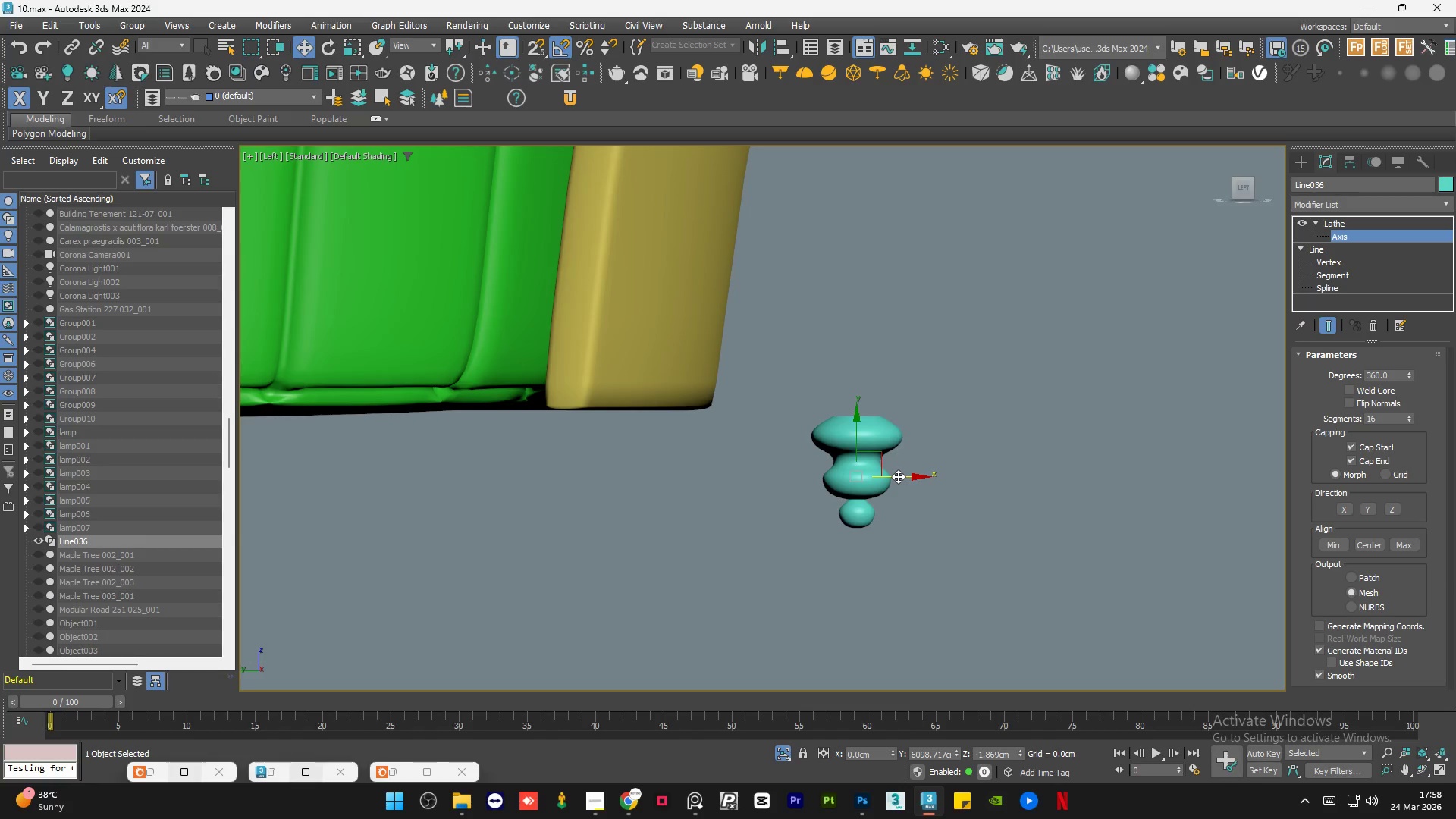 
scroll: coordinate [898, 476], scroll_direction: up, amount: 1.0
 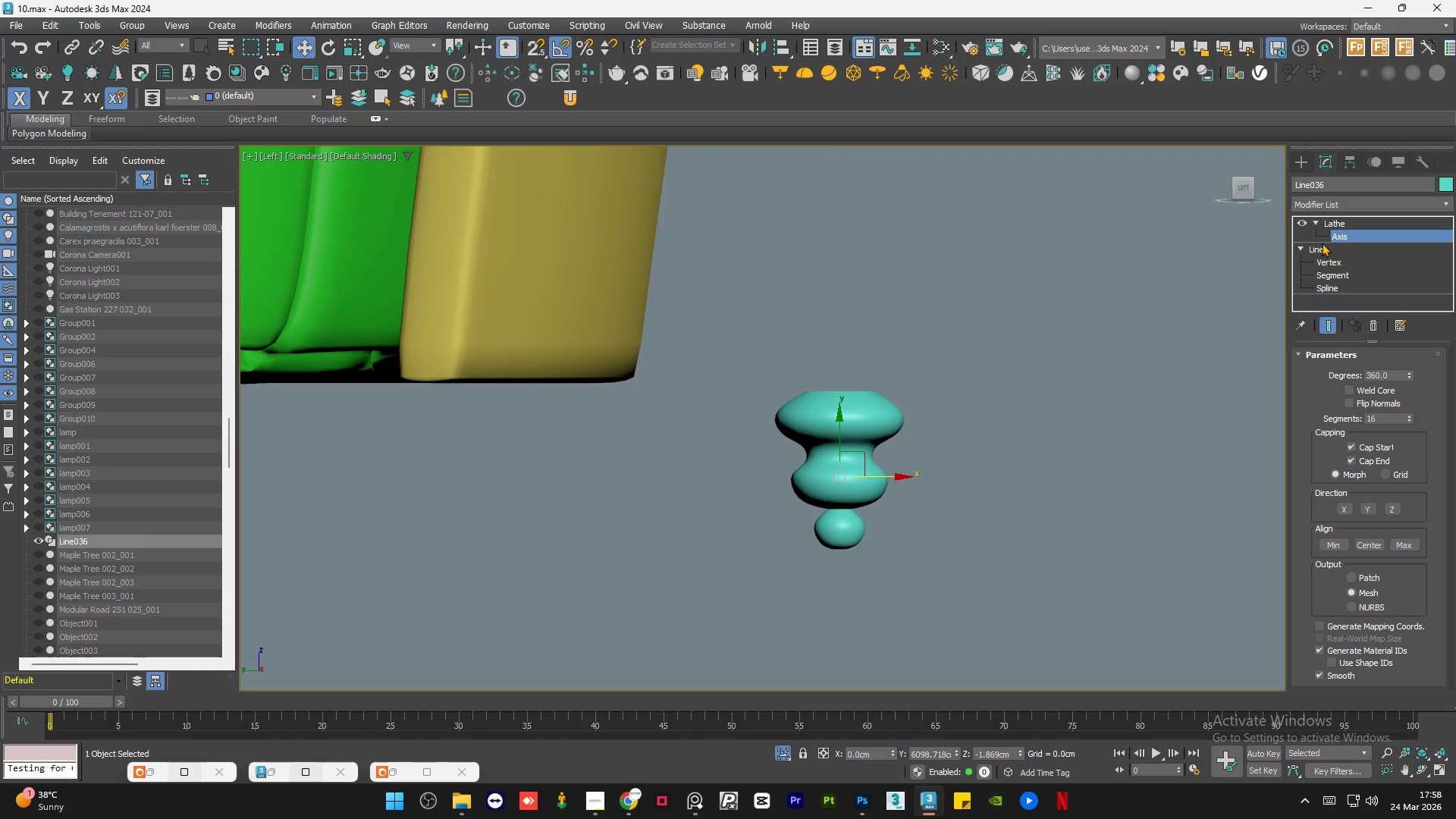 
left_click([1330, 254])
 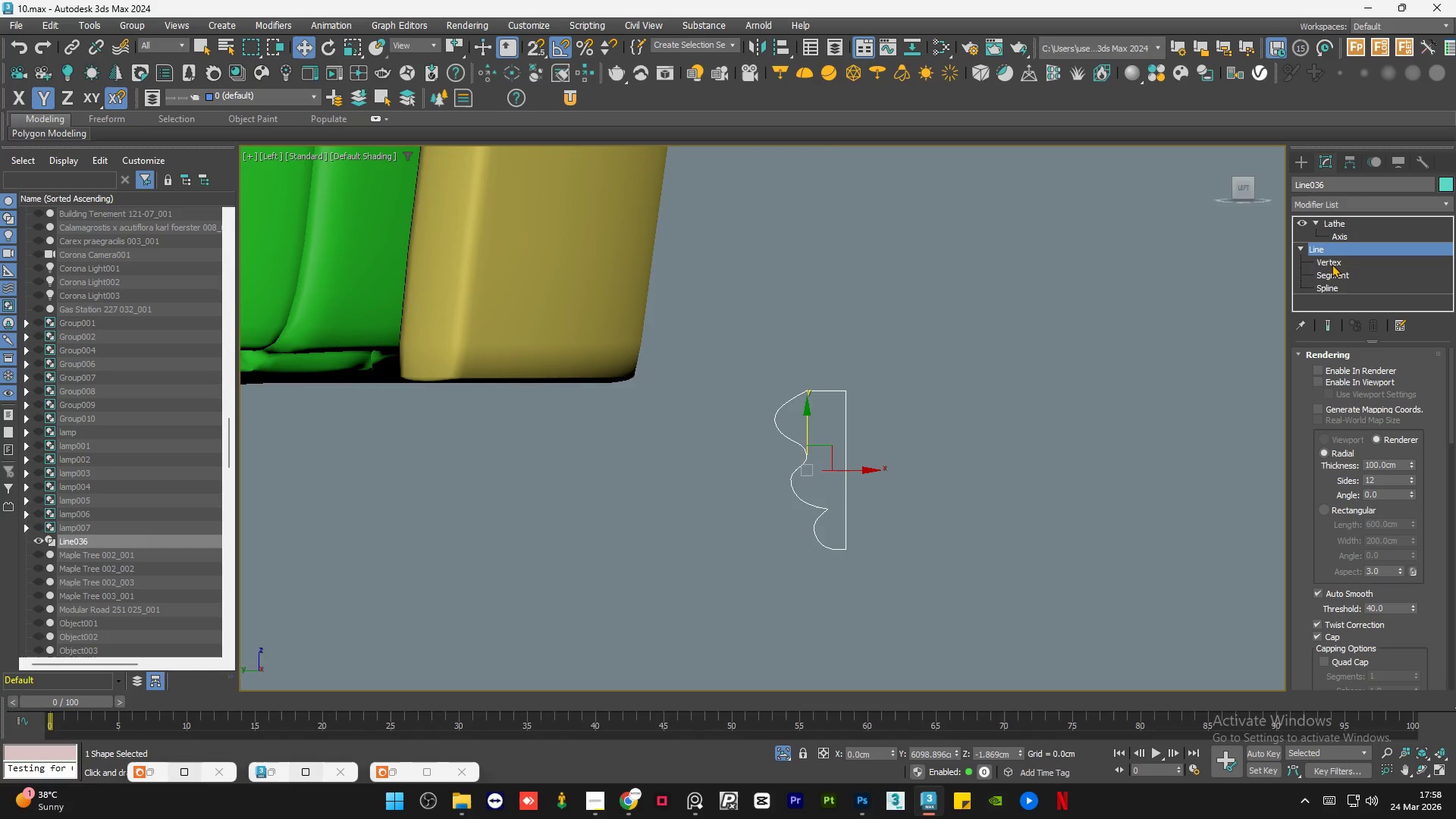 
left_click([1332, 264])
 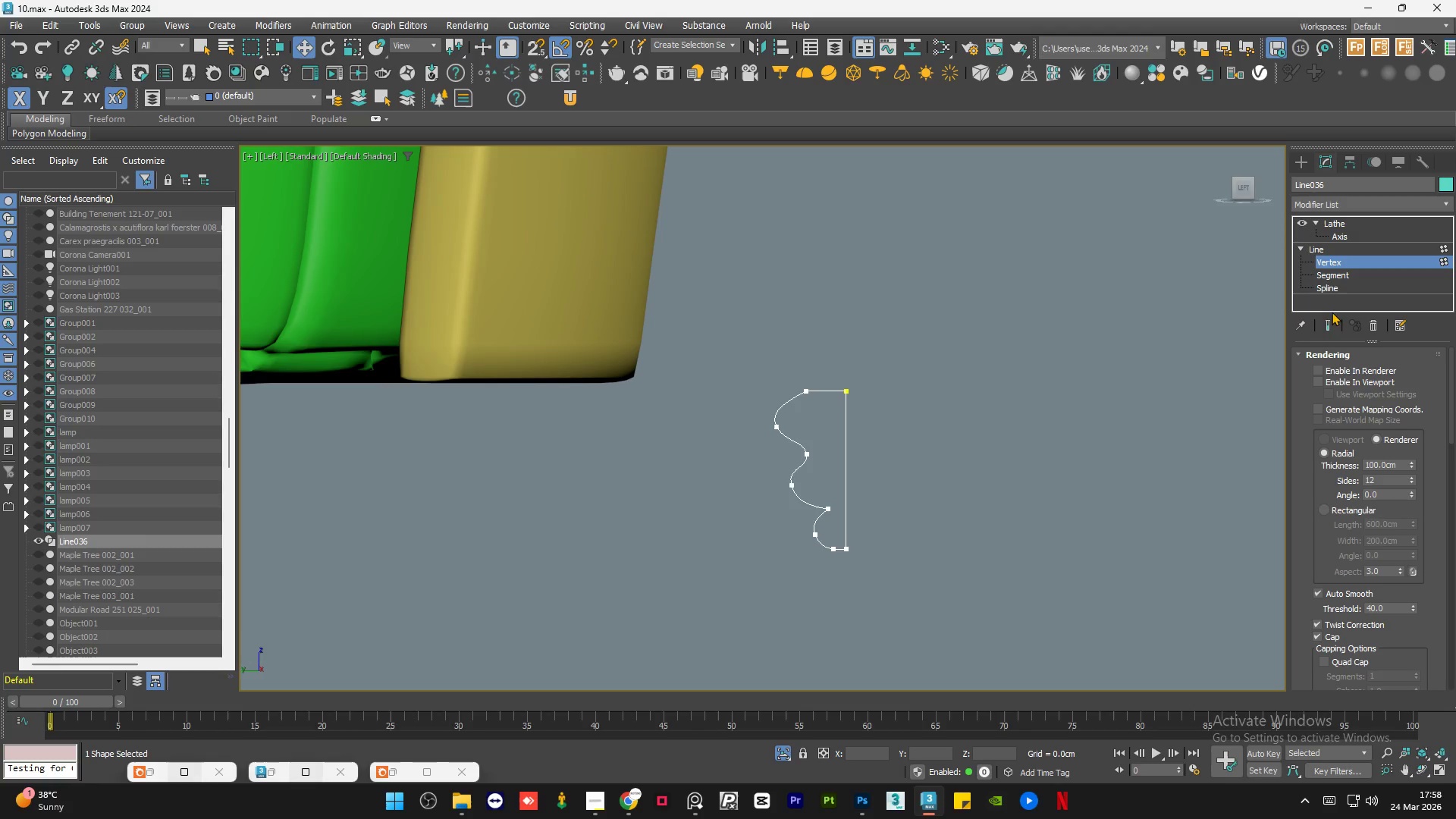 
left_click([1332, 322])
 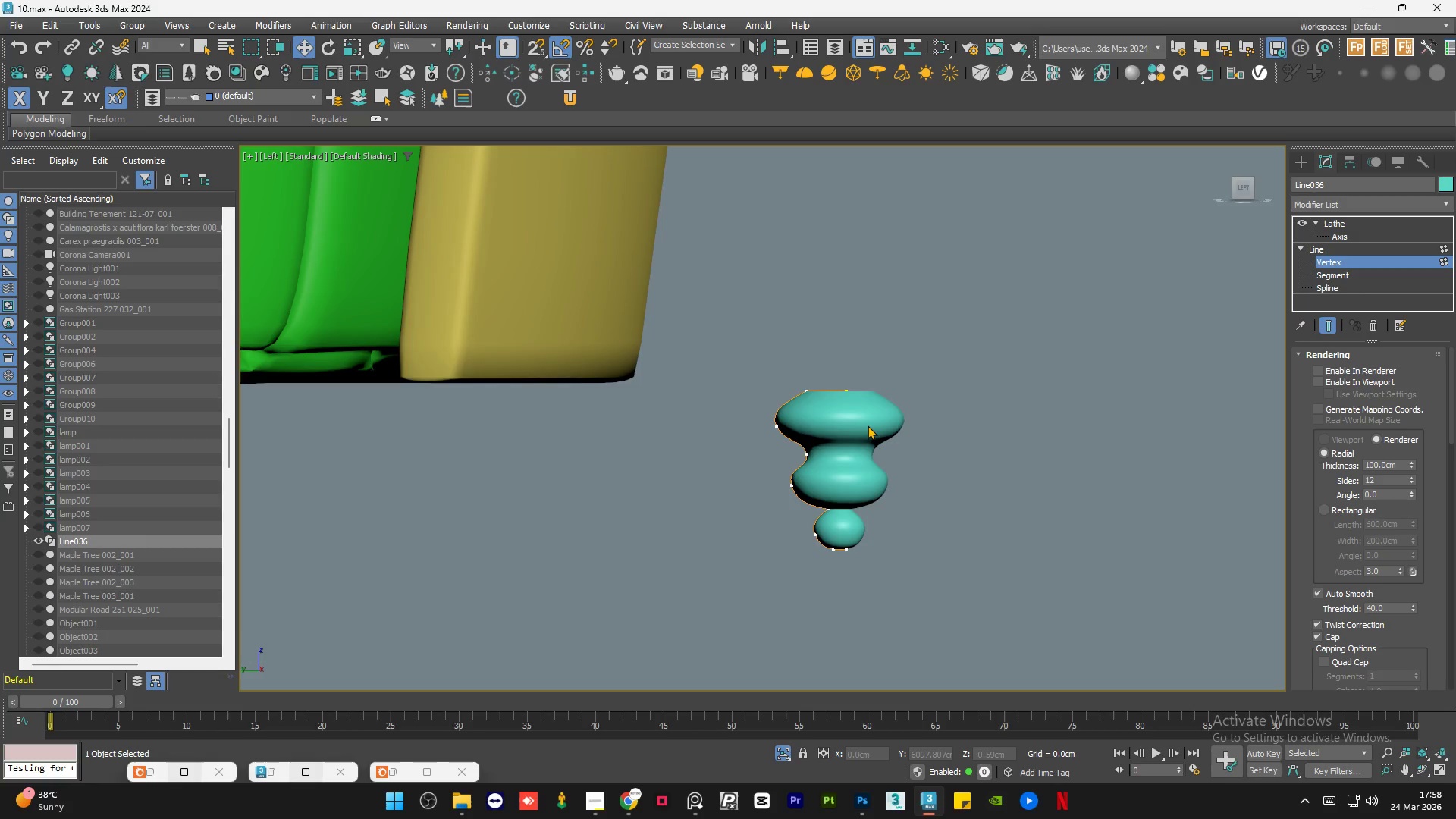 
left_click_drag(start_coordinate=[814, 449], to_coordinate=[746, 488])
 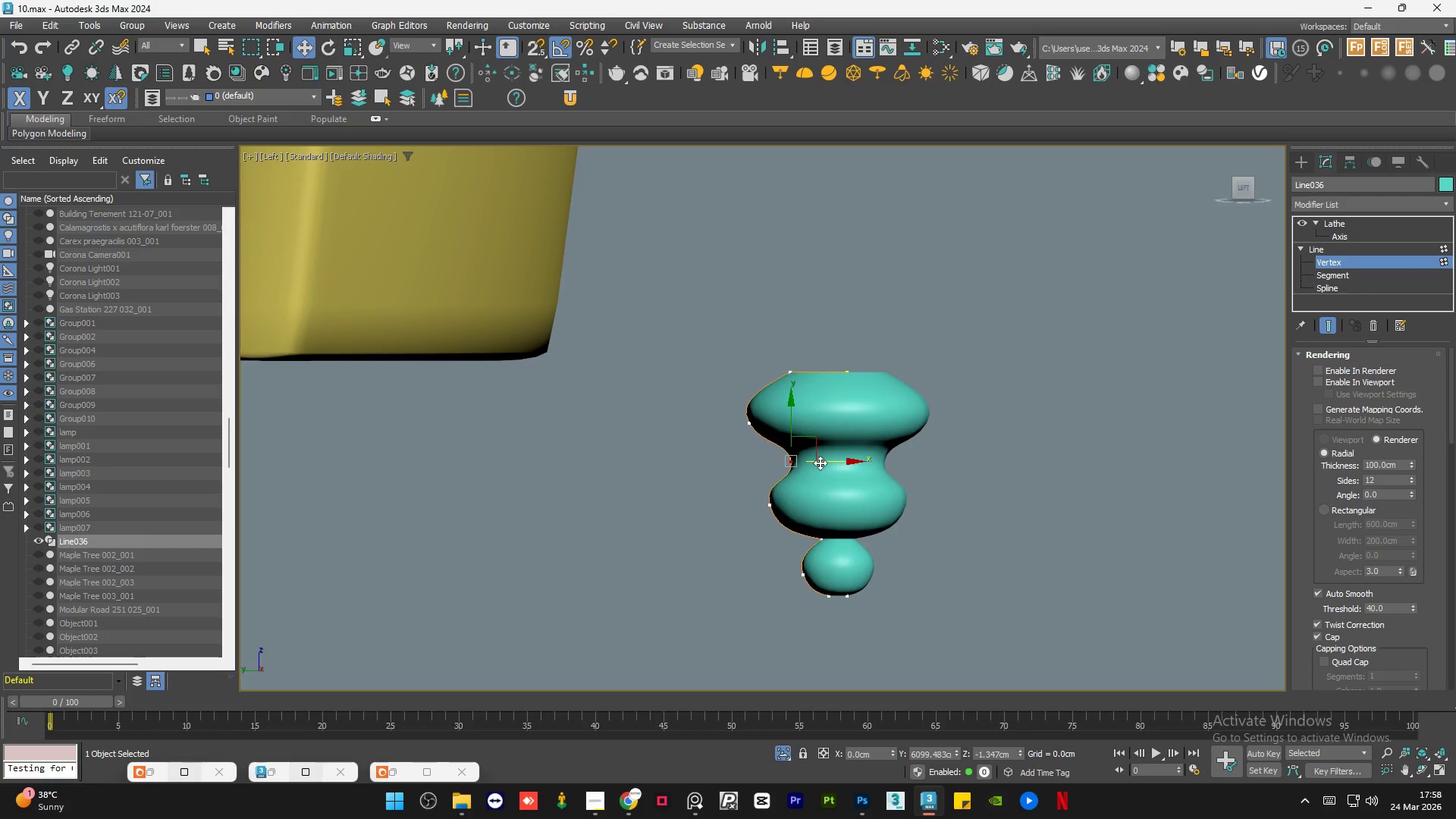 
scroll: coordinate [846, 436], scroll_direction: up, amount: 1.0
 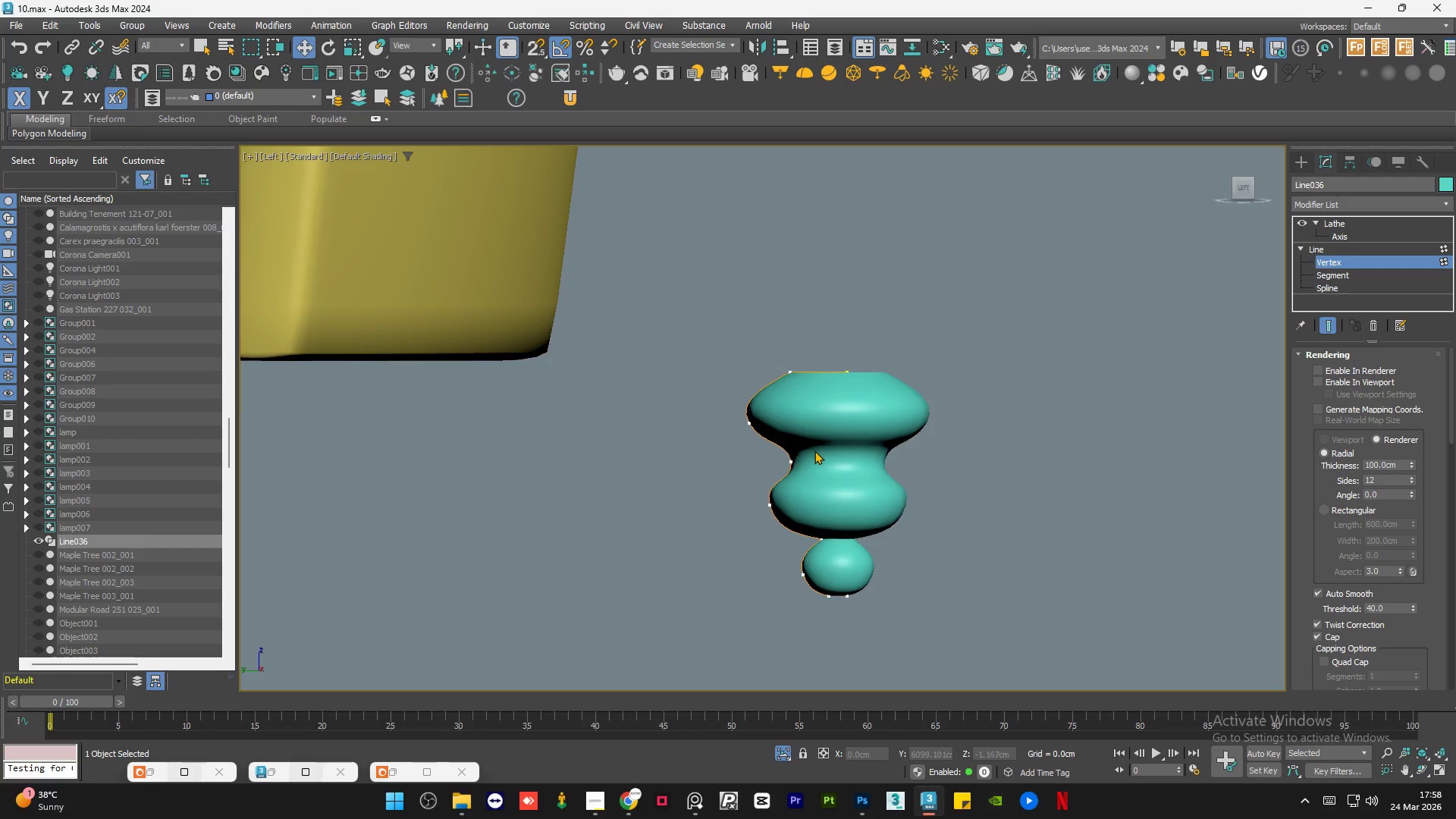 
left_click_drag(start_coordinate=[825, 461], to_coordinate=[836, 463])
 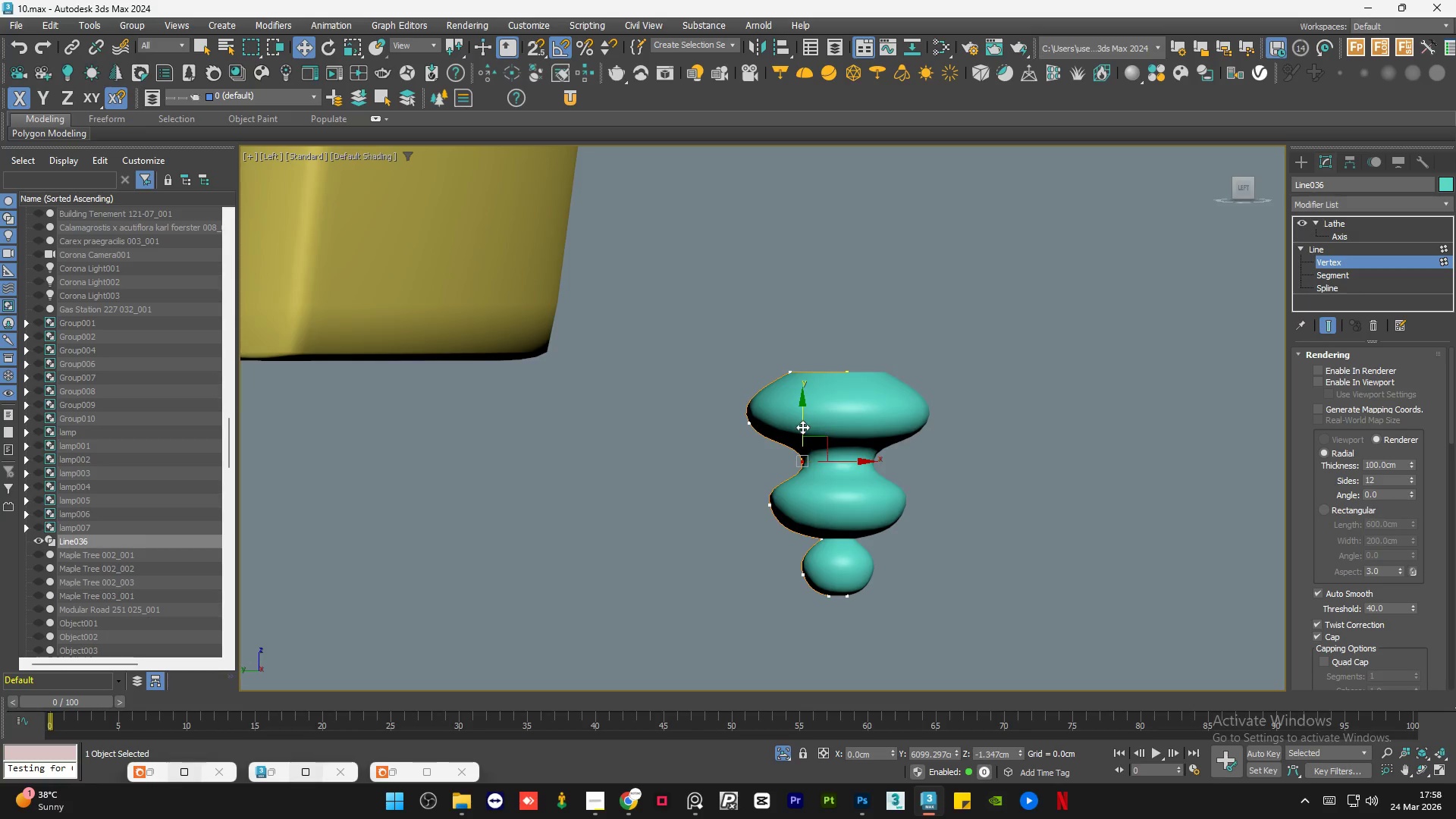 
left_click_drag(start_coordinate=[802, 425], to_coordinate=[800, 435])
 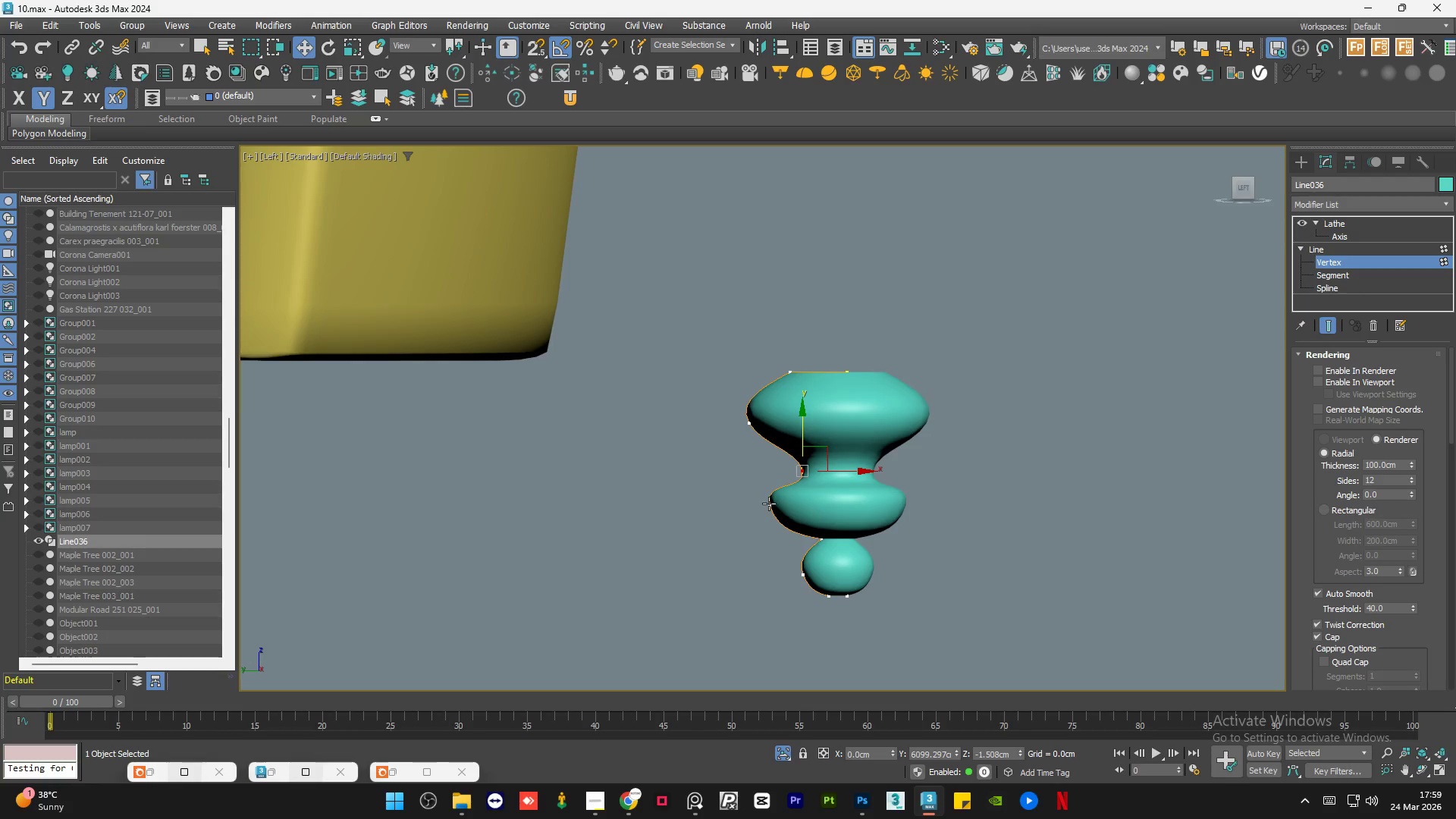 
left_click([769, 504])
 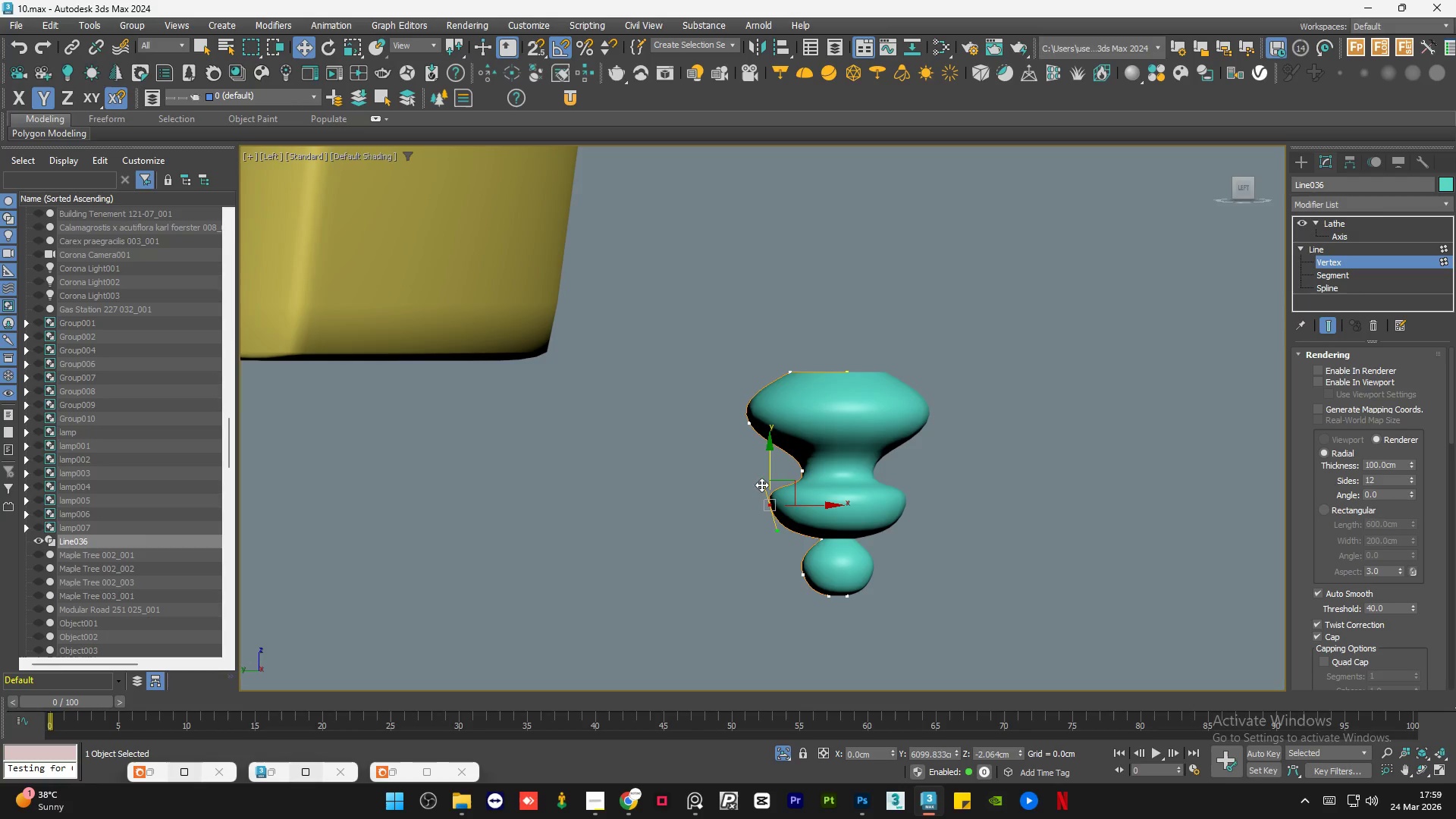 
left_click_drag(start_coordinate=[761, 485], to_coordinate=[754, 490])
 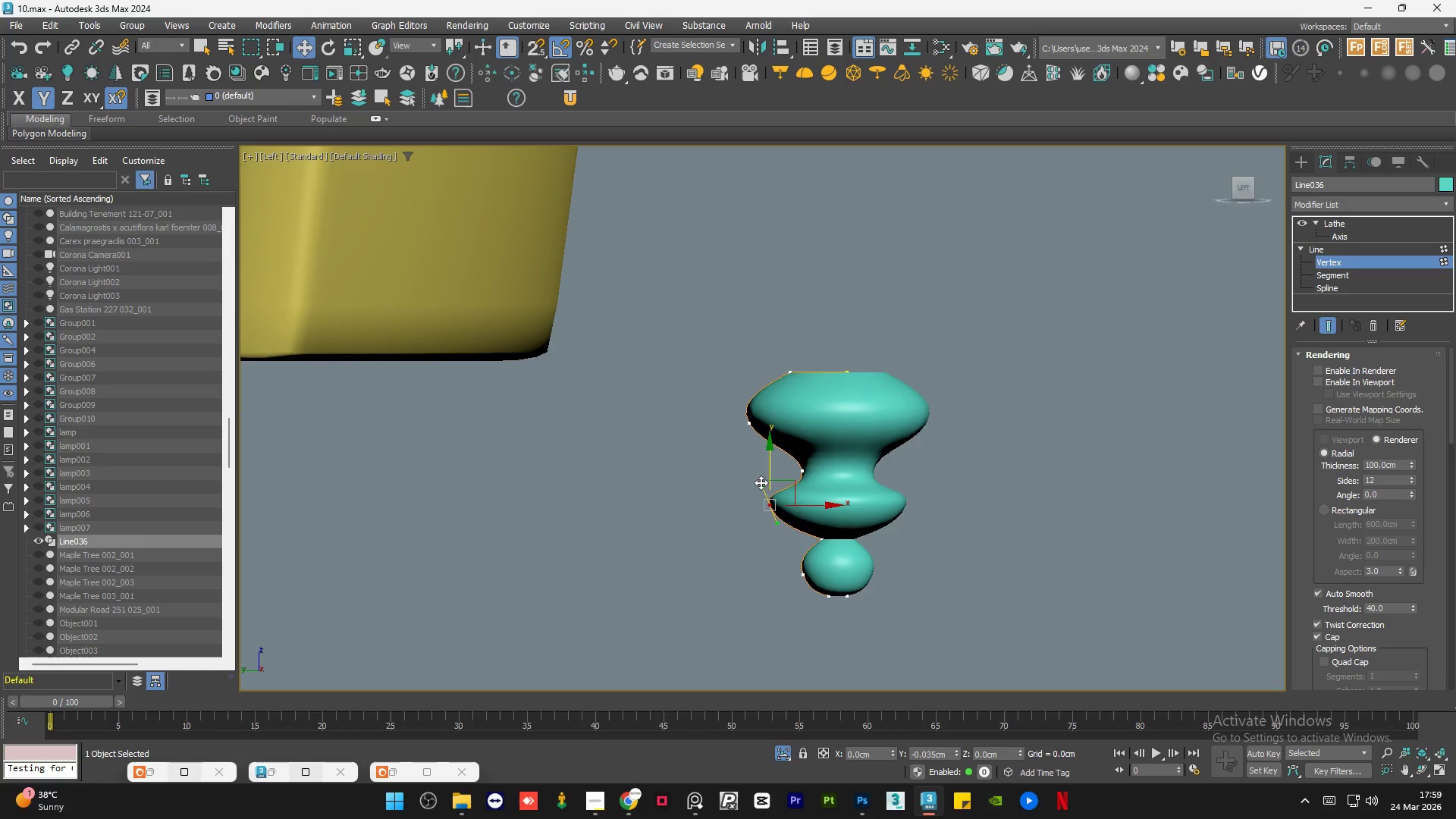 
left_click_drag(start_coordinate=[774, 526], to_coordinate=[765, 526])
 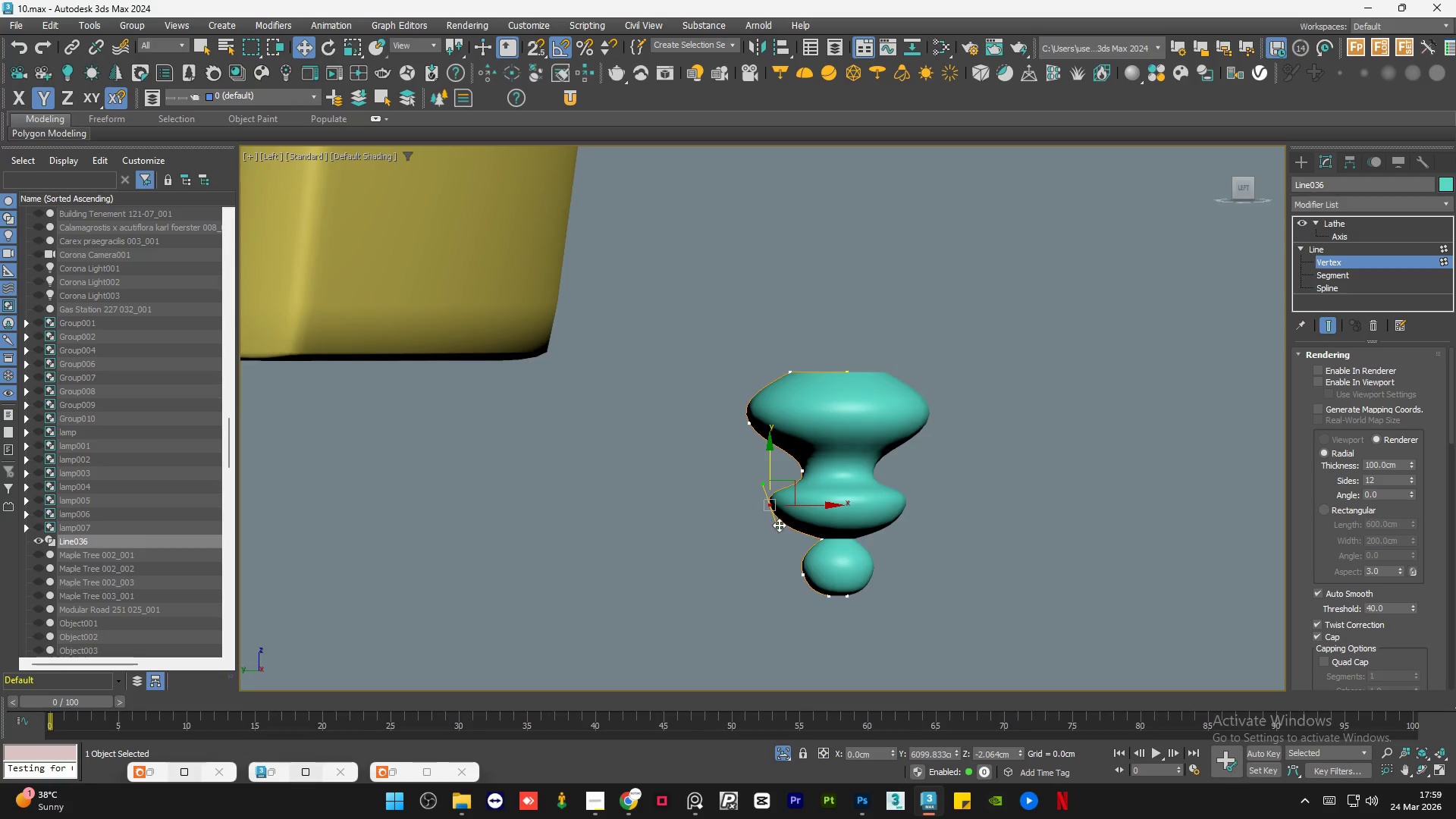 
left_click_drag(start_coordinate=[780, 524], to_coordinate=[775, 526])
 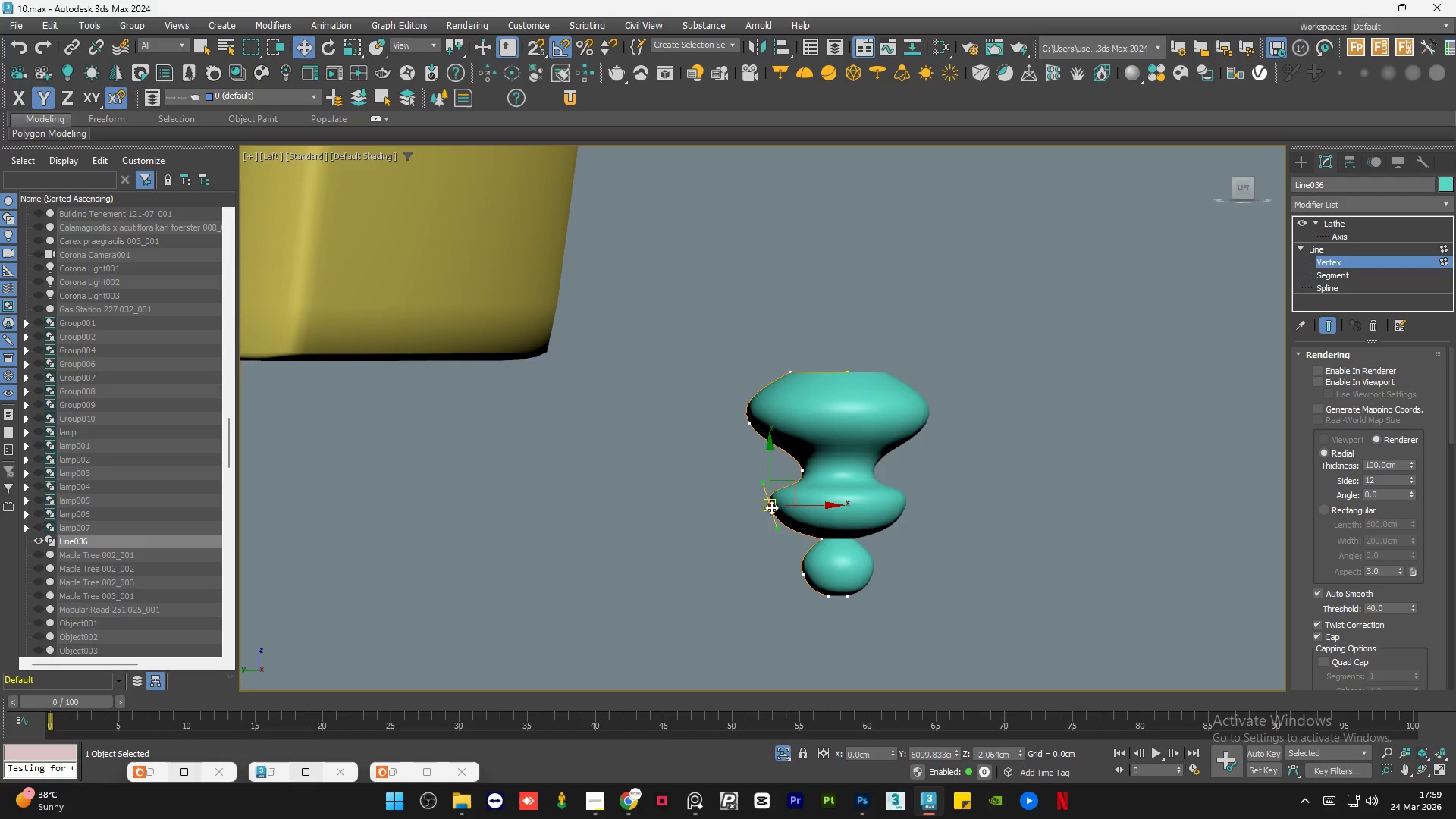 
right_click([771, 507])
 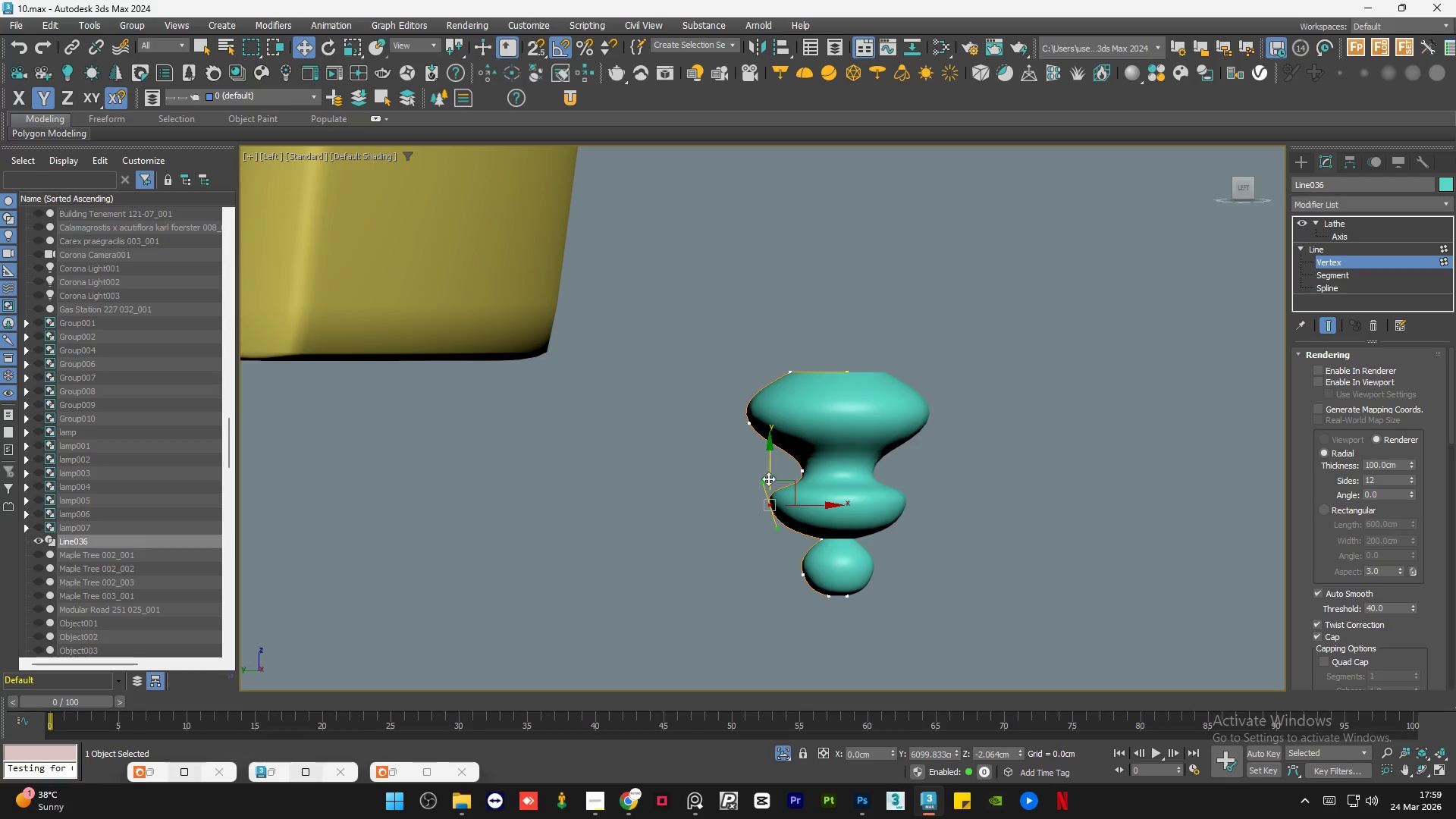 
right_click([766, 504])
 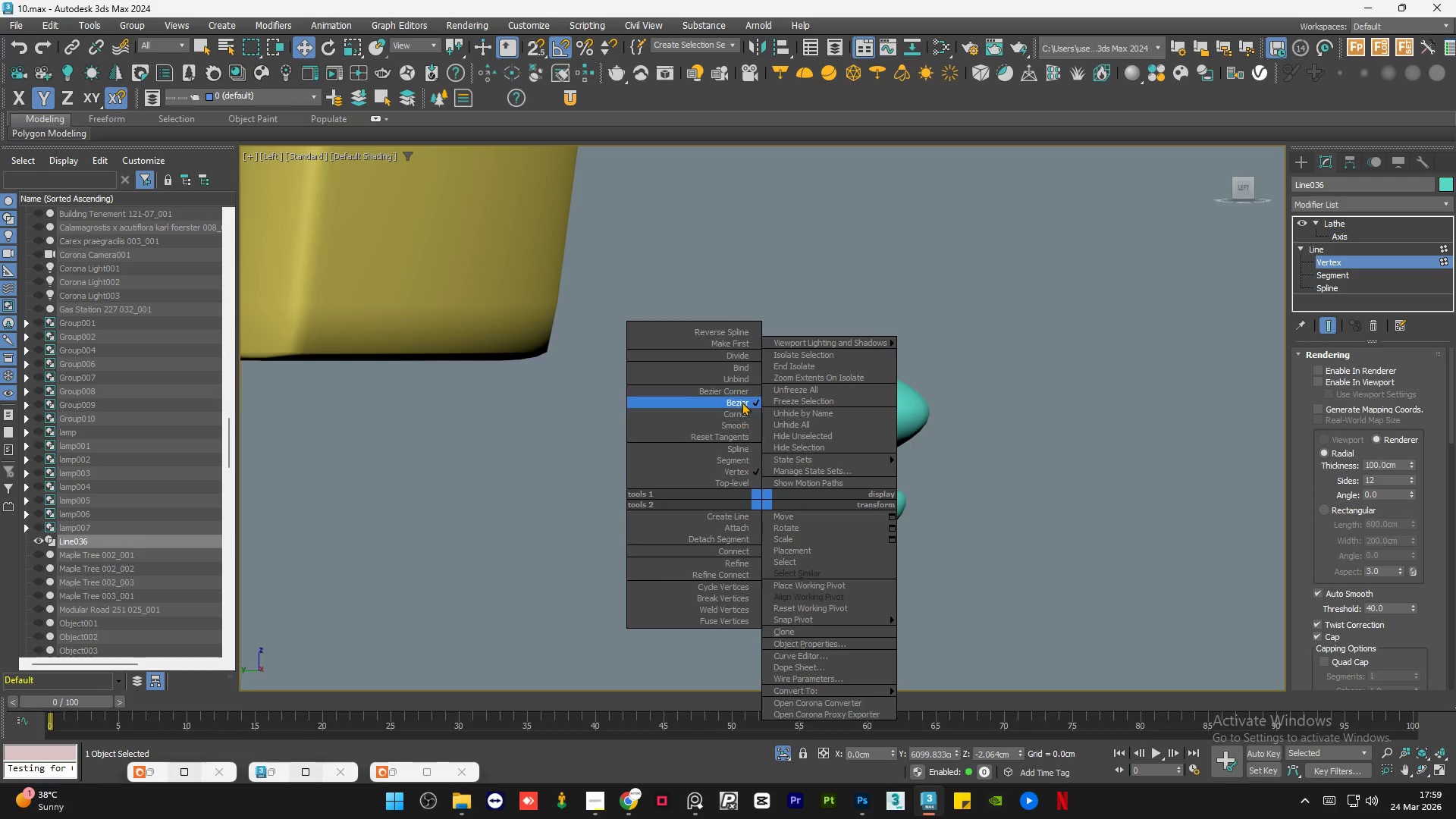 
left_click([745, 392])
 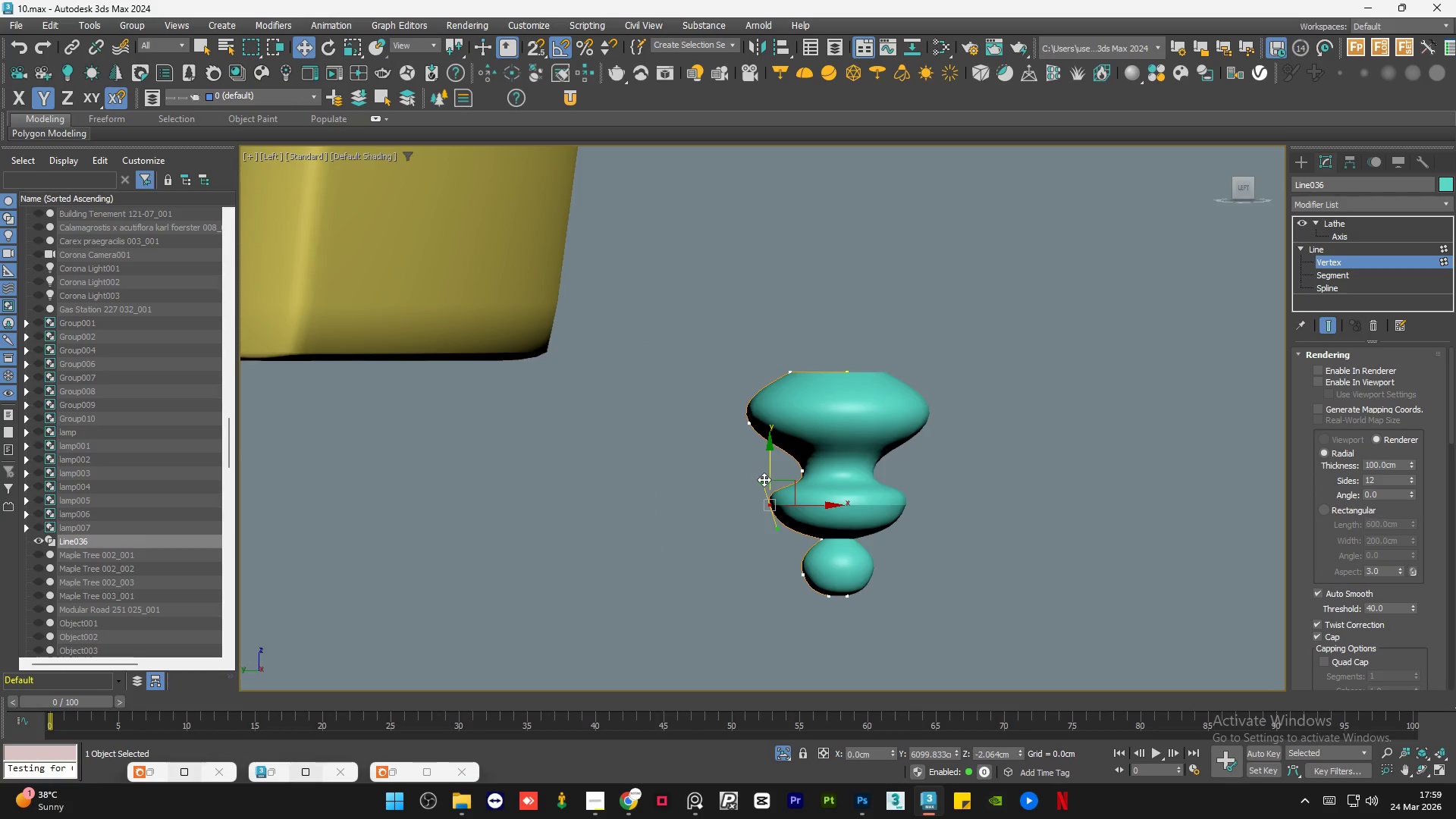 
left_click_drag(start_coordinate=[764, 479], to_coordinate=[758, 479])
 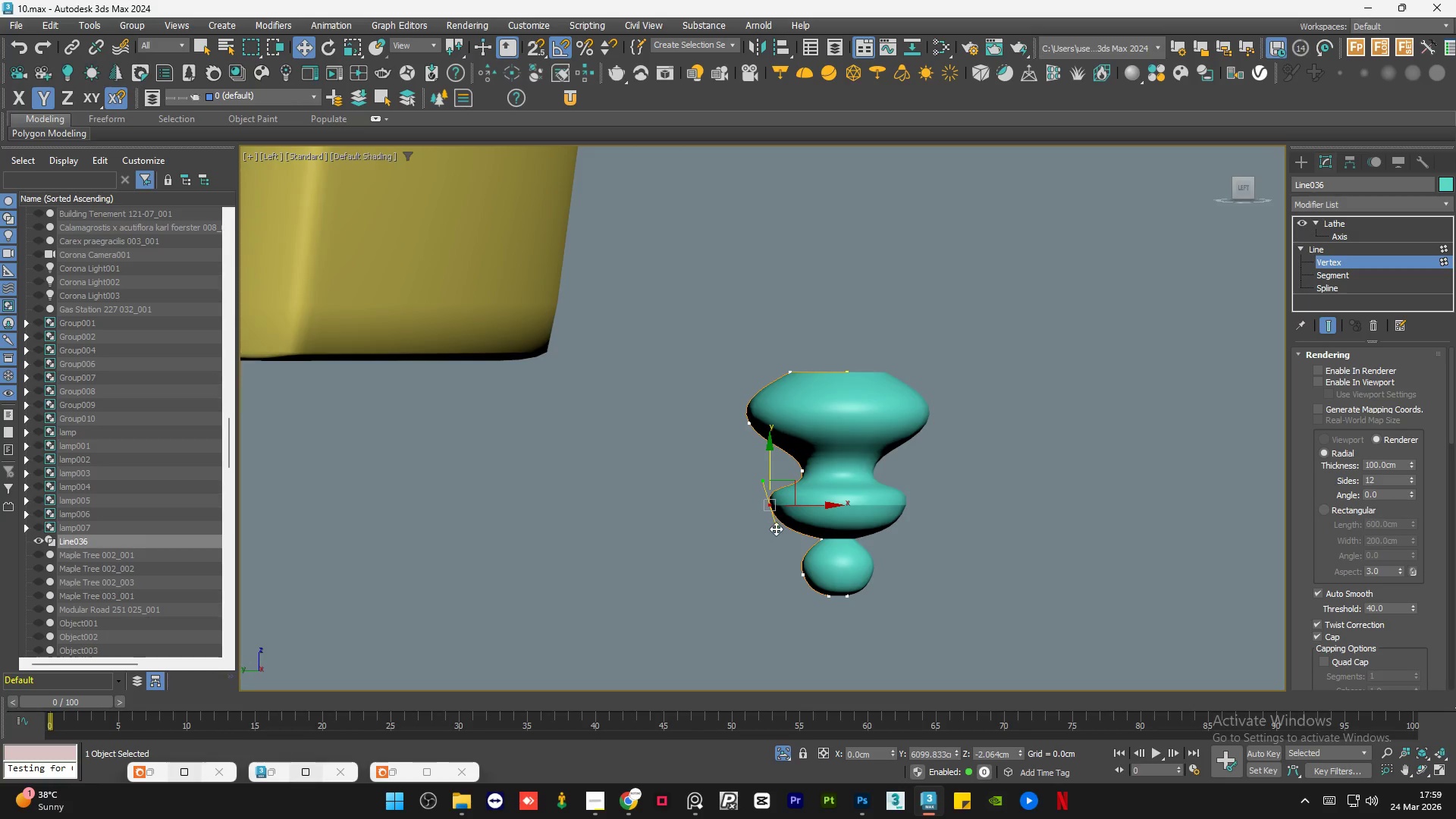 
left_click_drag(start_coordinate=[777, 528], to_coordinate=[770, 527])
 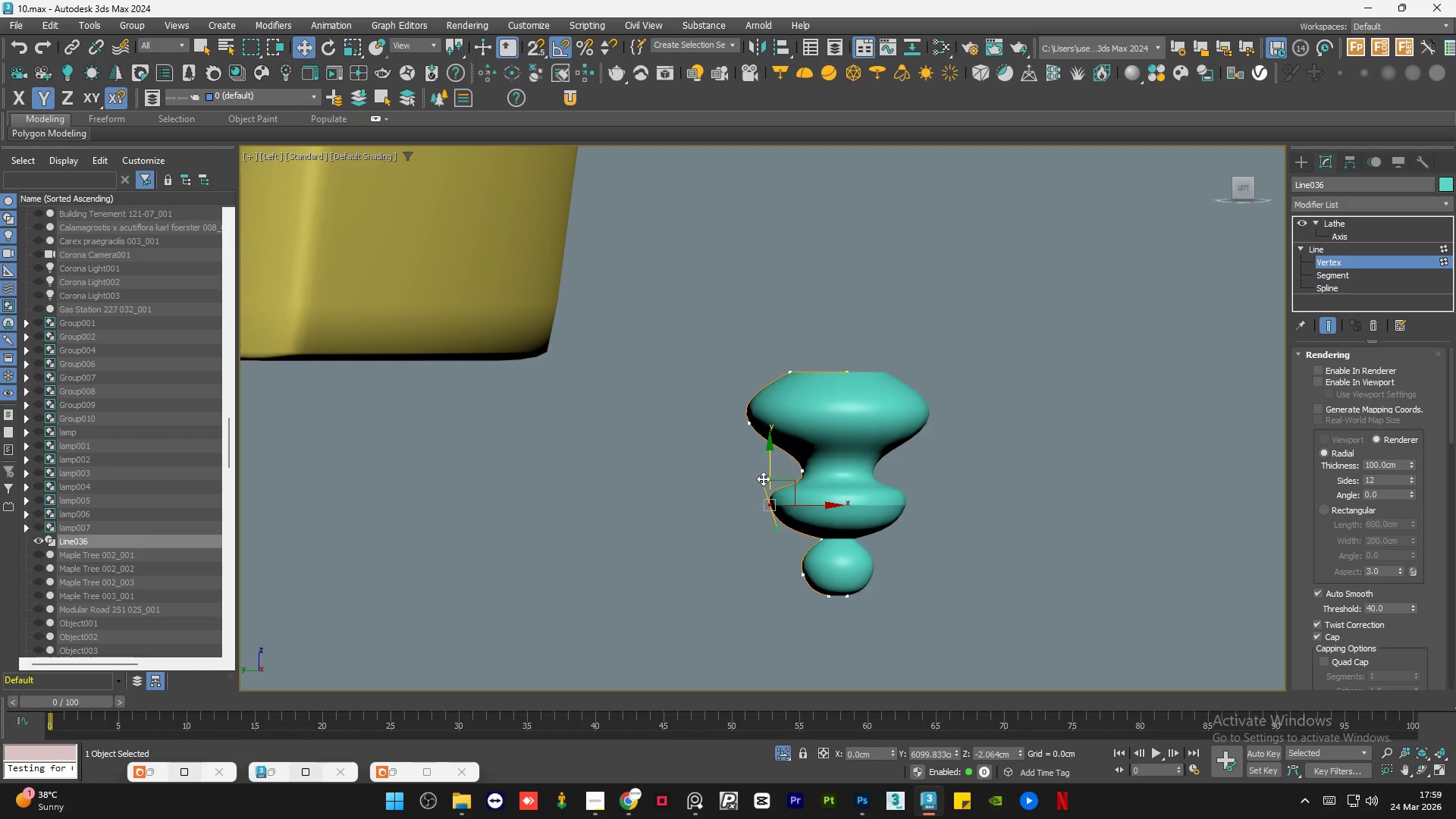 
left_click_drag(start_coordinate=[763, 479], to_coordinate=[769, 475])
 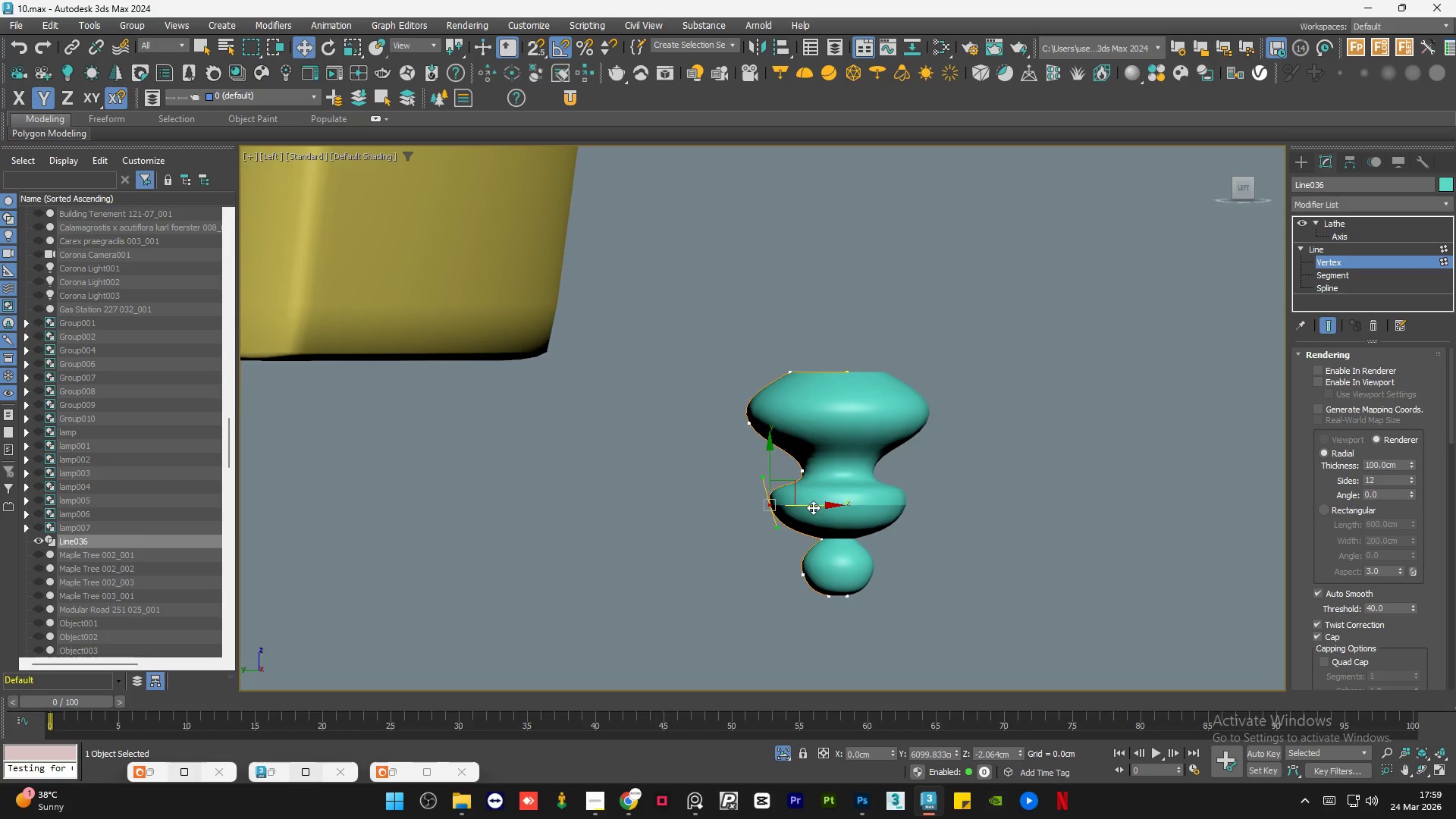 
left_click_drag(start_coordinate=[808, 504], to_coordinate=[814, 504])
 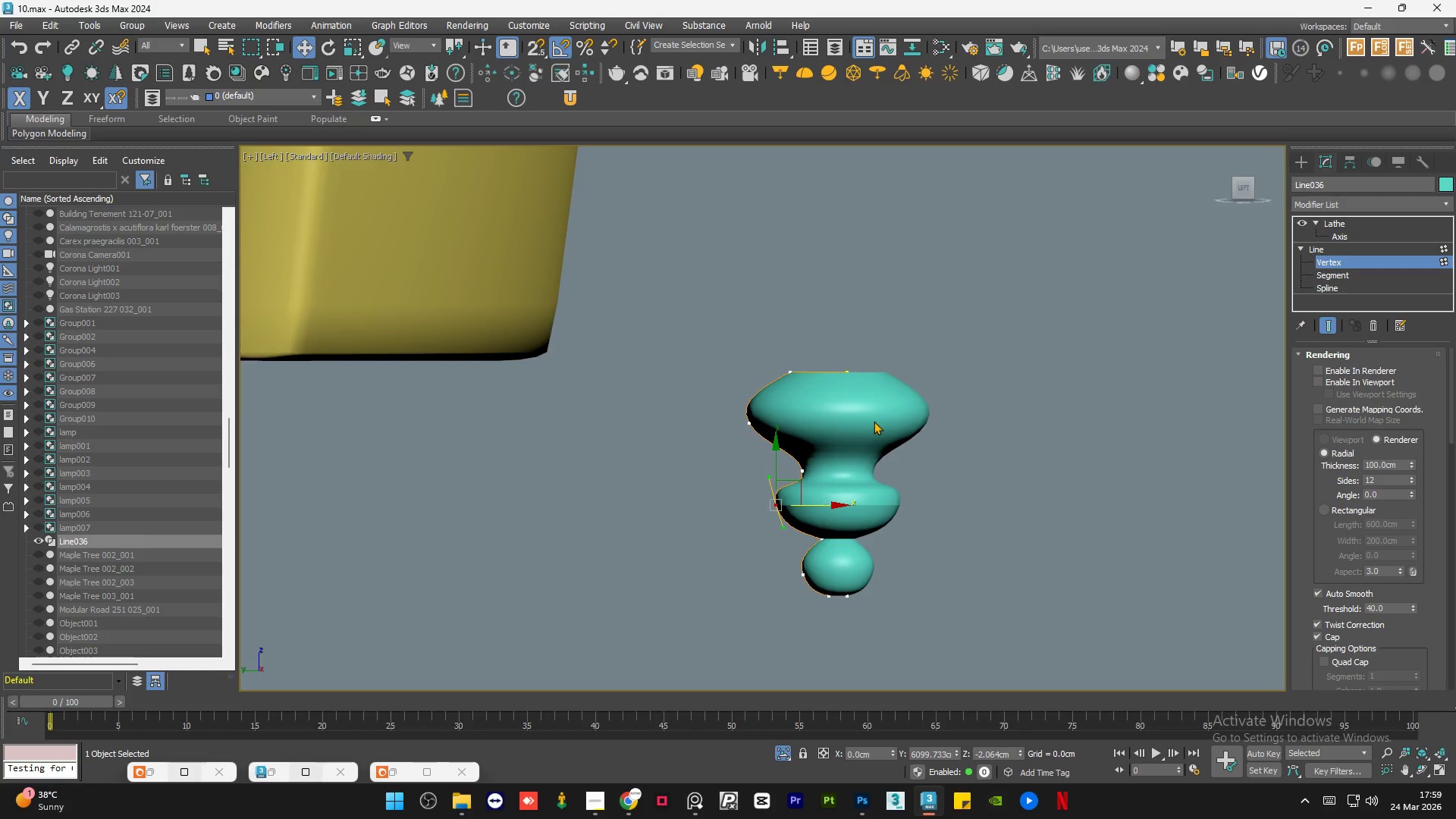 
scroll: coordinate [874, 421], scroll_direction: up, amount: 1.0
 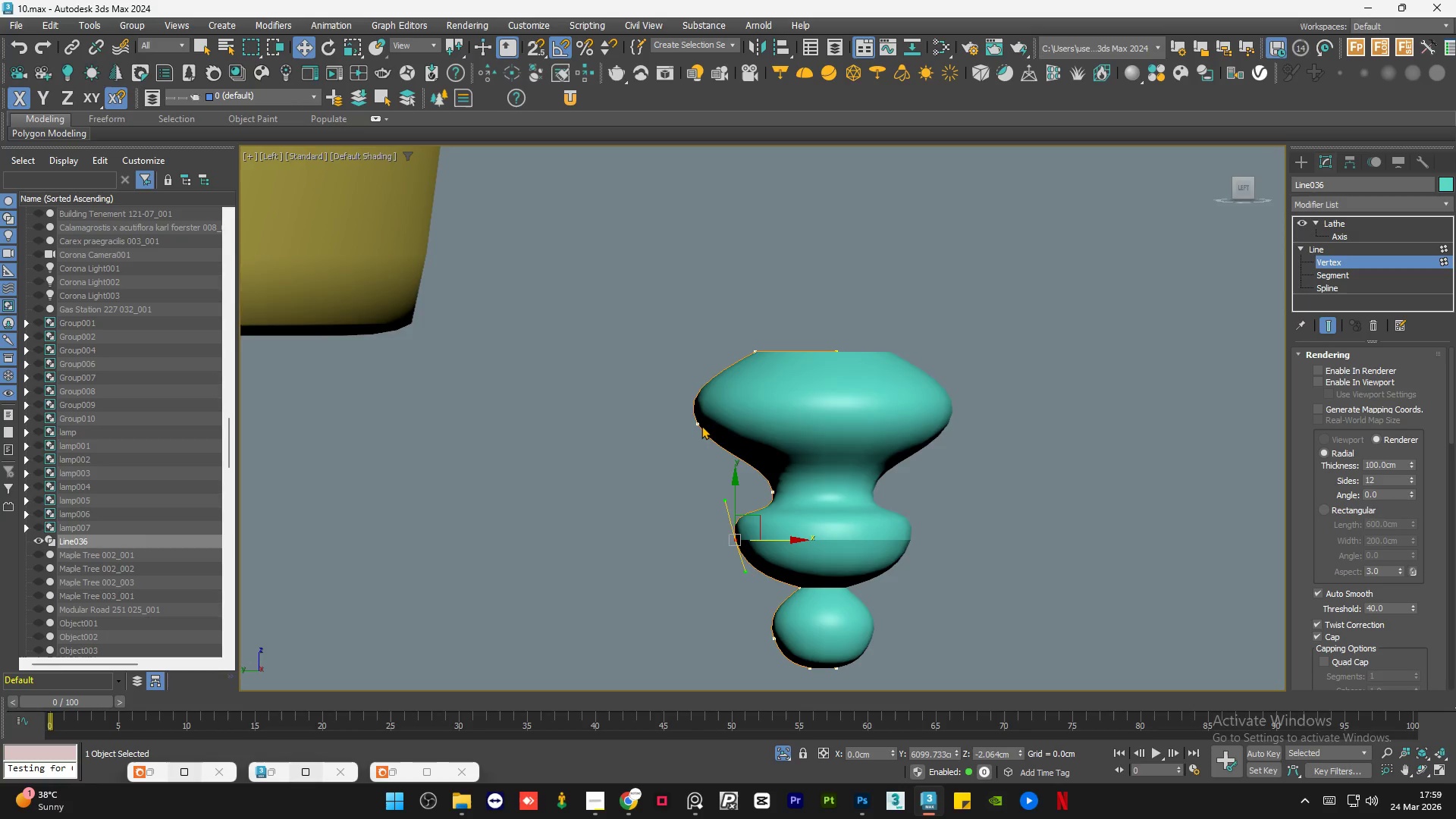 
left_click([698, 422])
 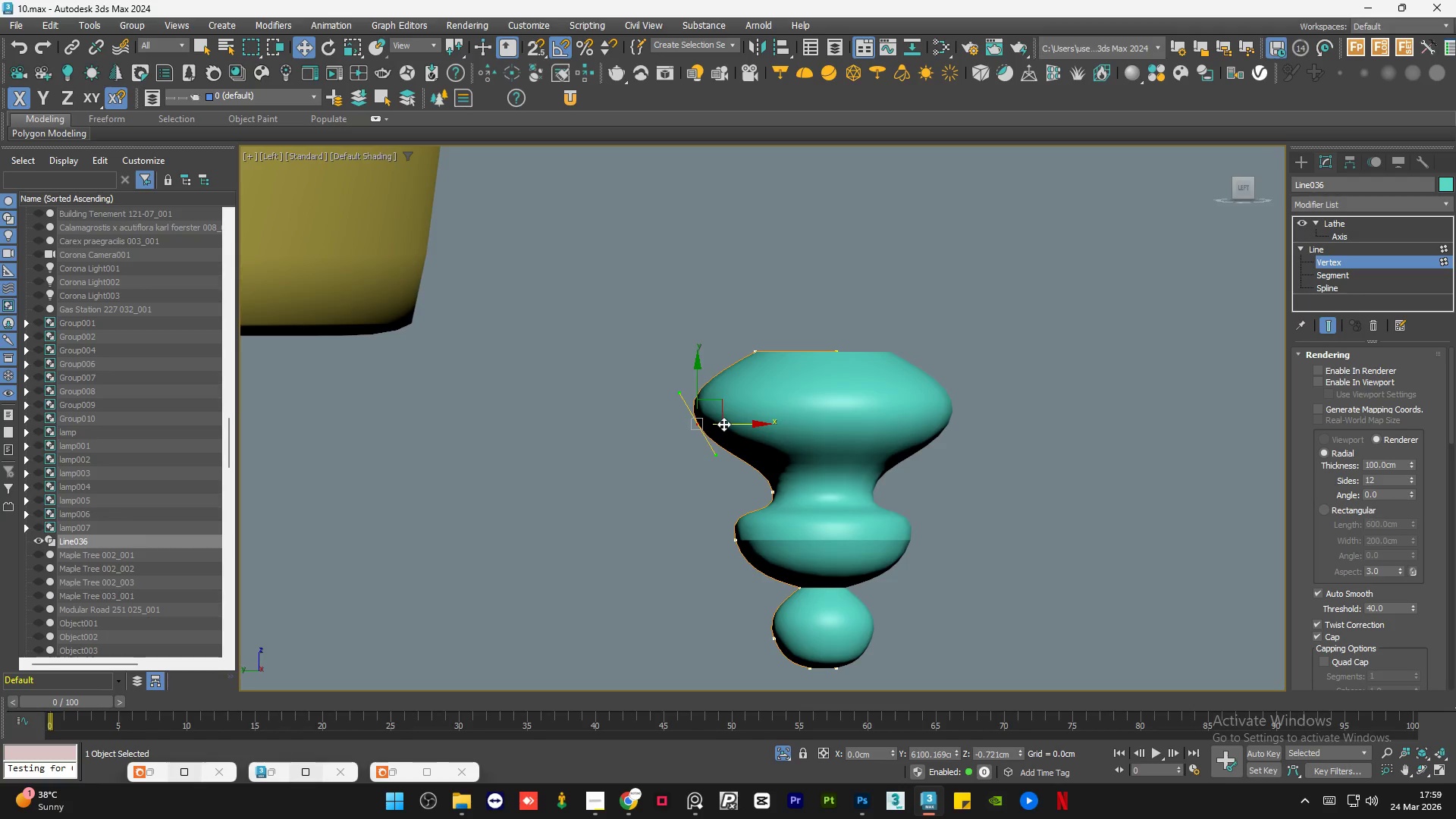 
left_click_drag(start_coordinate=[725, 424], to_coordinate=[755, 425])
 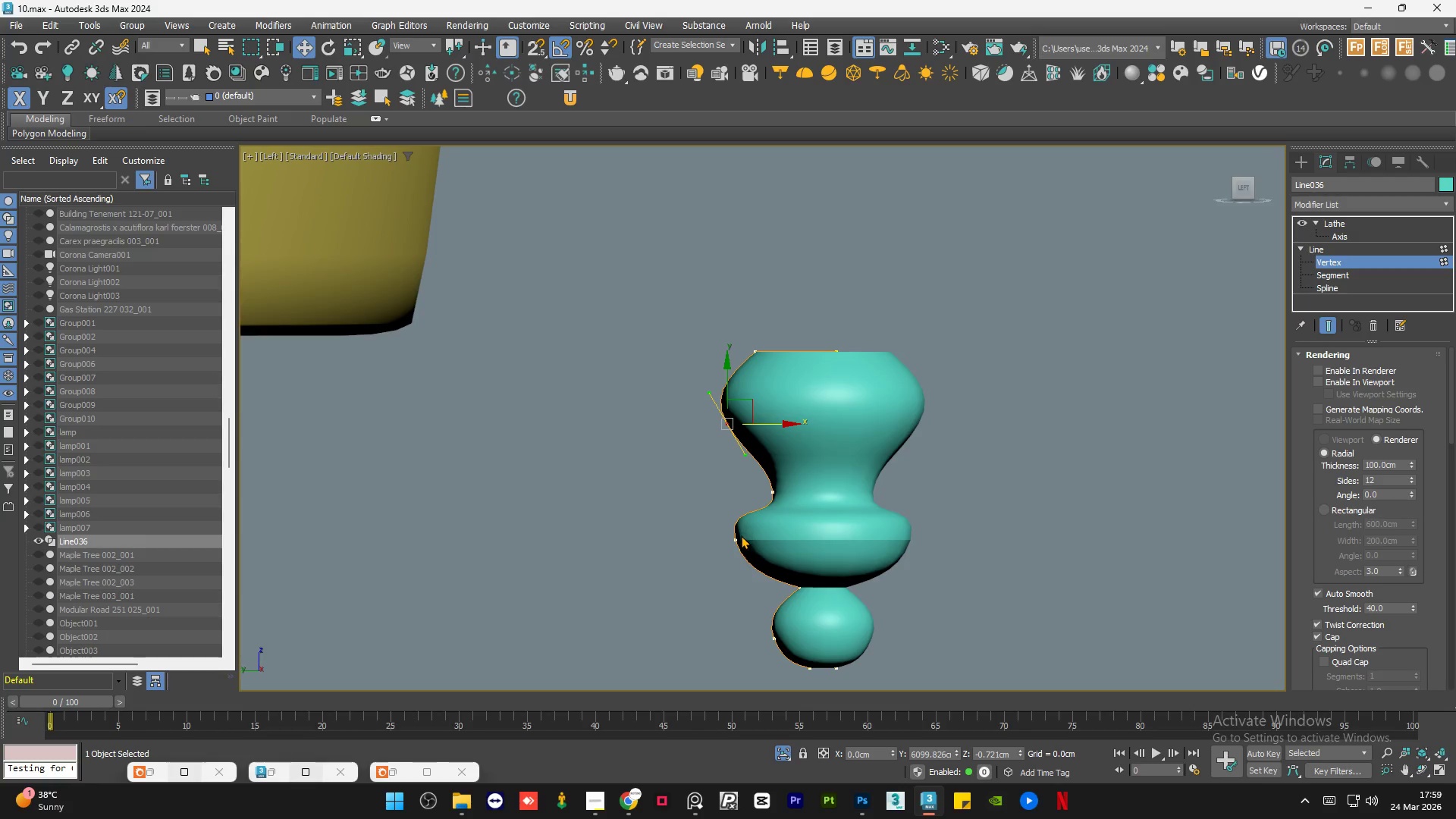 
left_click([736, 540])
 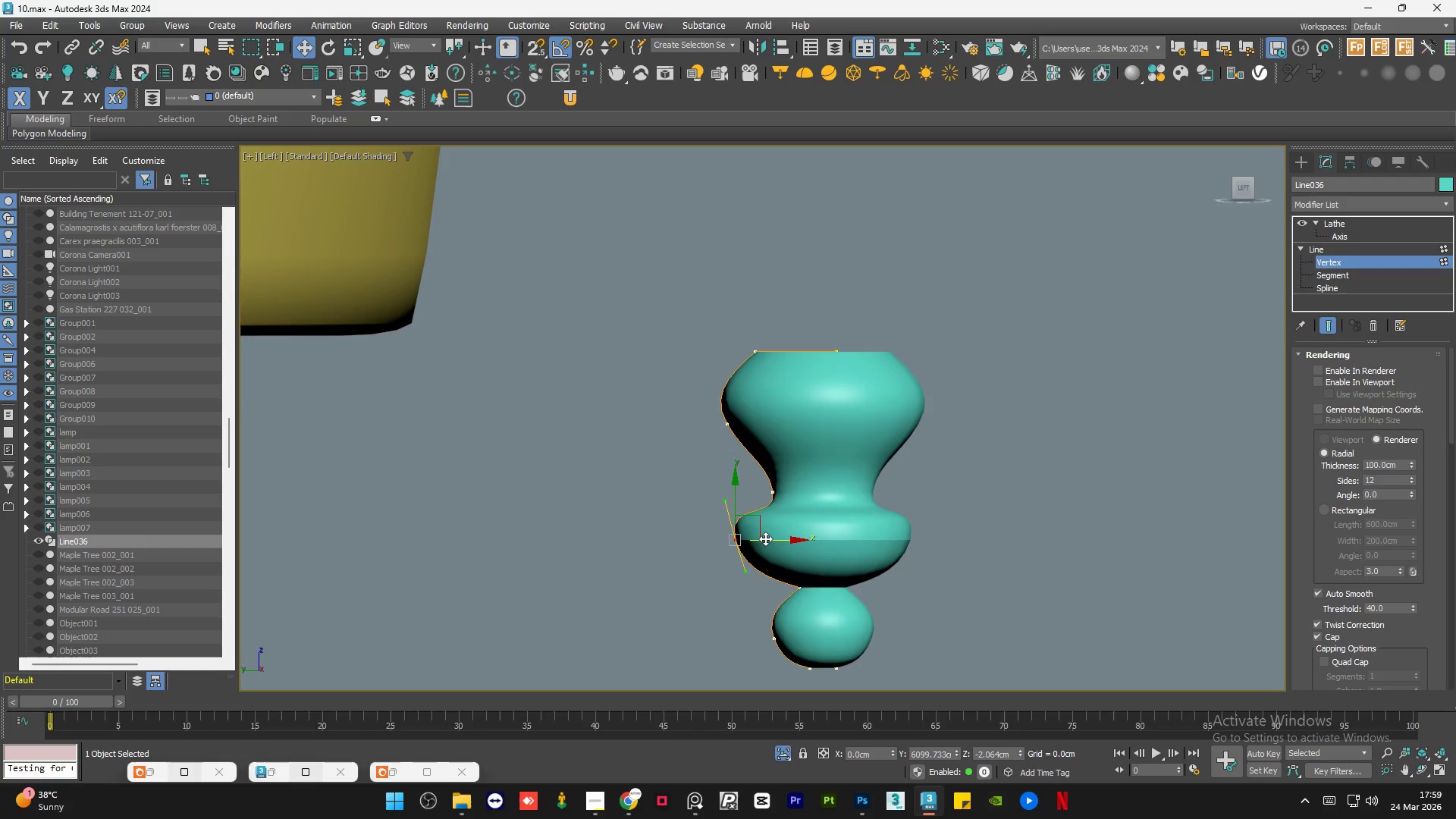 
left_click_drag(start_coordinate=[768, 538], to_coordinate=[776, 538])
 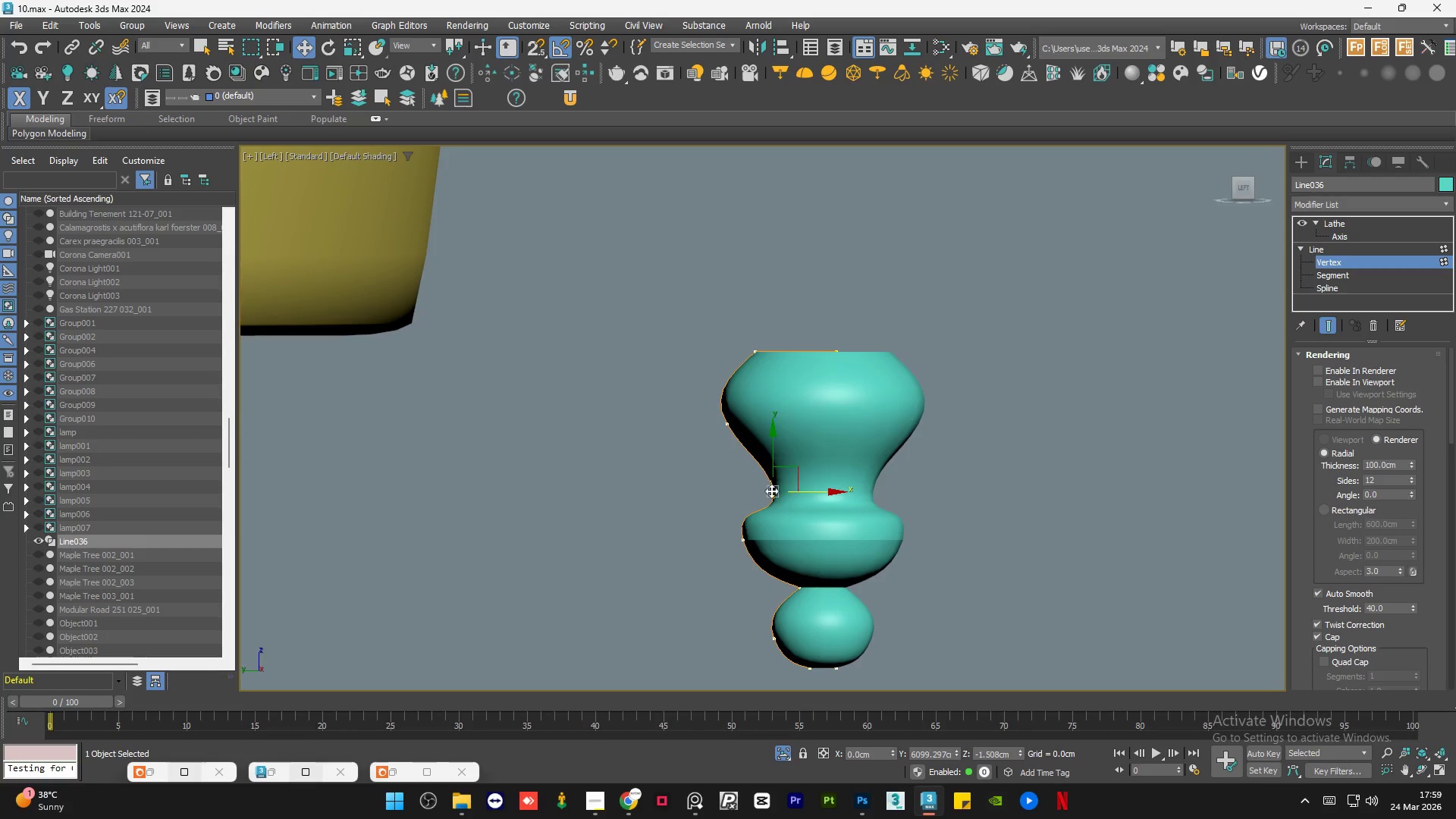 
right_click([770, 494])
 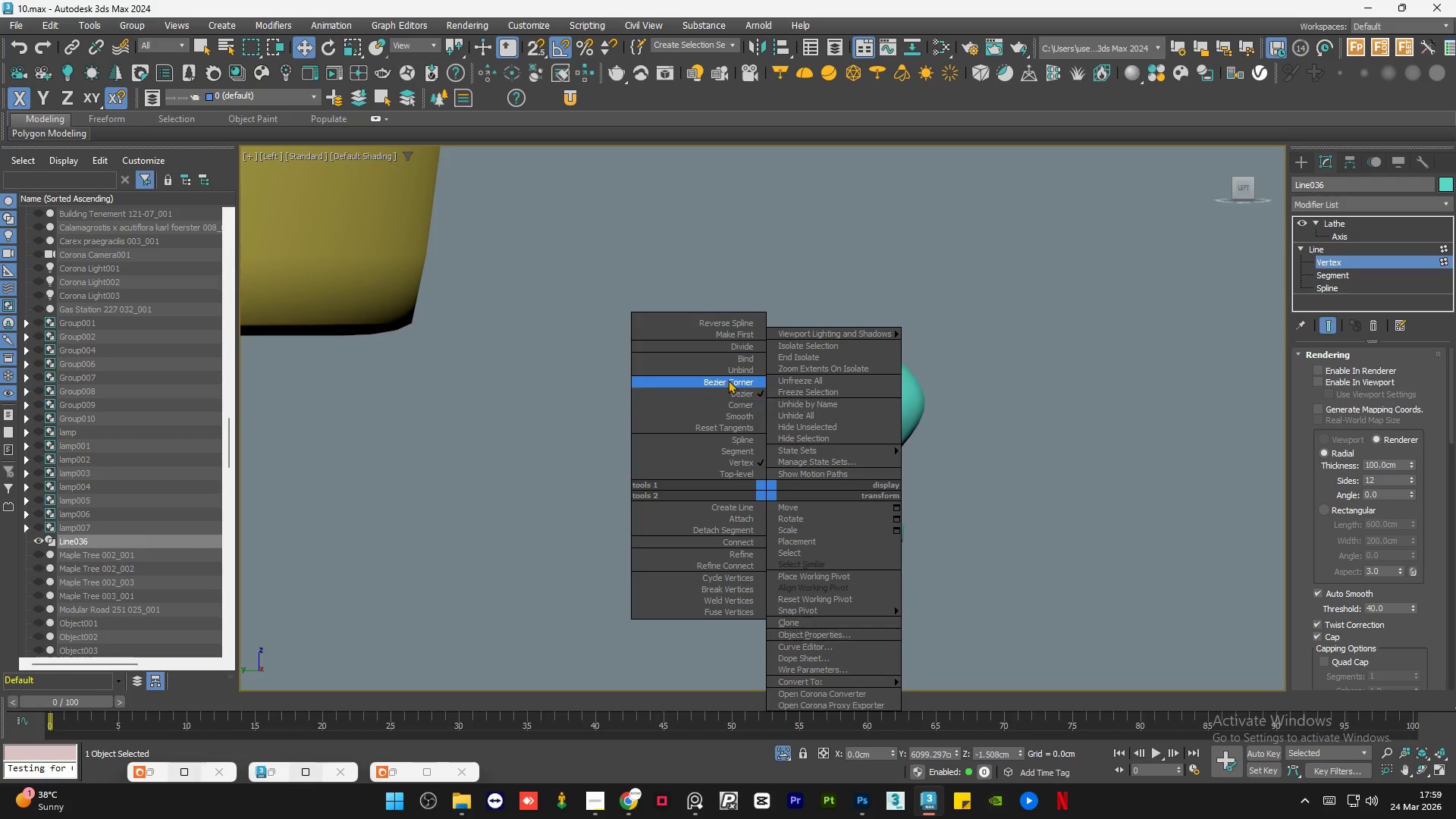 
left_click([730, 378])
 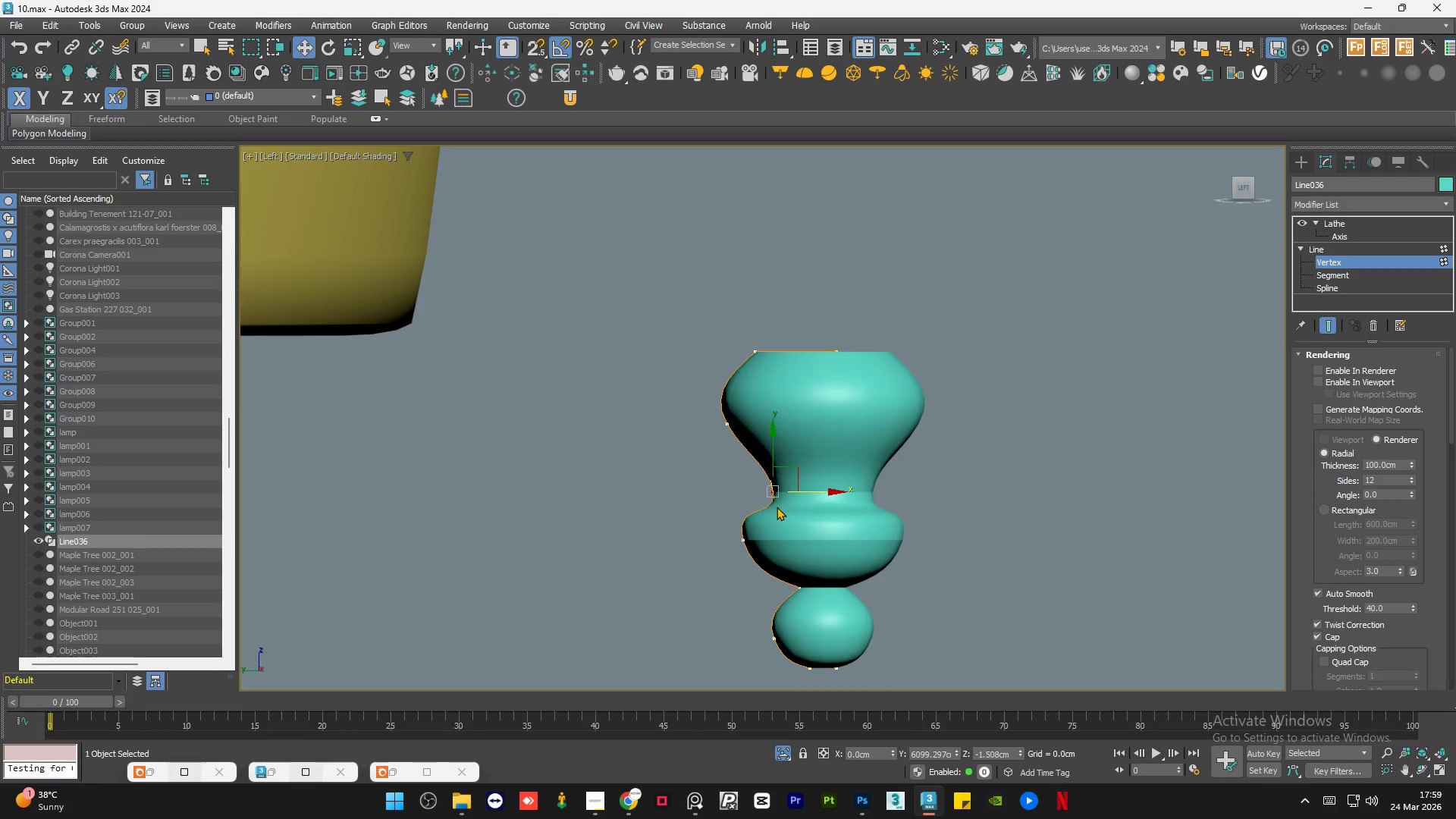 
key(F3)
 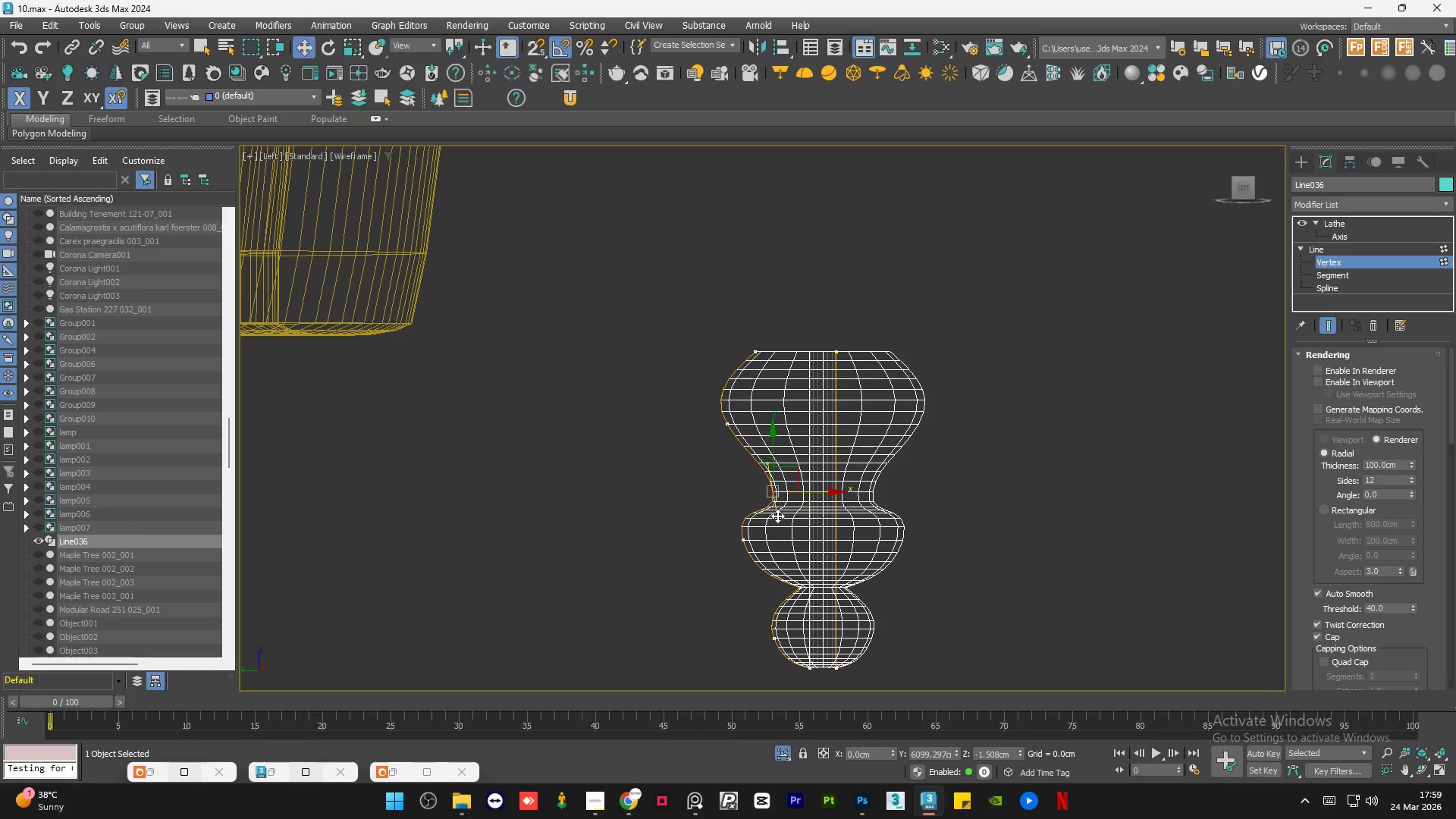 
key(F3)
 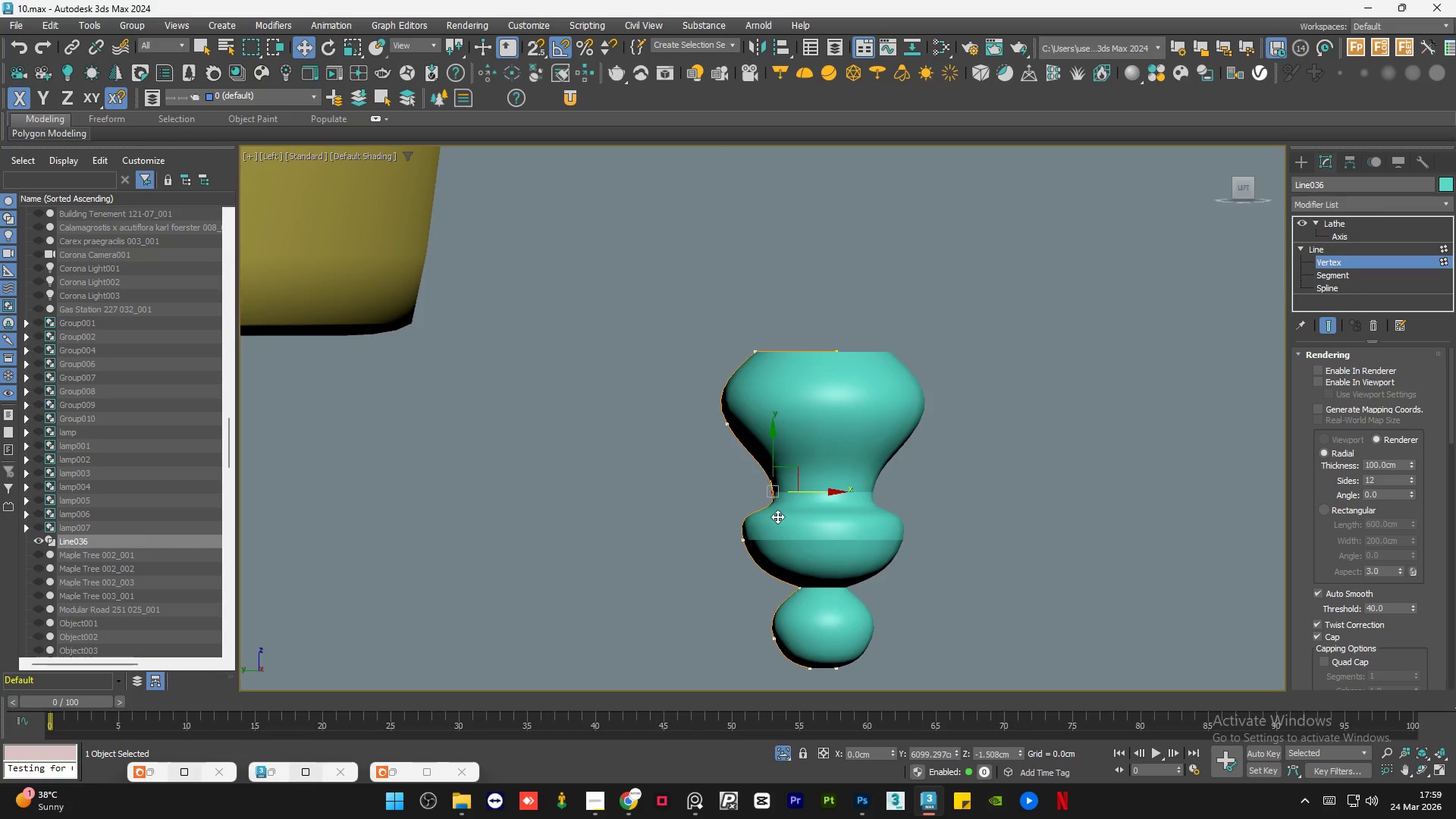 
left_click_drag(start_coordinate=[777, 516], to_coordinate=[780, 534])
 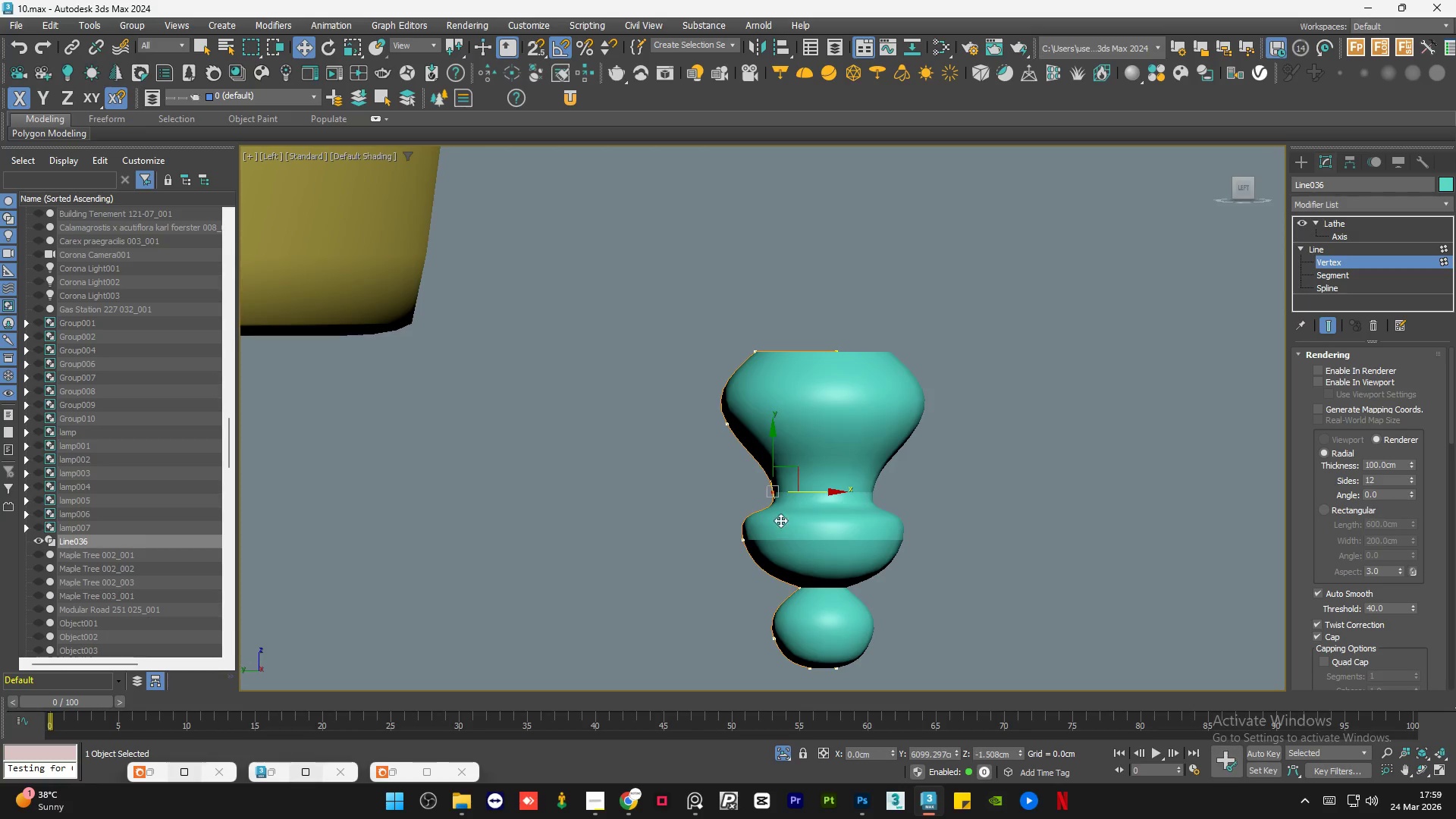 
key(F3)
 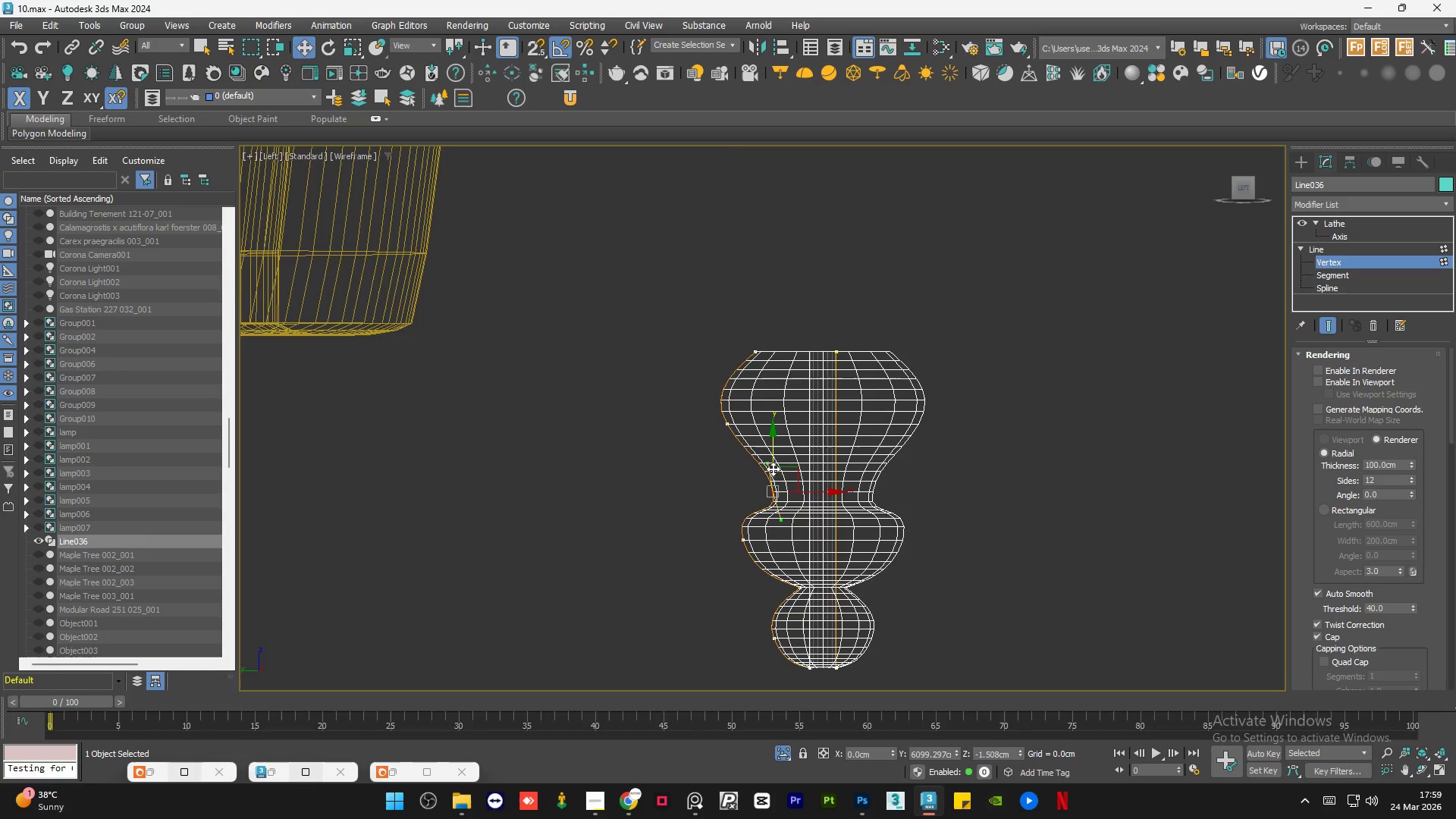 
key(F3)
 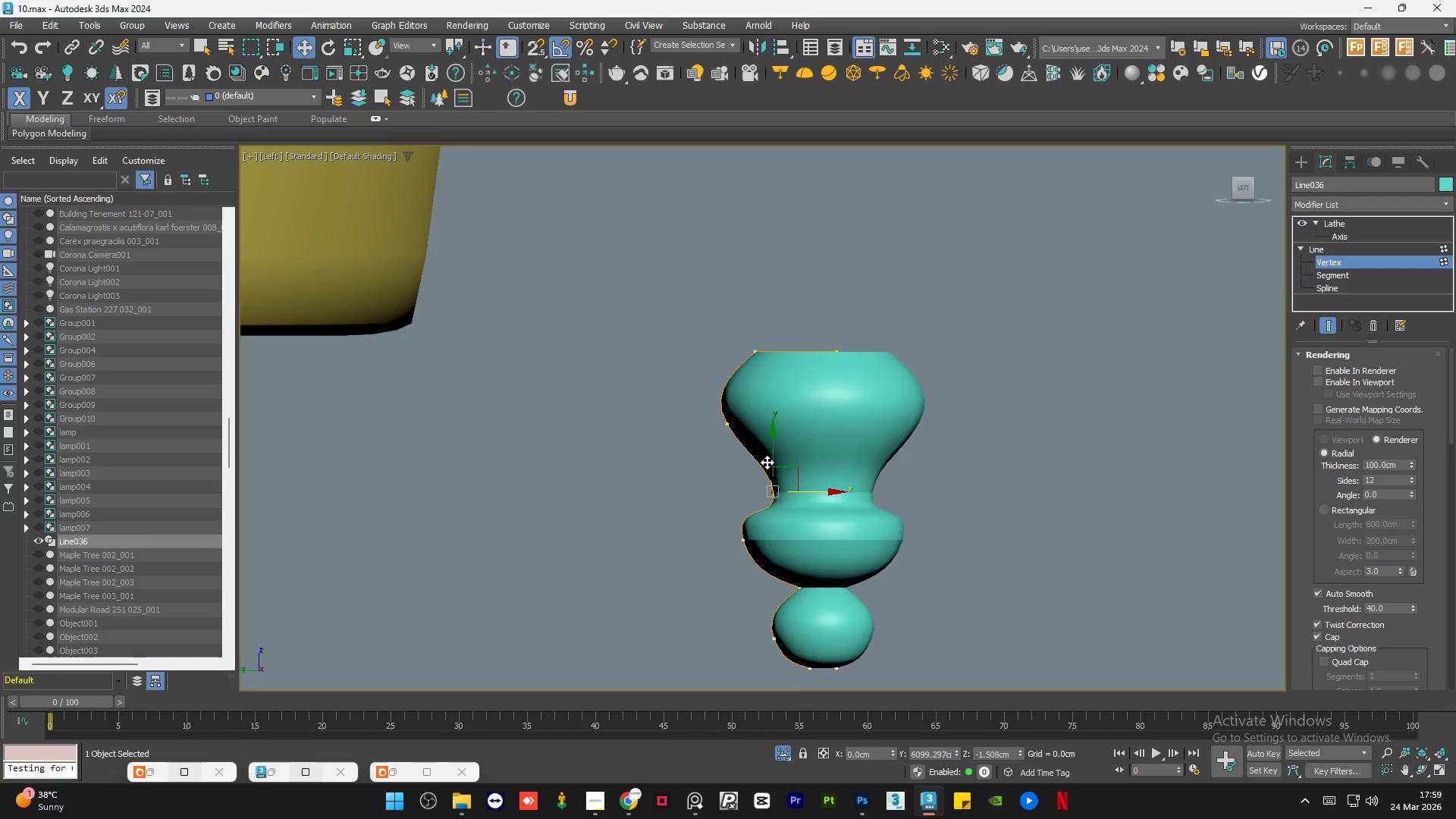 
key(F3)
 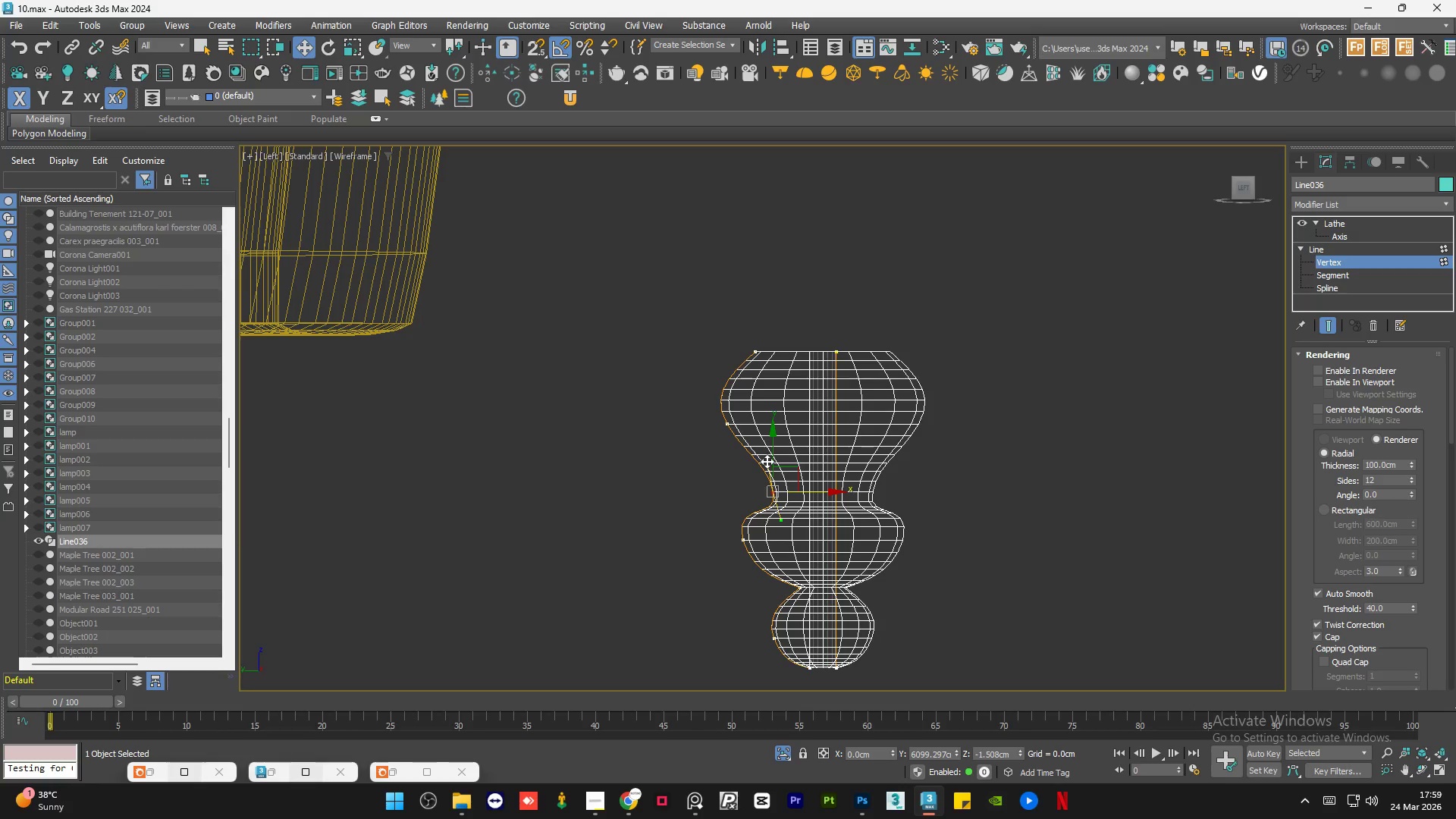 
left_click_drag(start_coordinate=[767, 461], to_coordinate=[773, 460])
 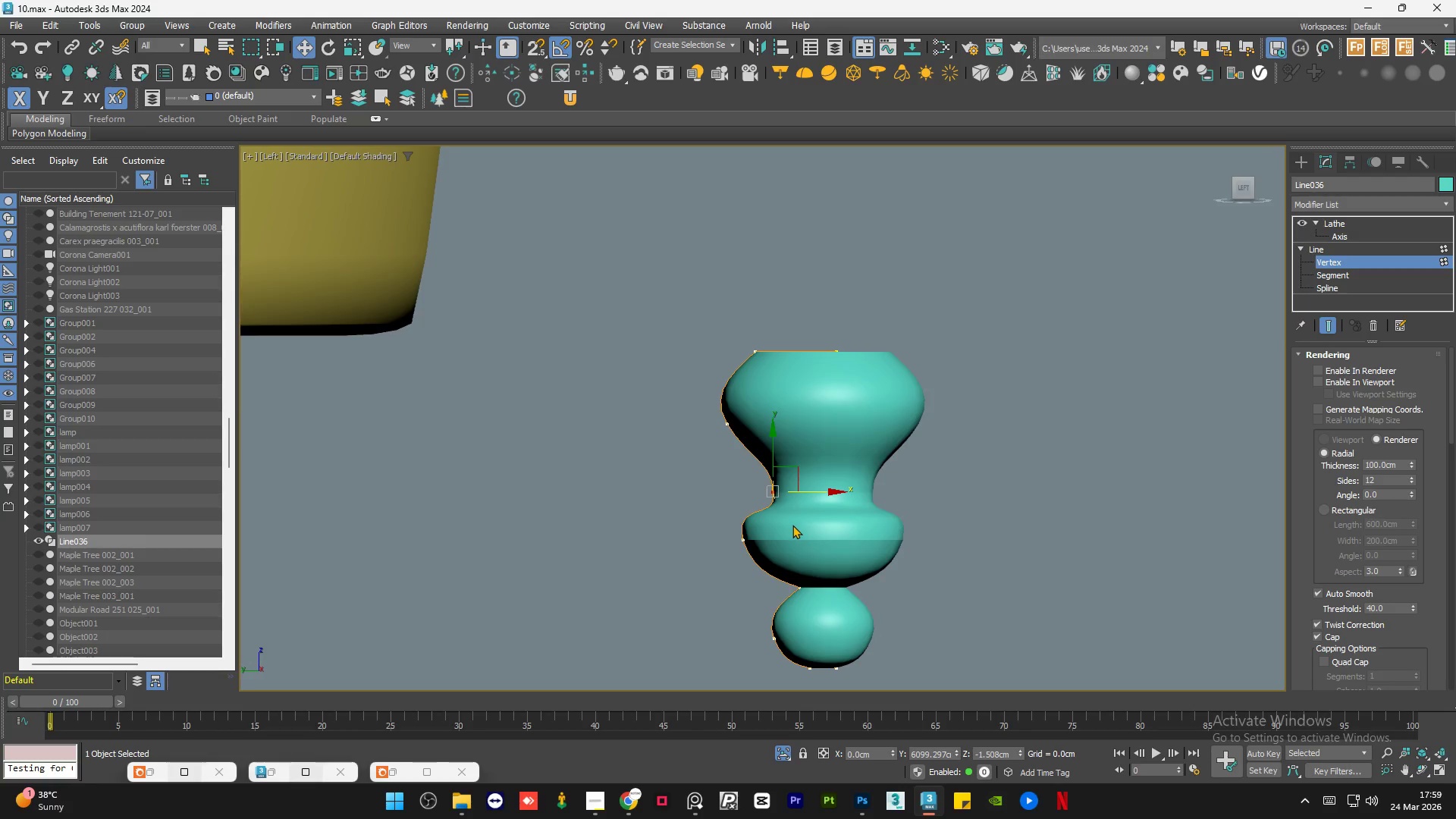 
key(F3)
 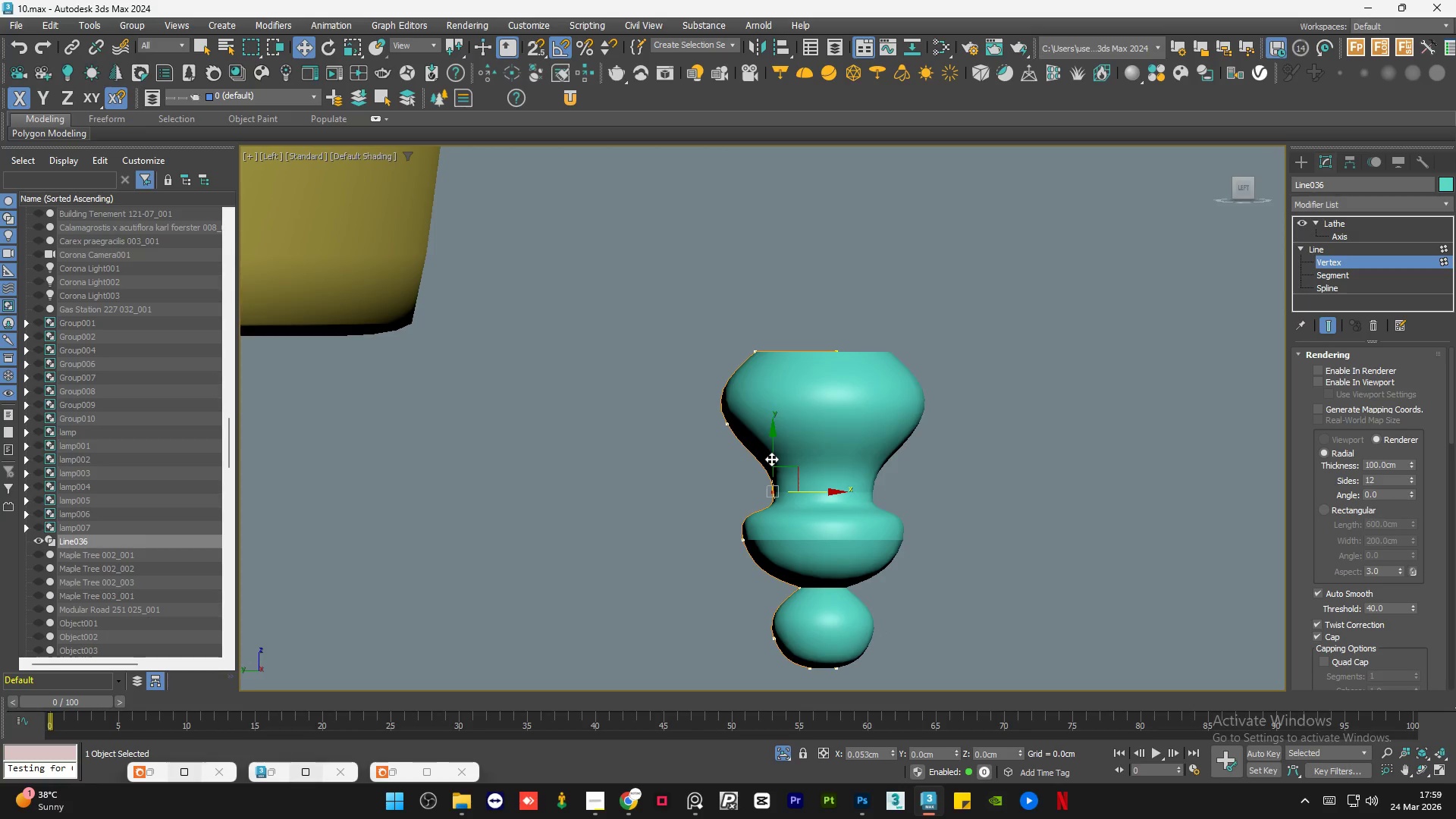 
left_click([791, 514])
 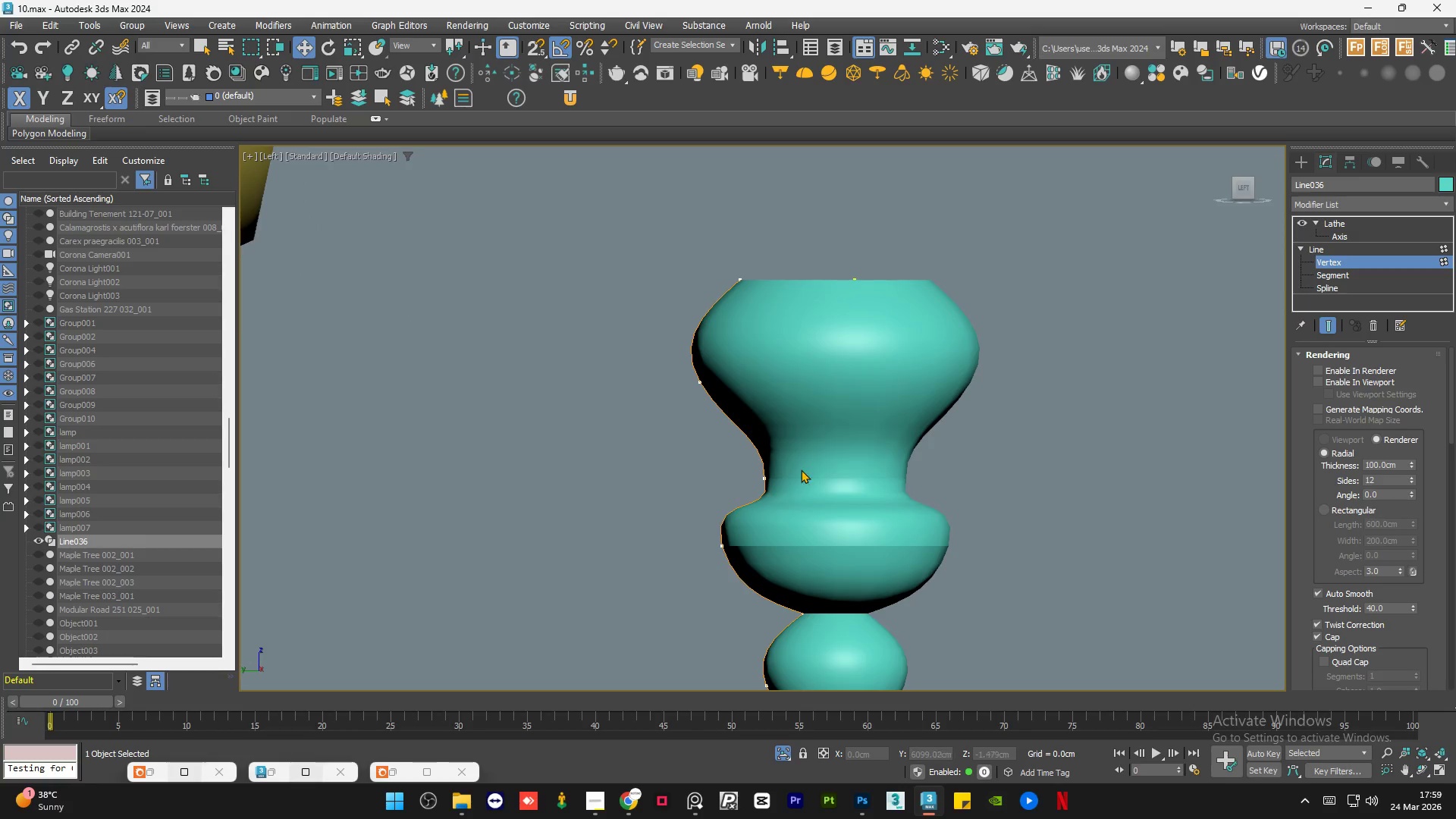 
scroll: coordinate [792, 525], scroll_direction: up, amount: 1.0
 